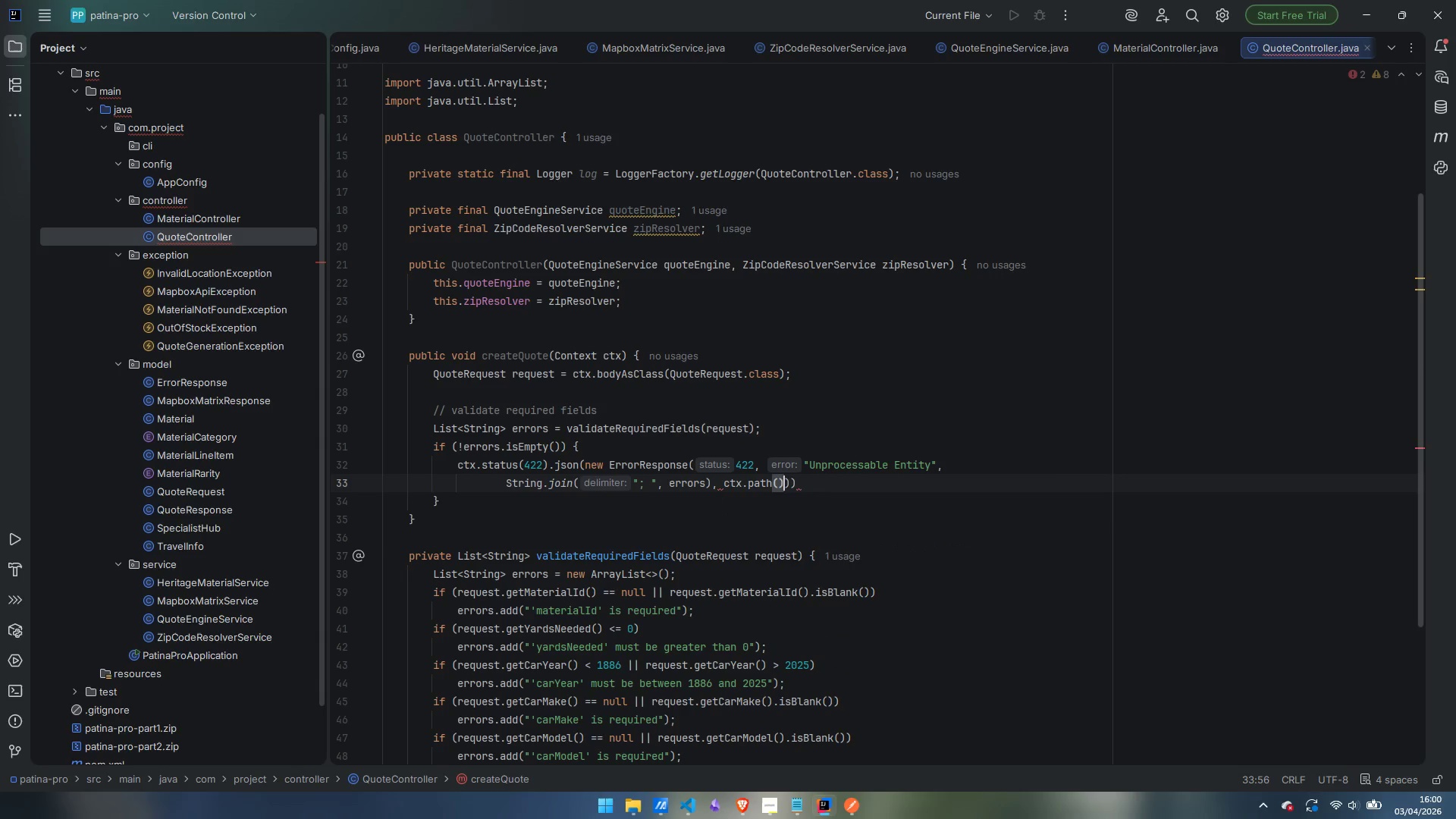 
key(Enter)
 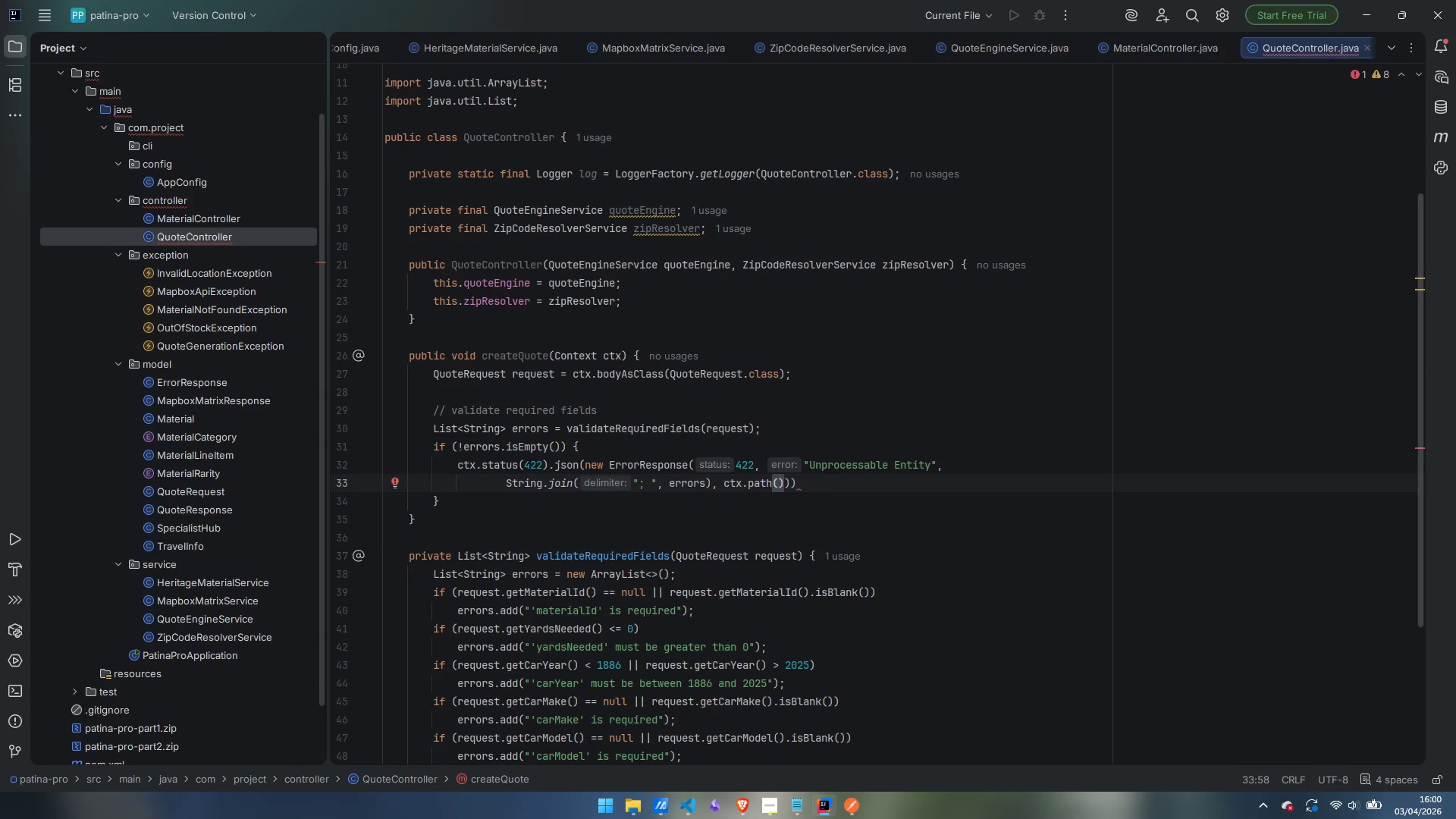 
key(ArrowRight)
 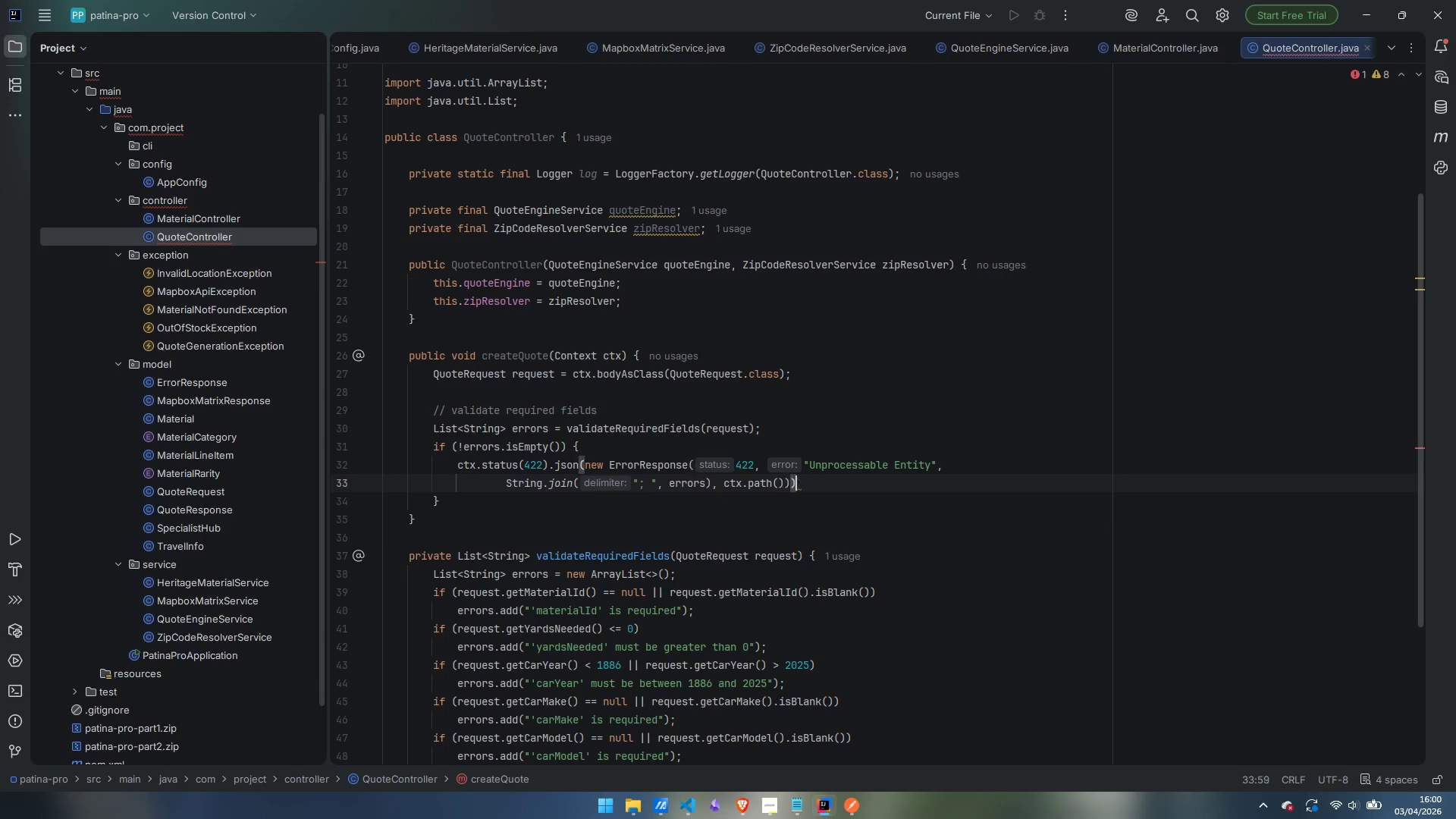 
key(ArrowRight)
 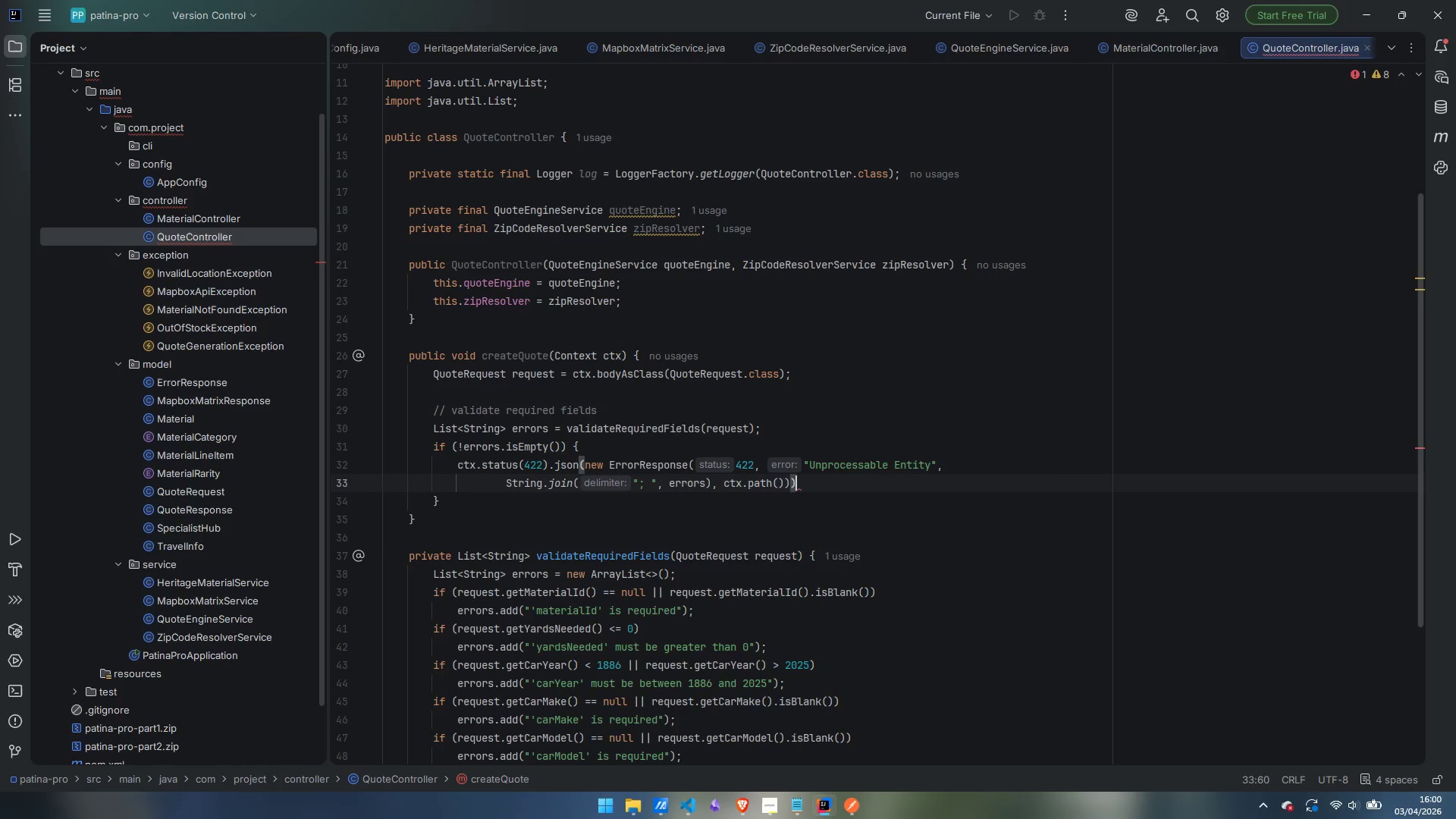 
key(Semicolon)
 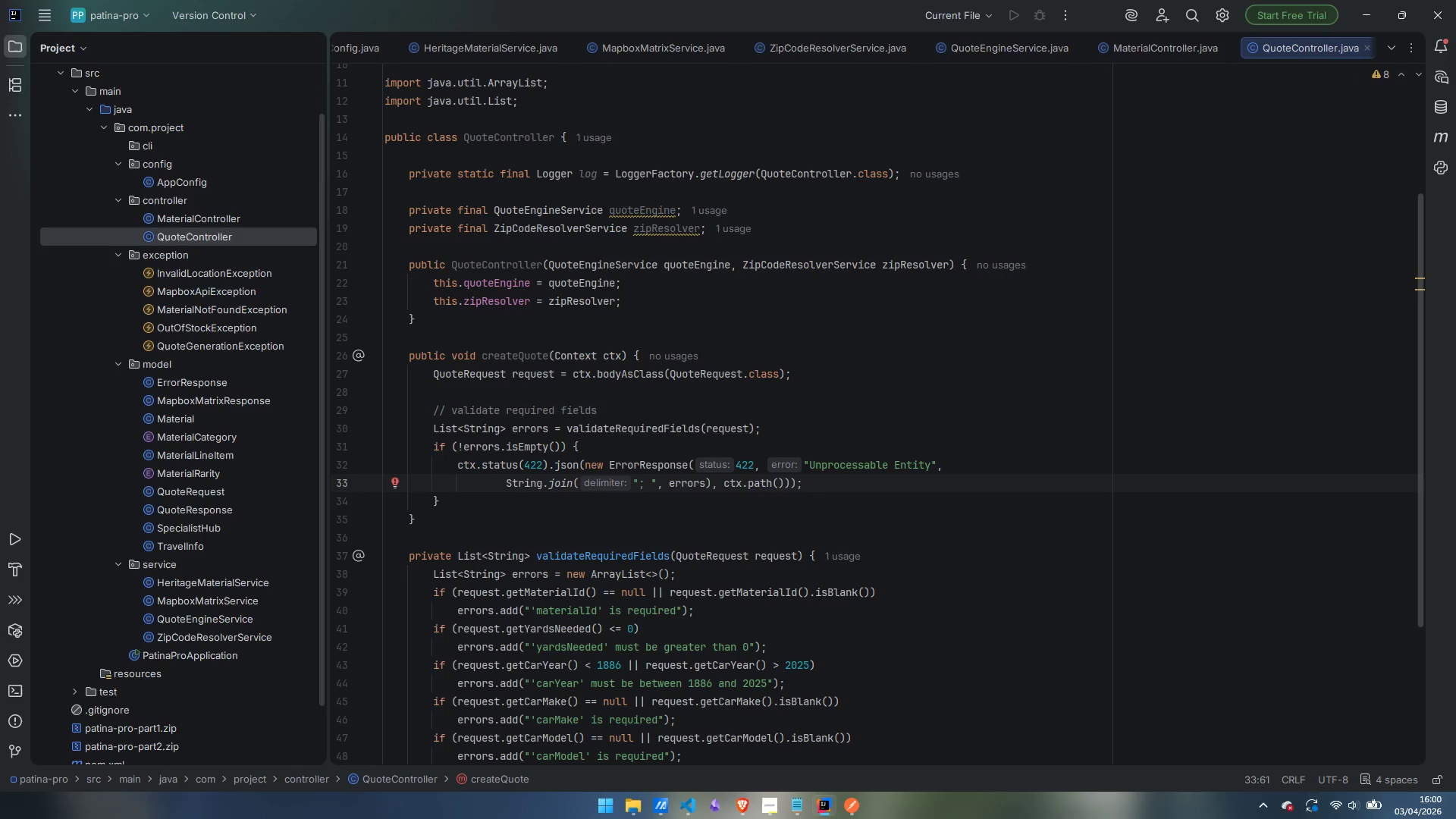 
key(Enter)
 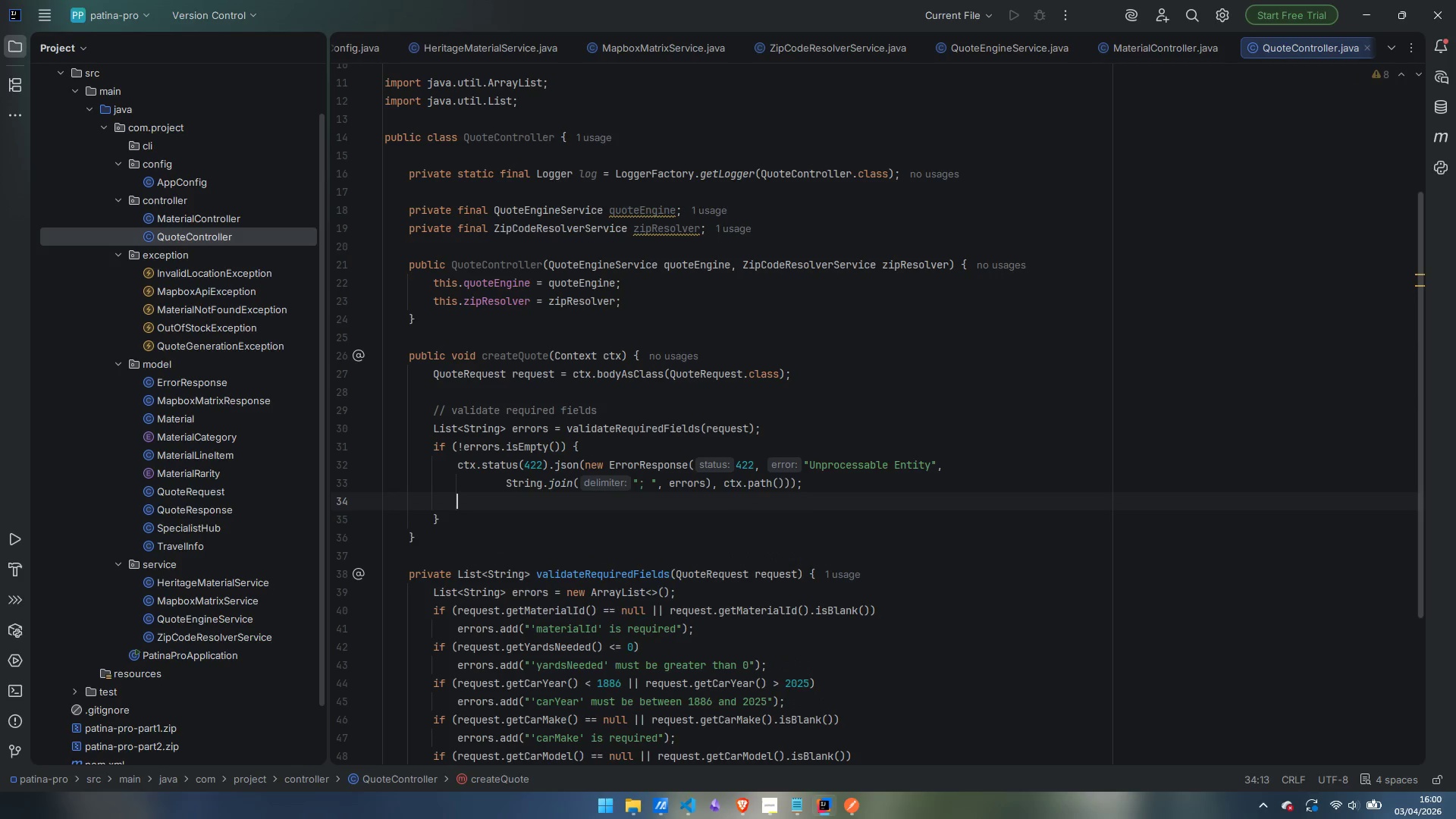 
type(return;)
 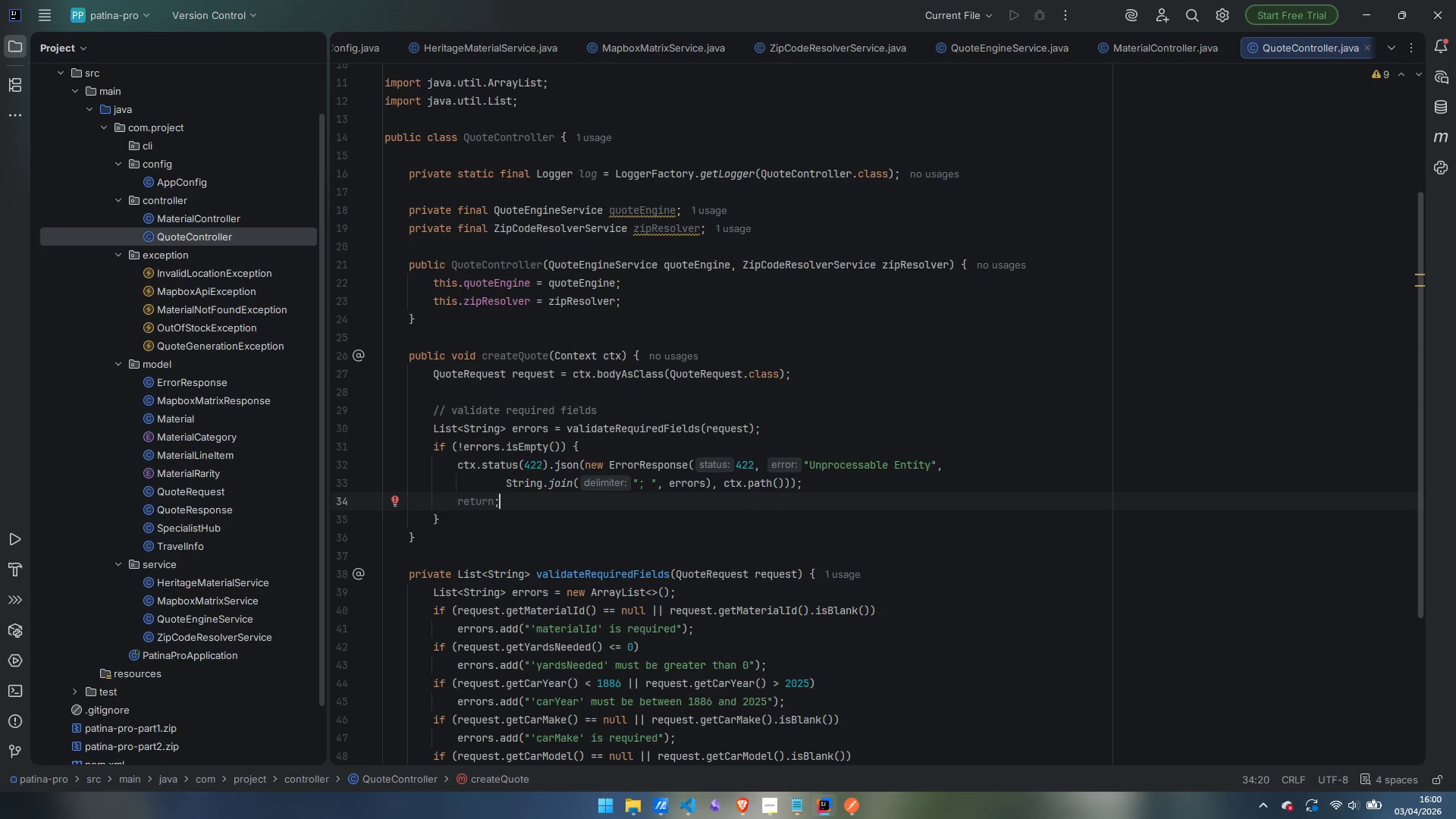 
key(ArrowDown)
 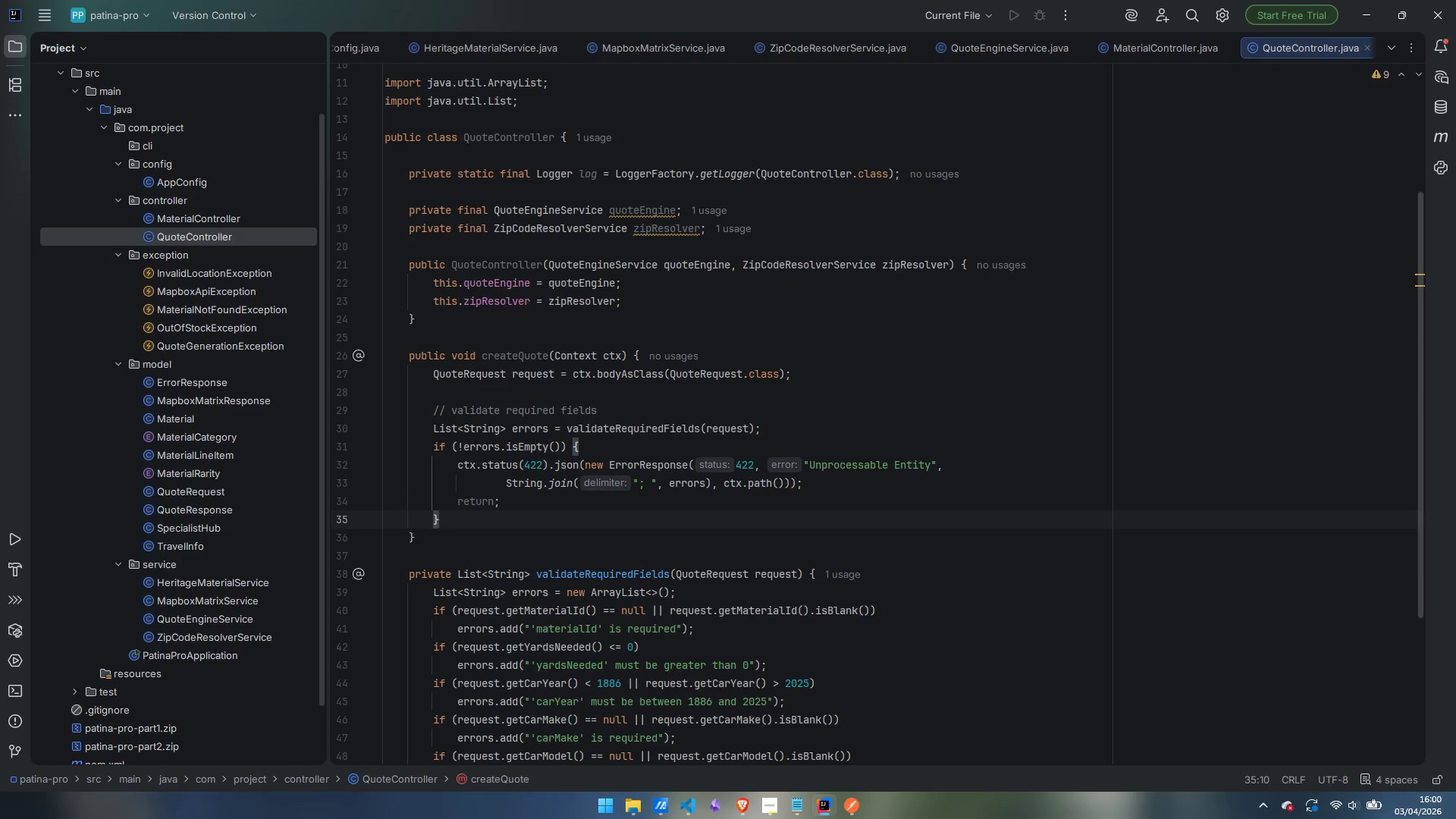 
key(Enter)
 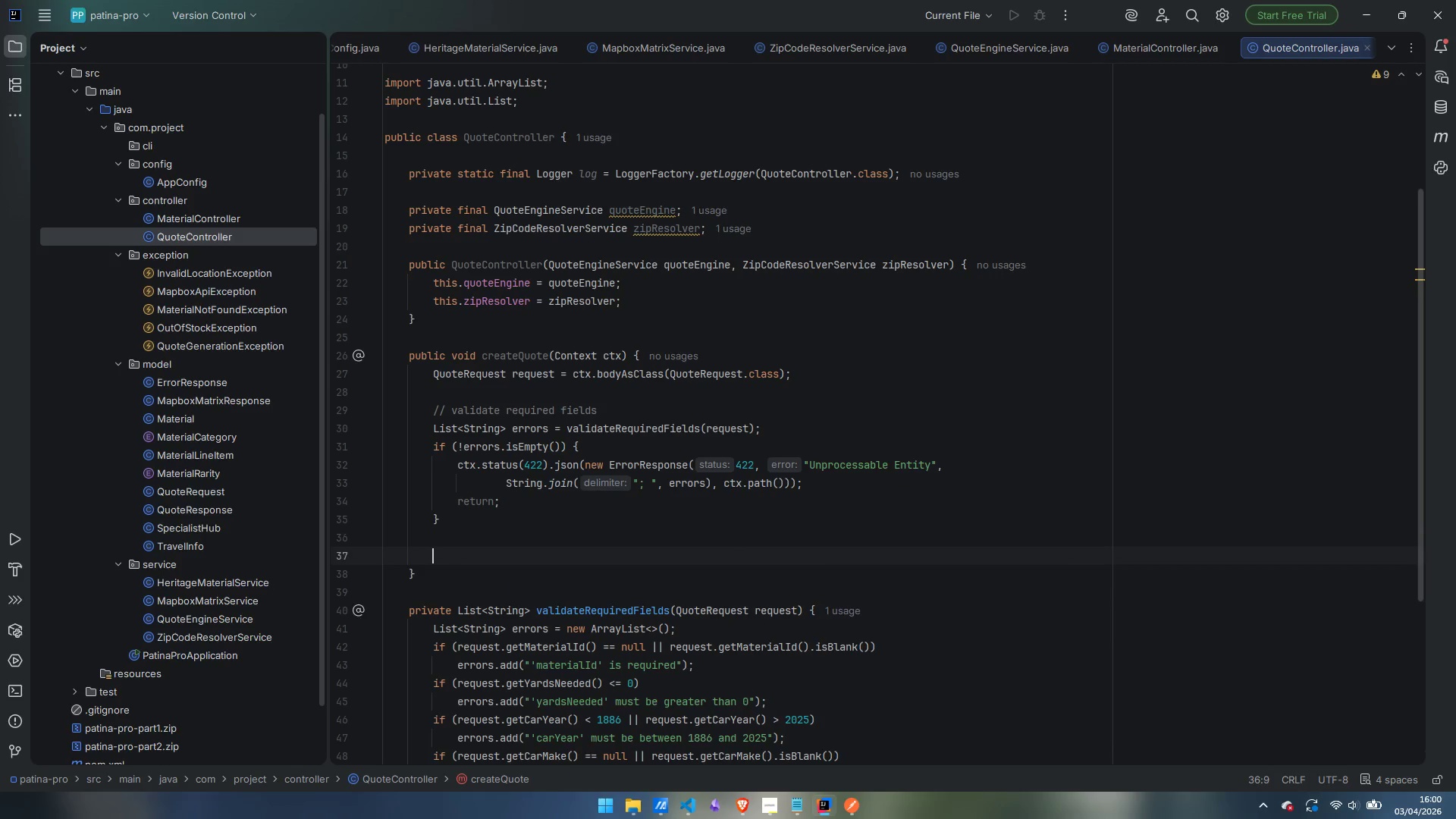 
key(Enter)
 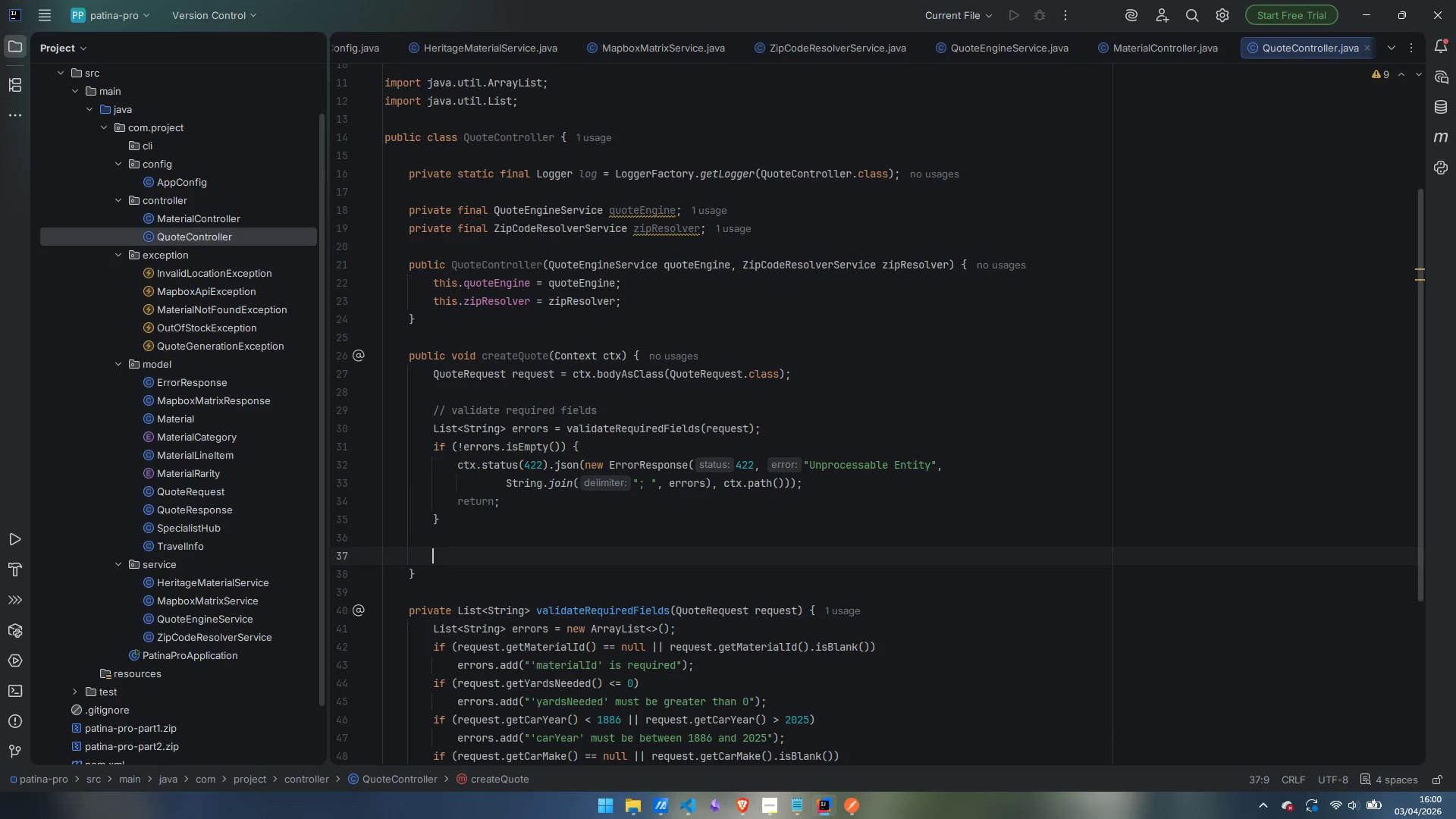 
type(// resolve zip )
 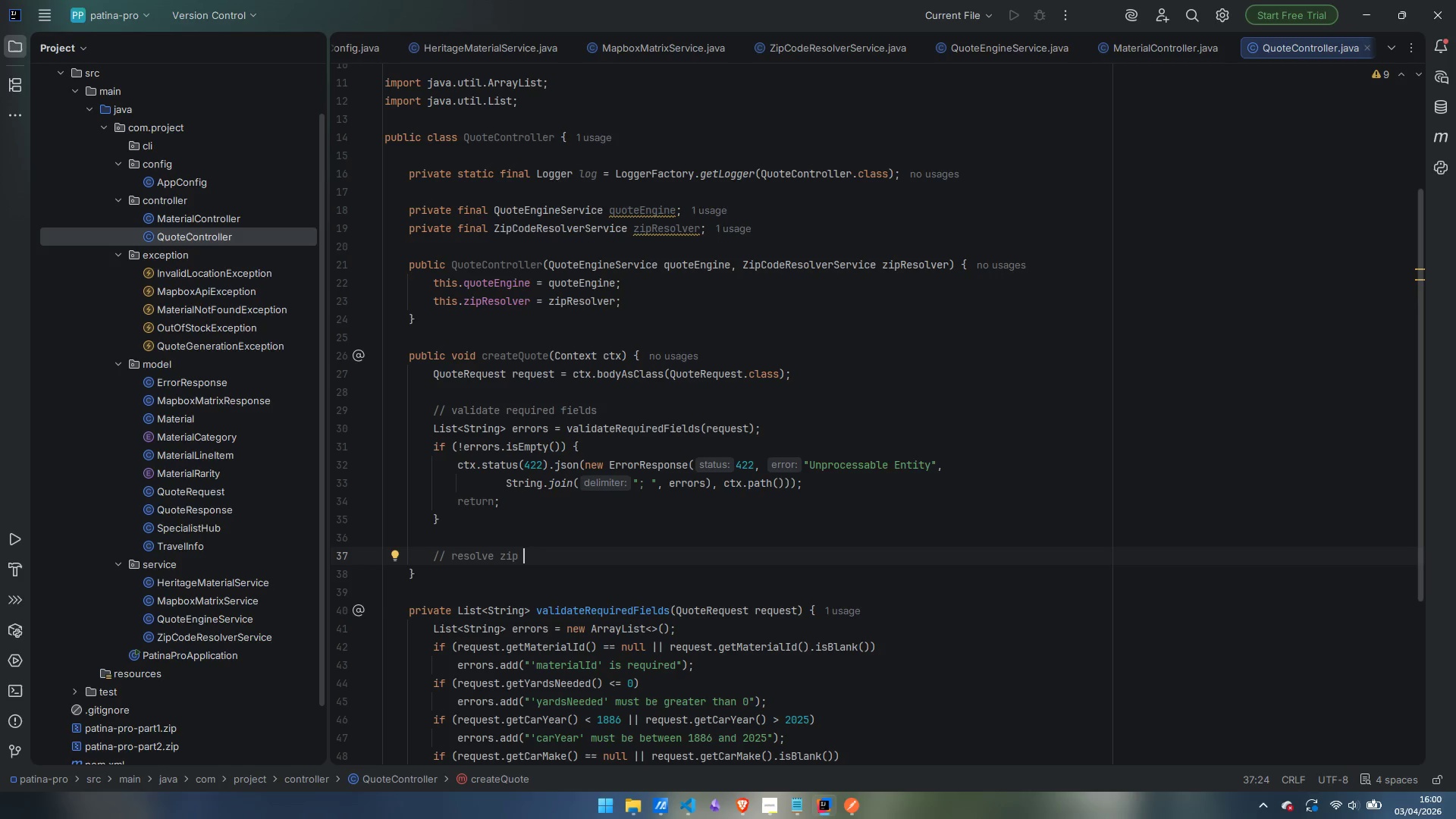 
wait(10.34)
 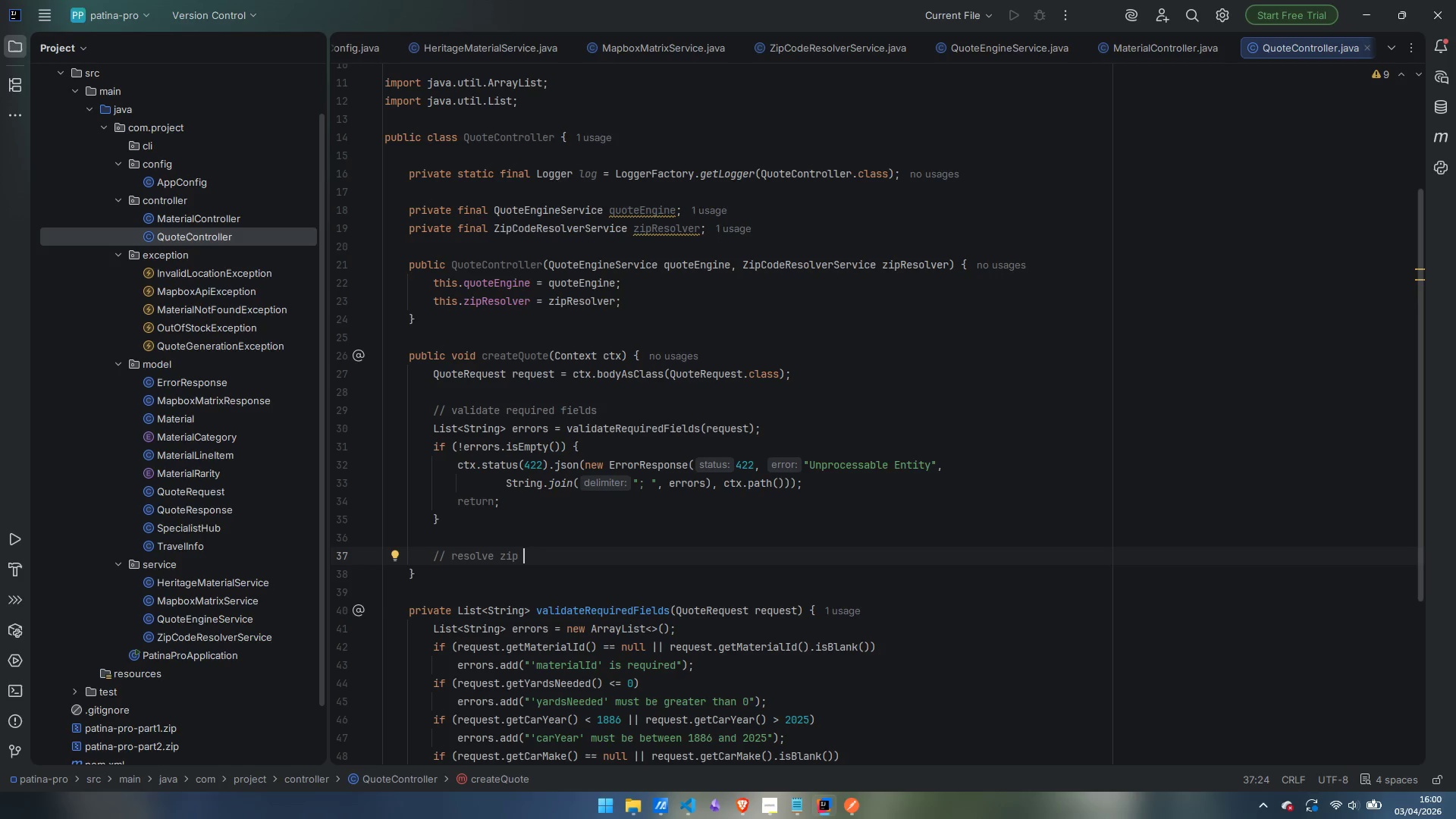 
type(-> lat/lon)
 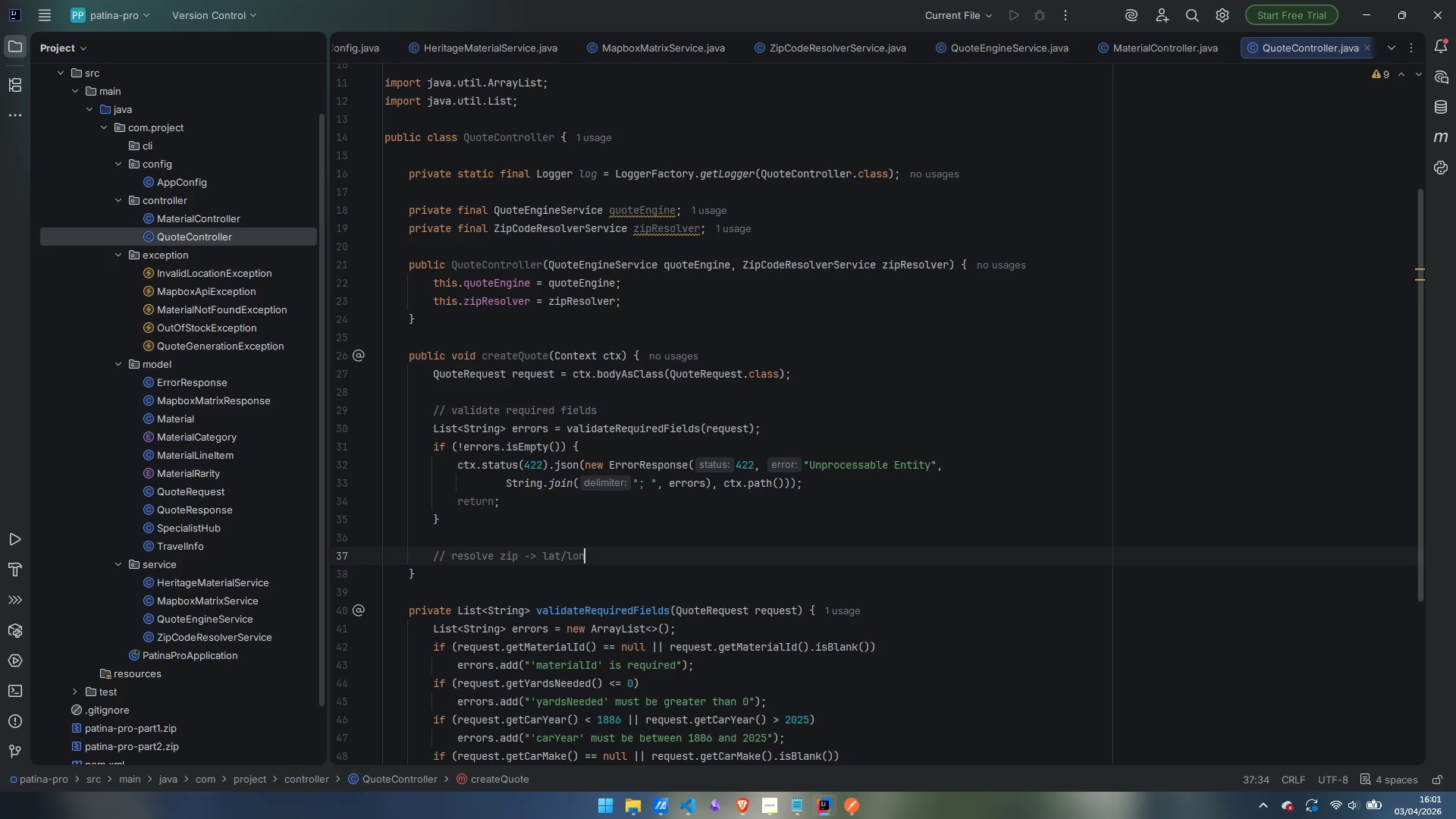 
key(Enter)
 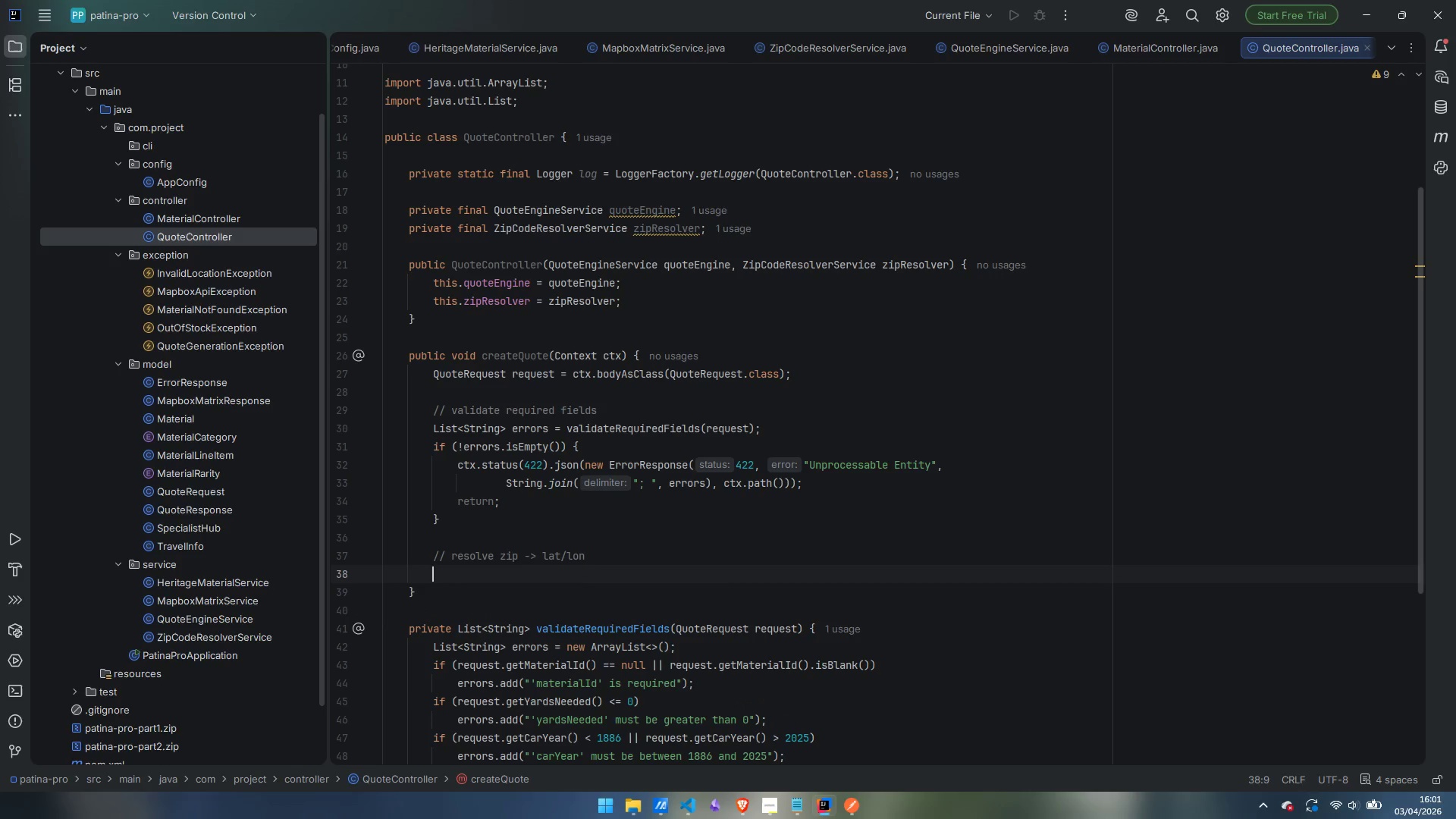 
type(if (REQUEST.getZipCode() != null)
 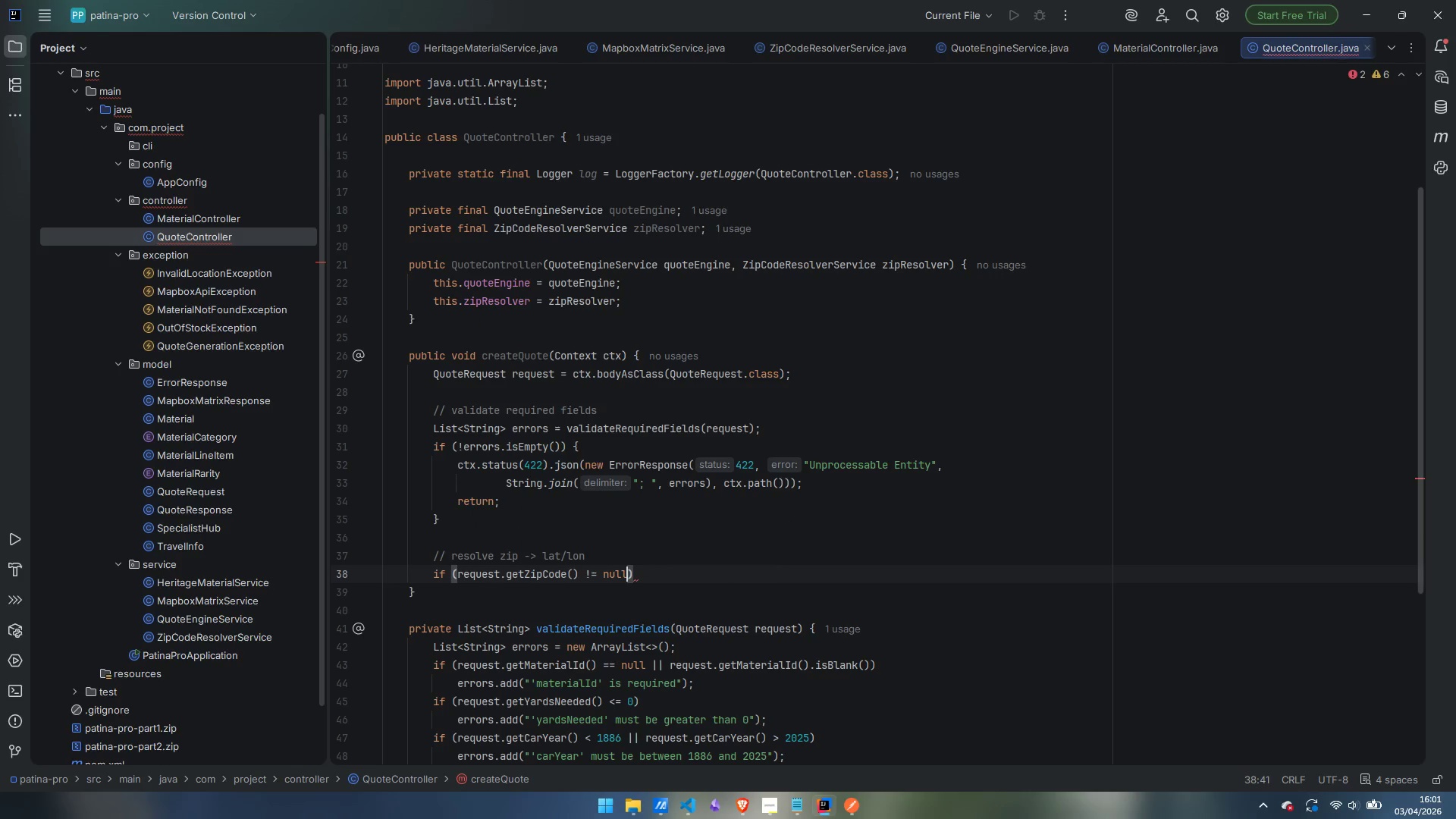 
type( && !request.getZipCode().isBlac)
key(Backspace)
type(nk())
 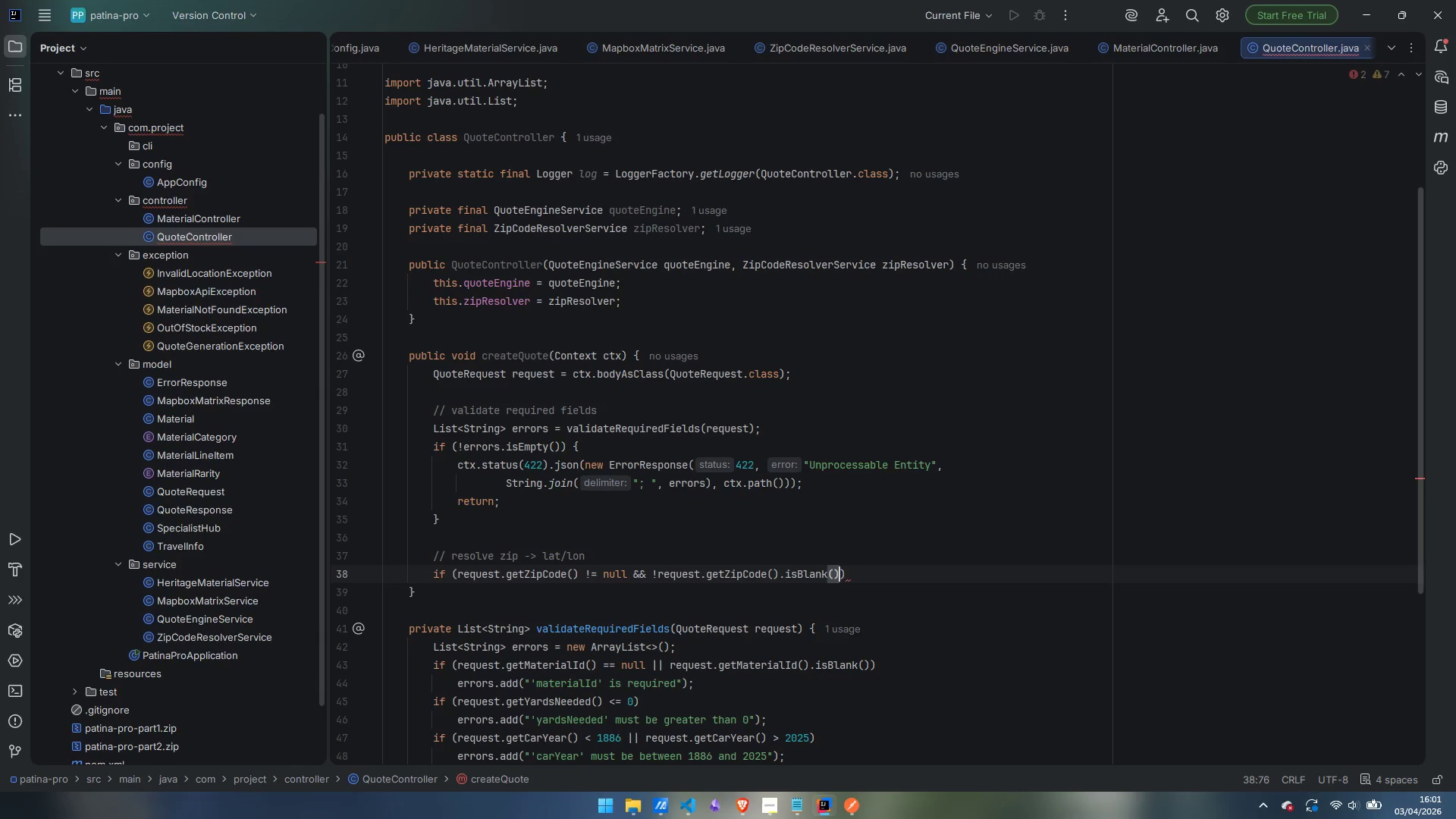 
key(ArrowRight)
 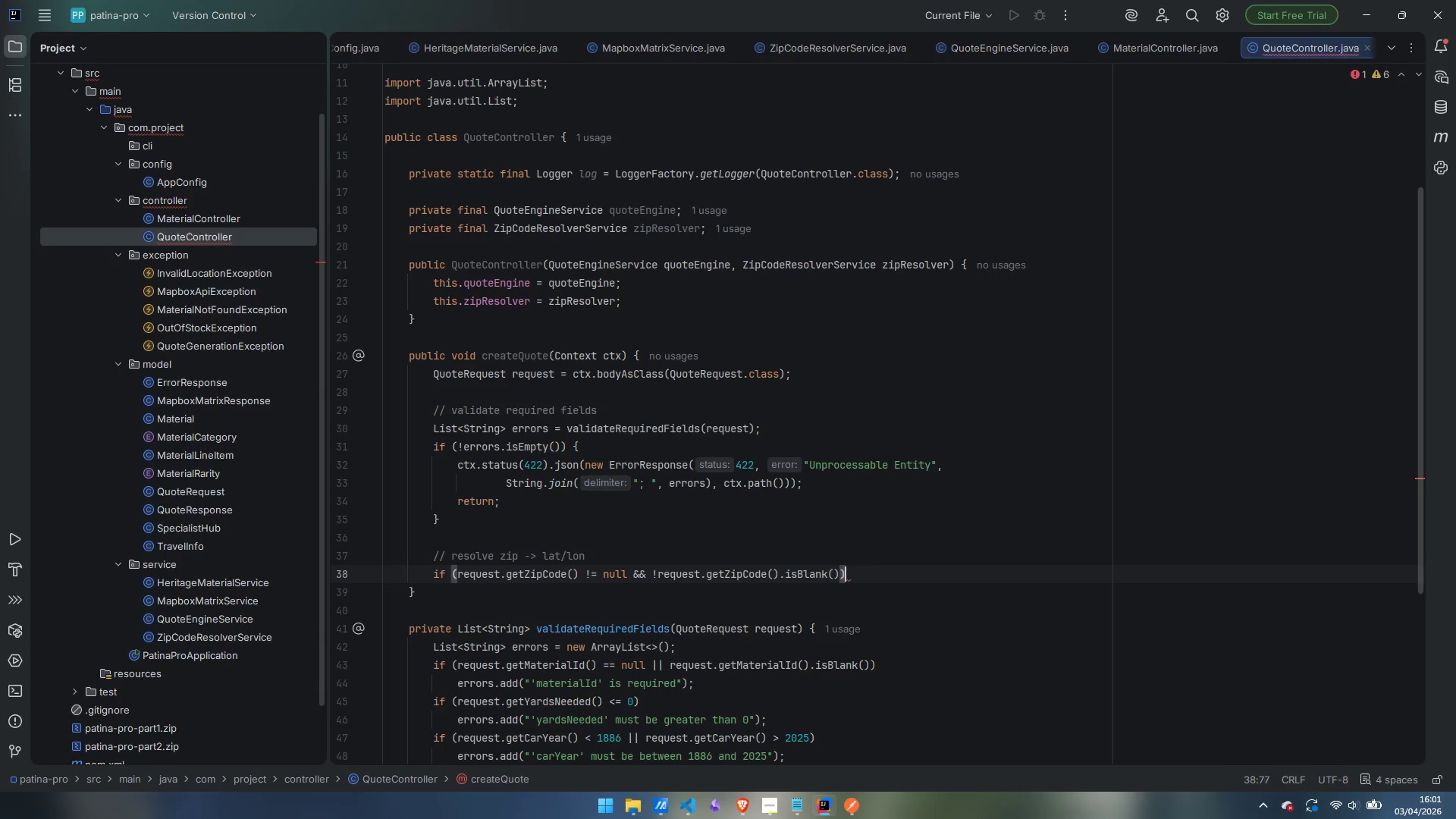 
key(Space)
 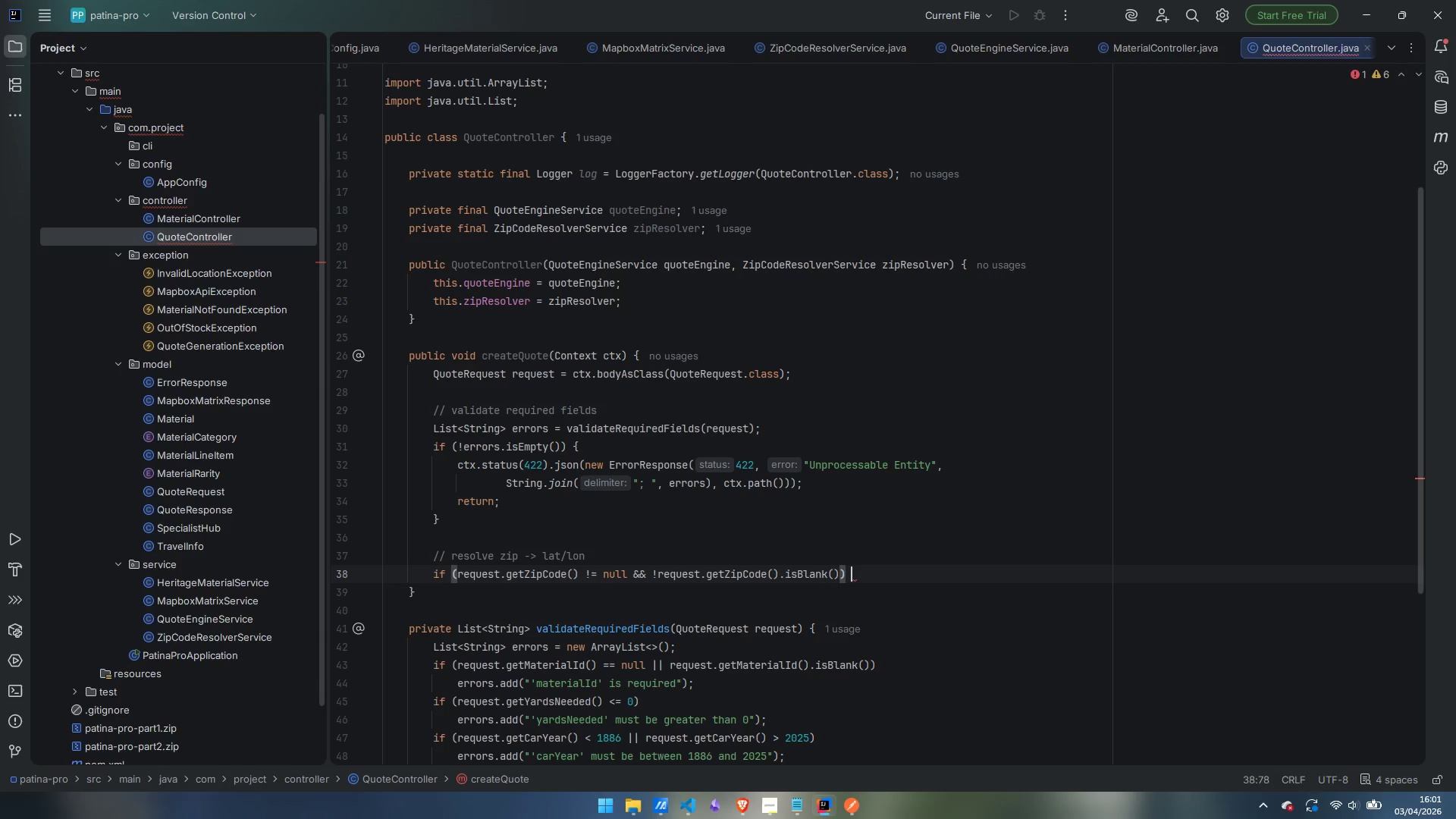 
key(Shift+BracketLeft)
 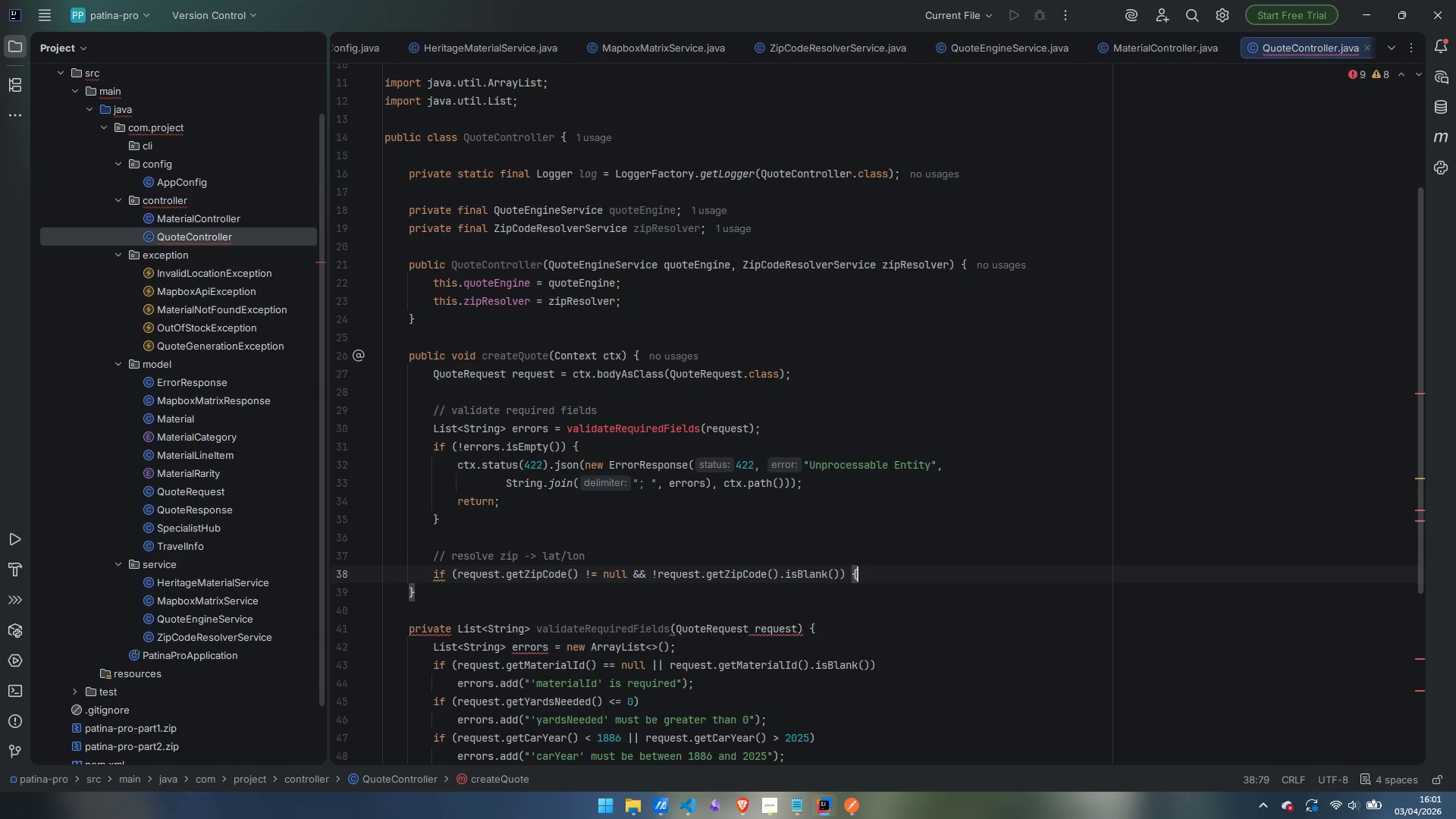 
key(Enter)
 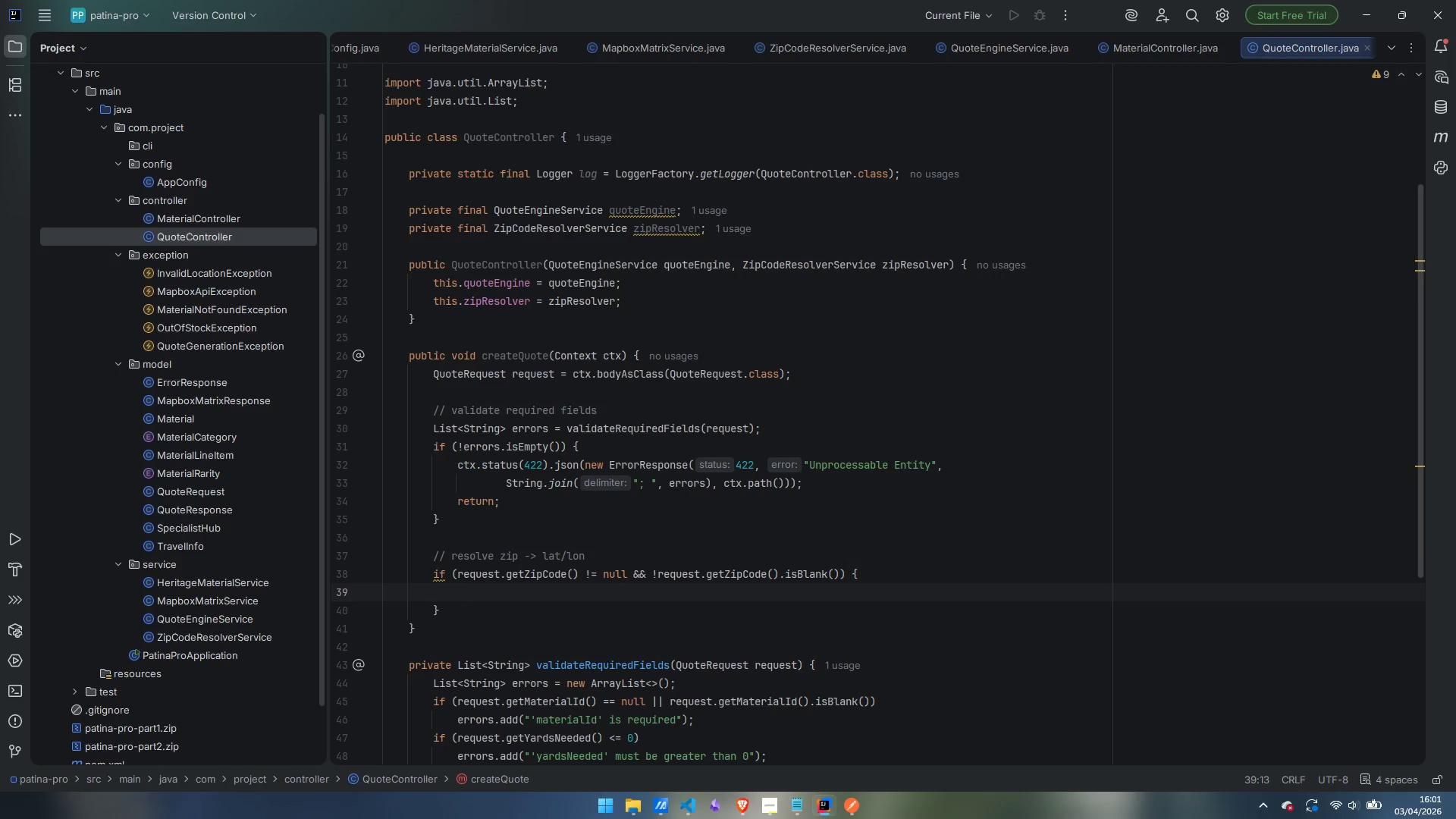 
type(double[] cp)
key(Backspace)
type(oords = zipResolver.resolve(request)
 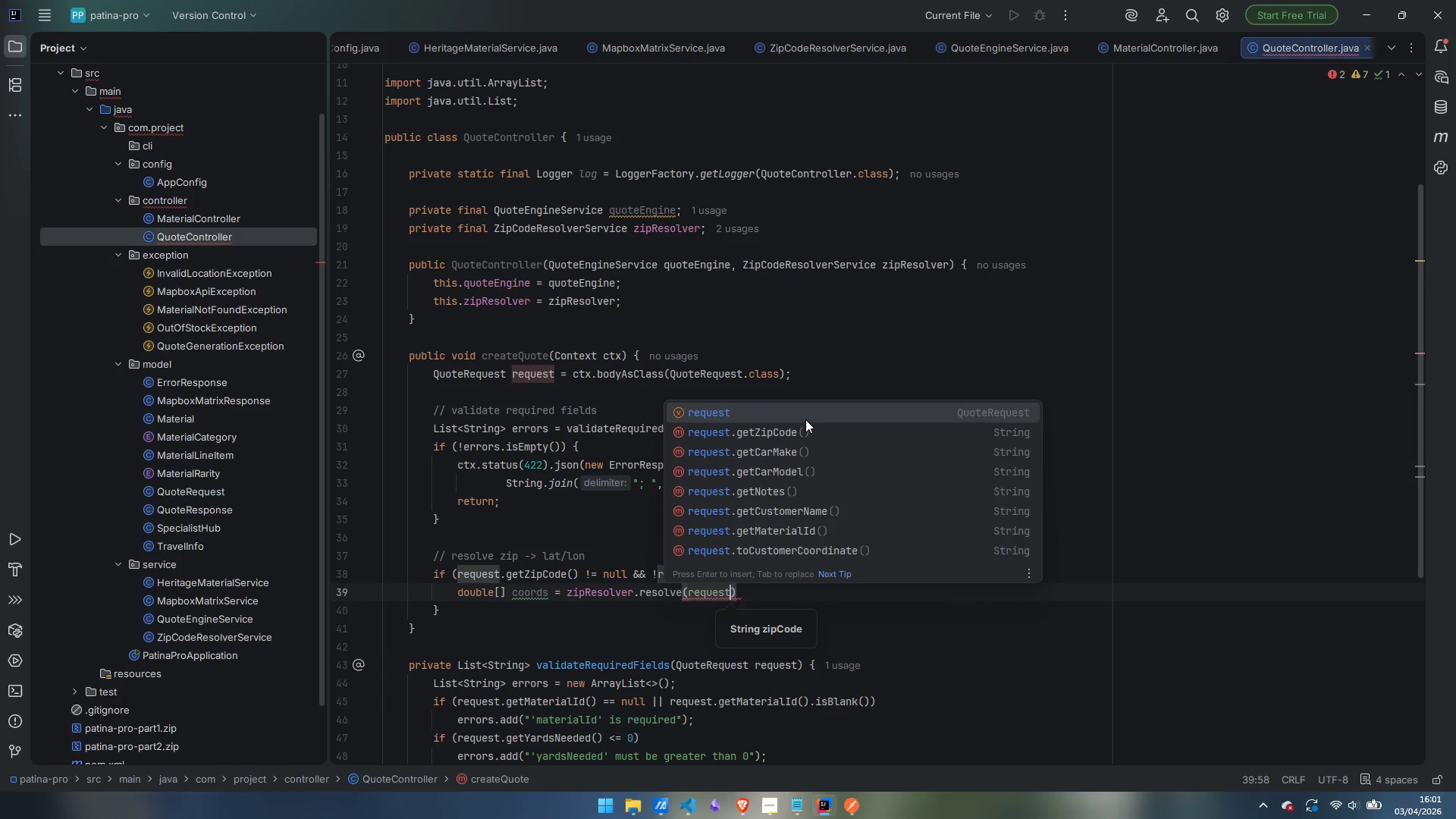 
wait(6.25)
 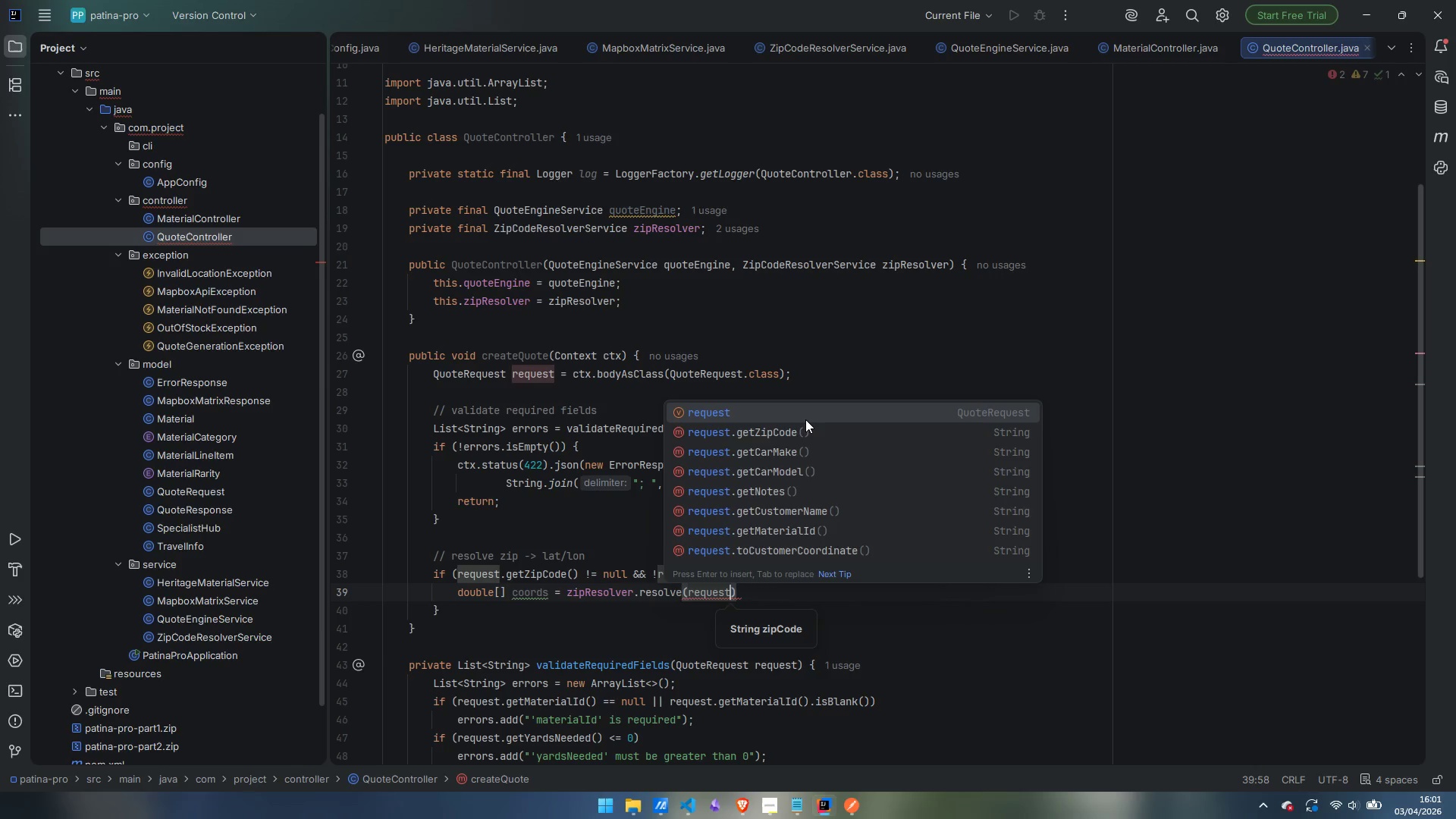 
type(.getZipCode())
 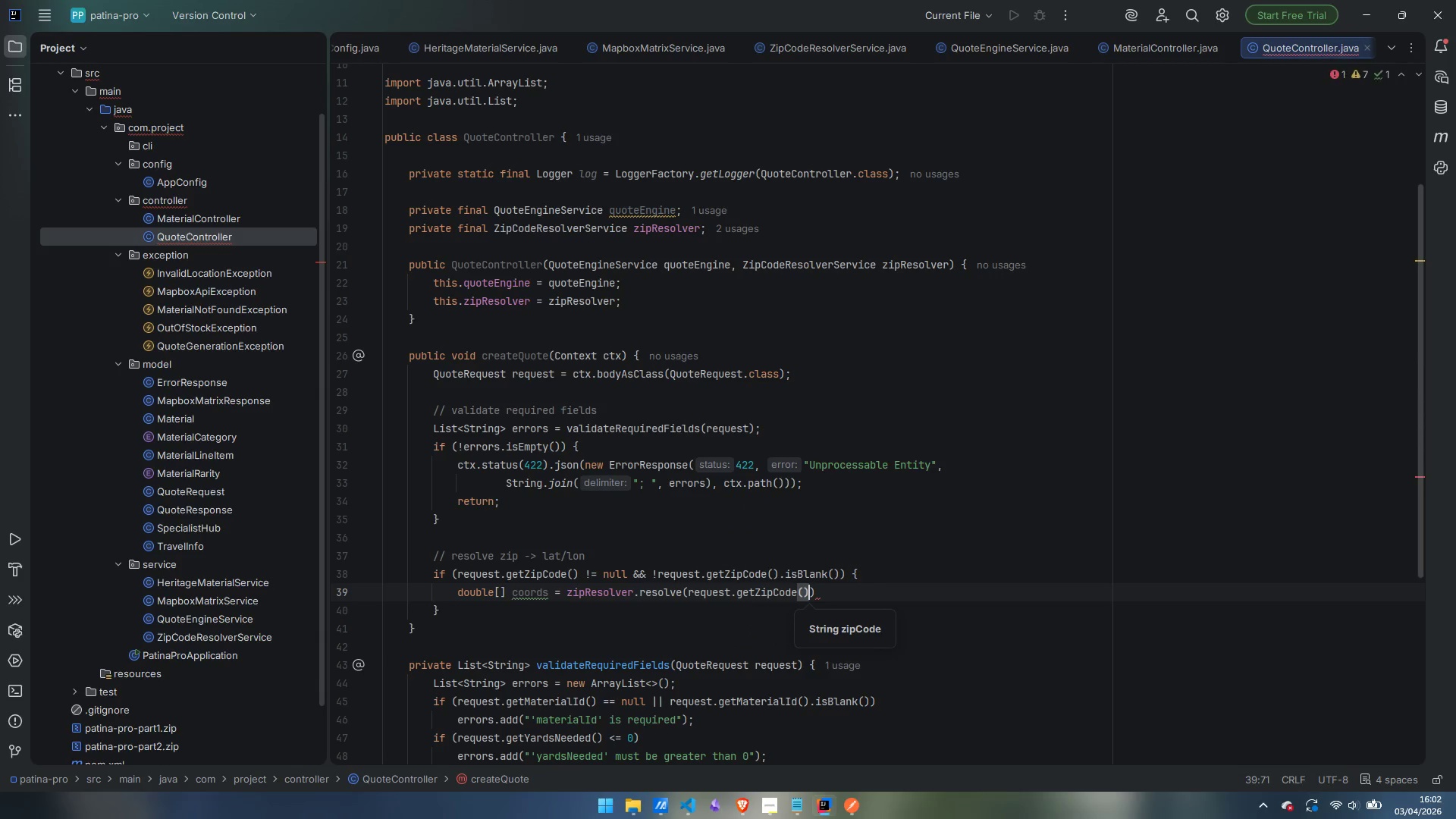 
key(Shift+ArrowRight)
 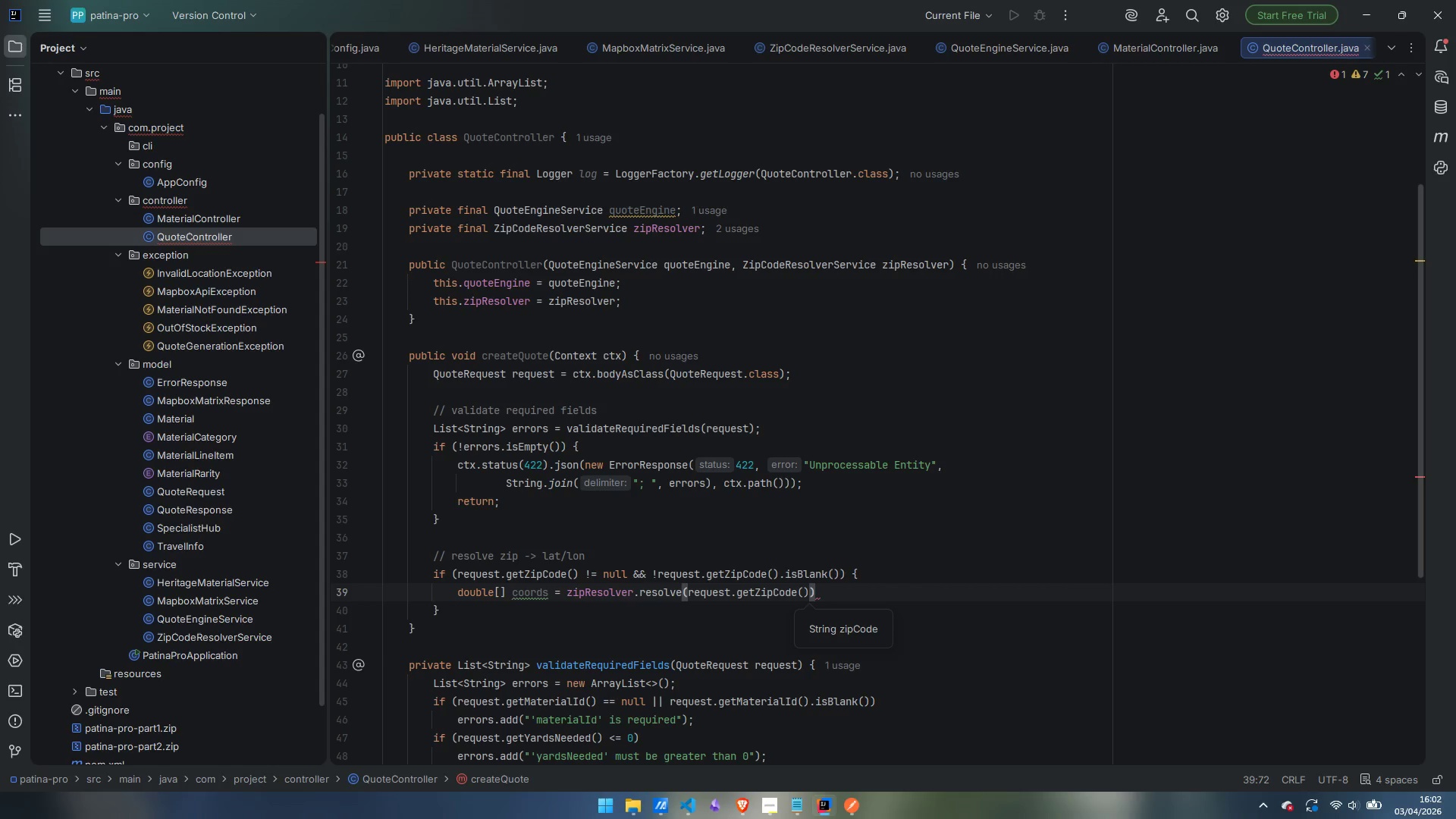 
key(Semicolon)
 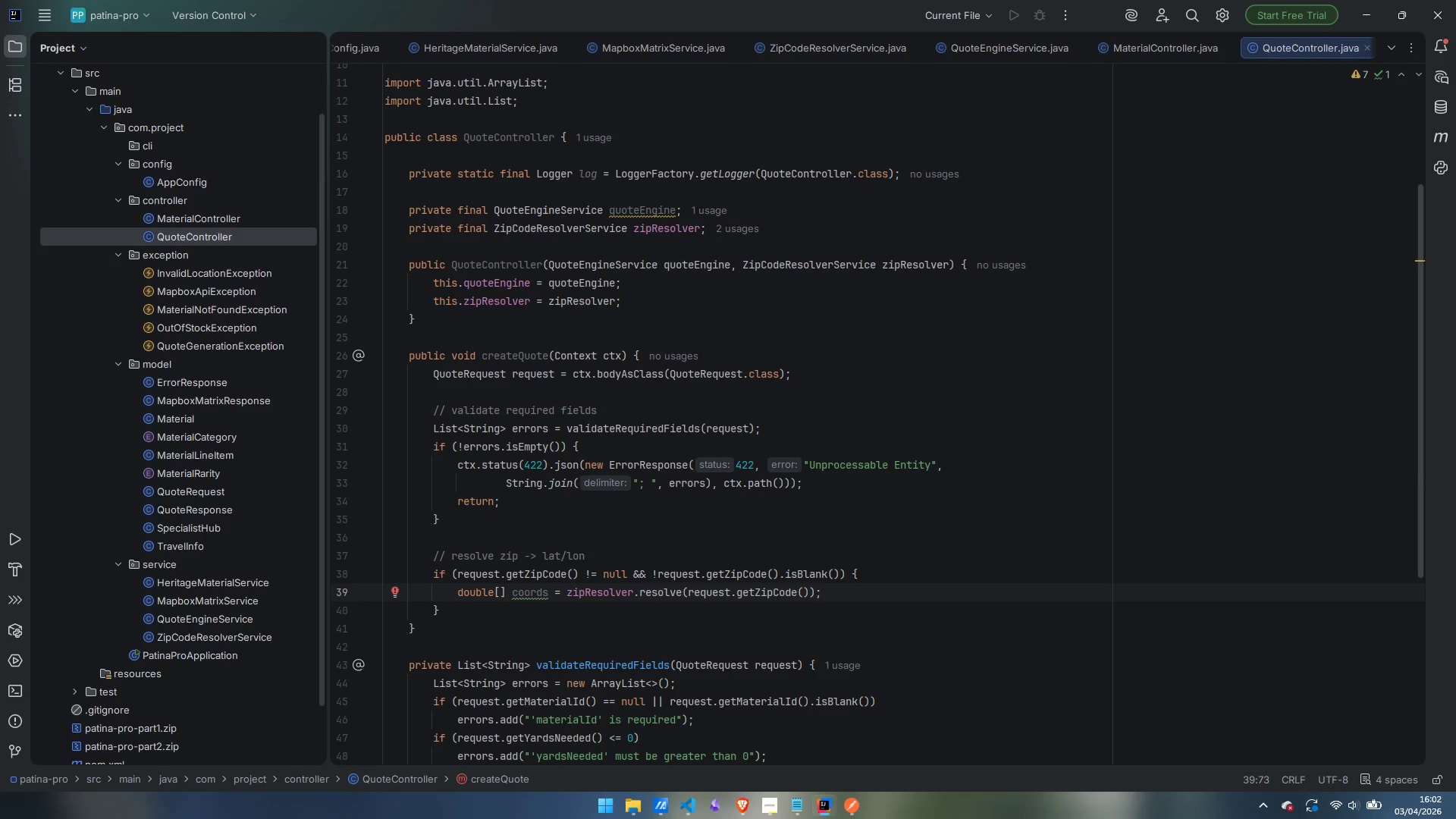 
key(Enter)
 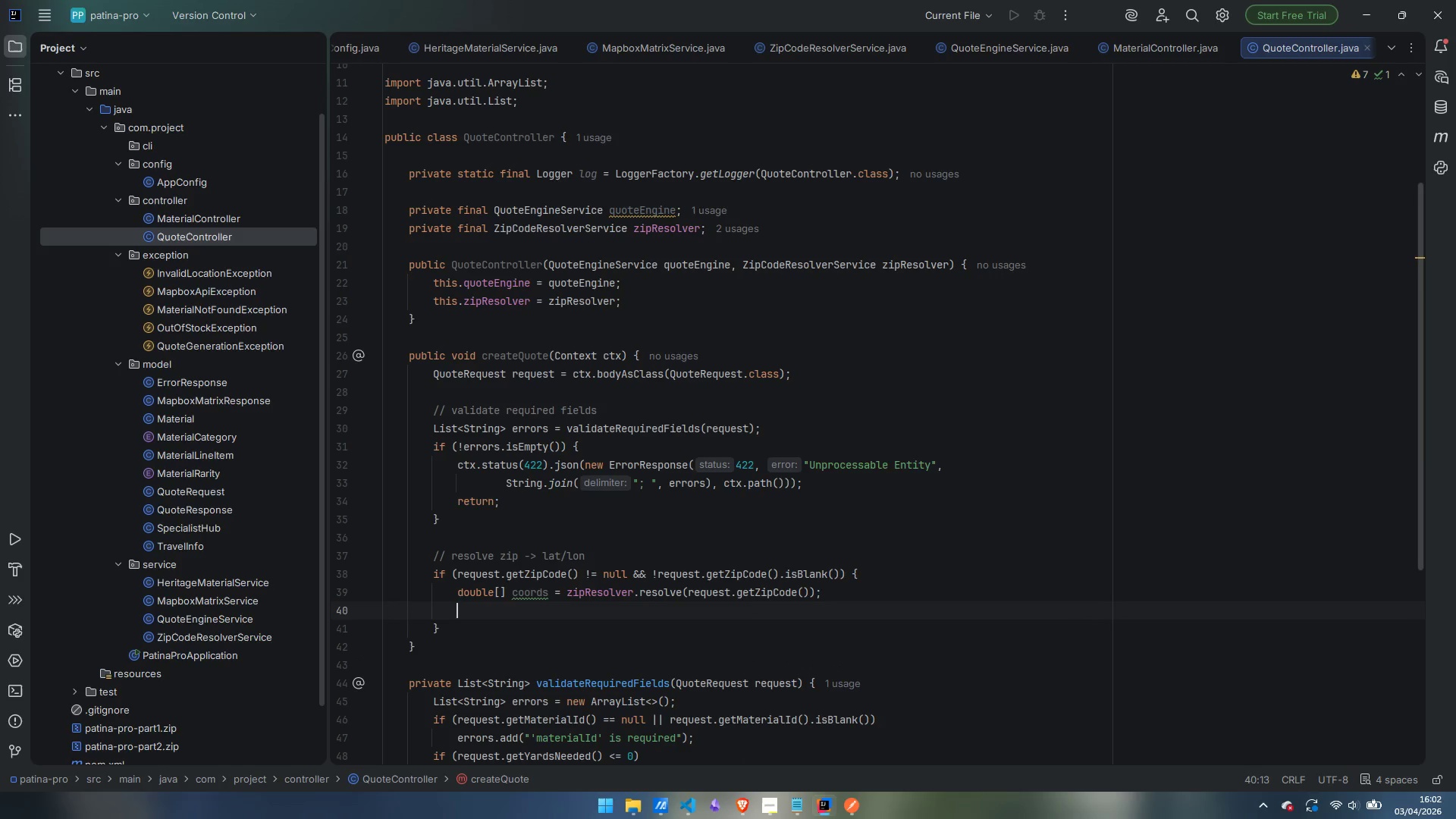 
type(request.setCustomerLatitude)
 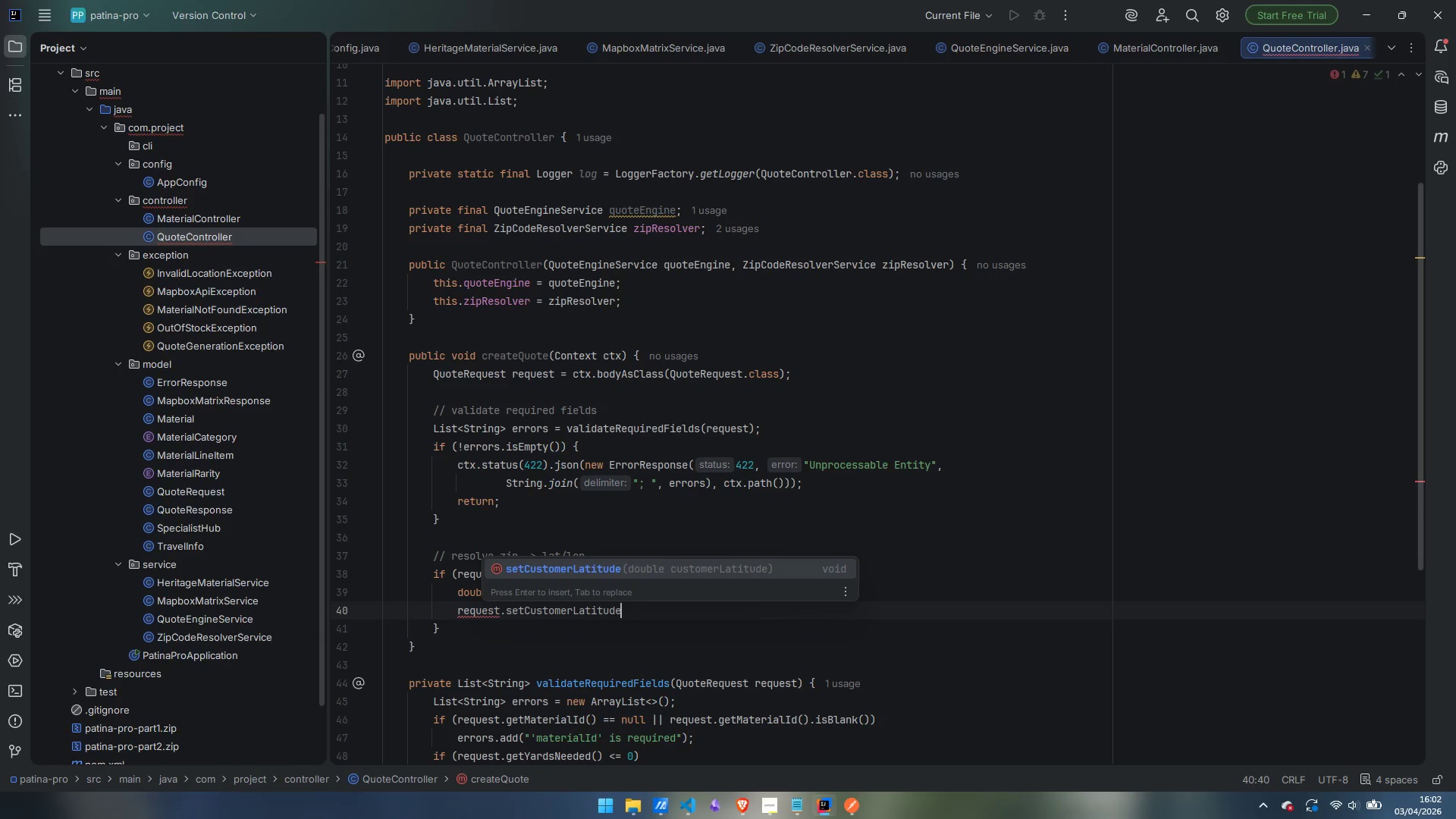 
key(Enter)
 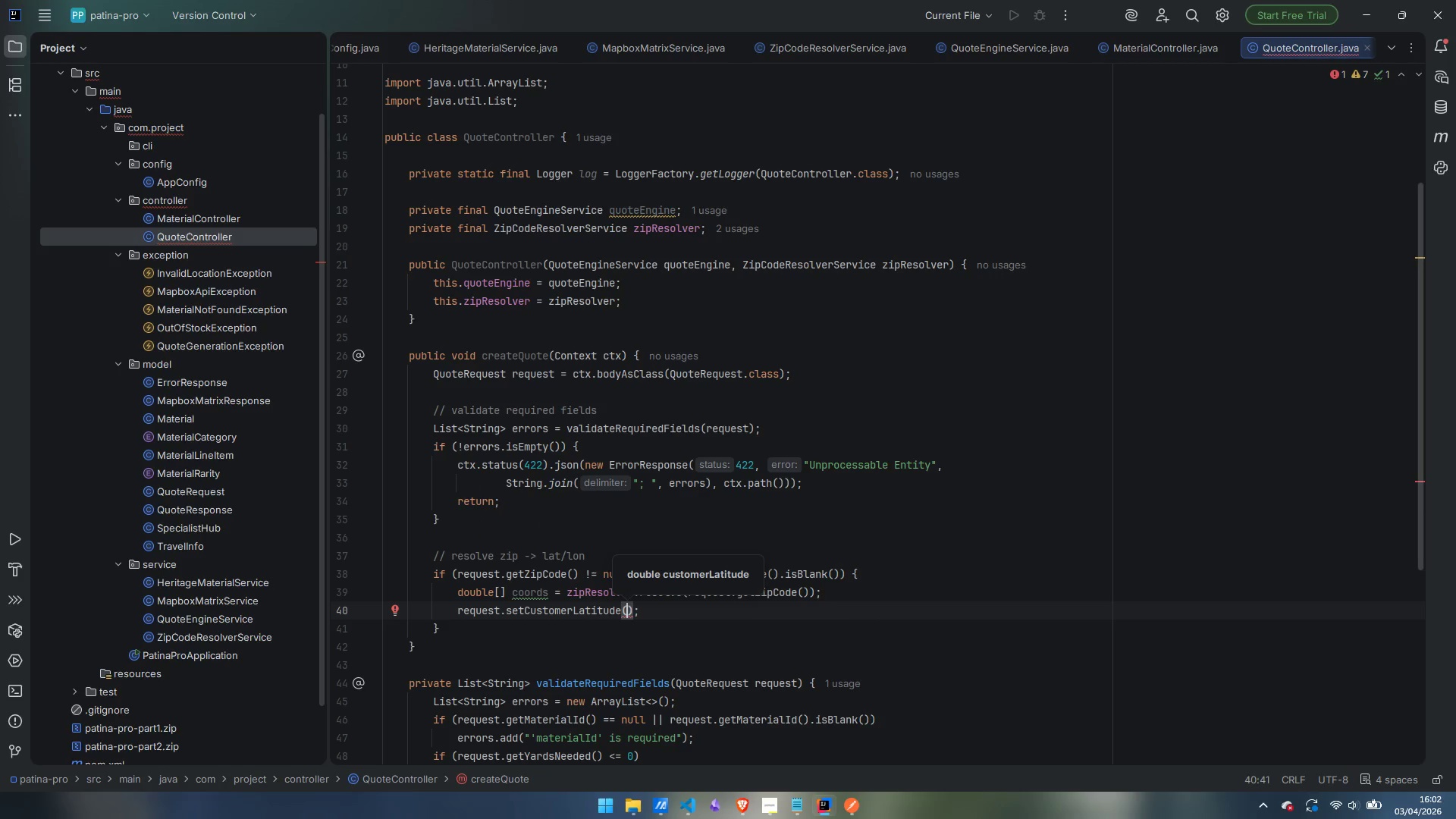 
type(coords)
 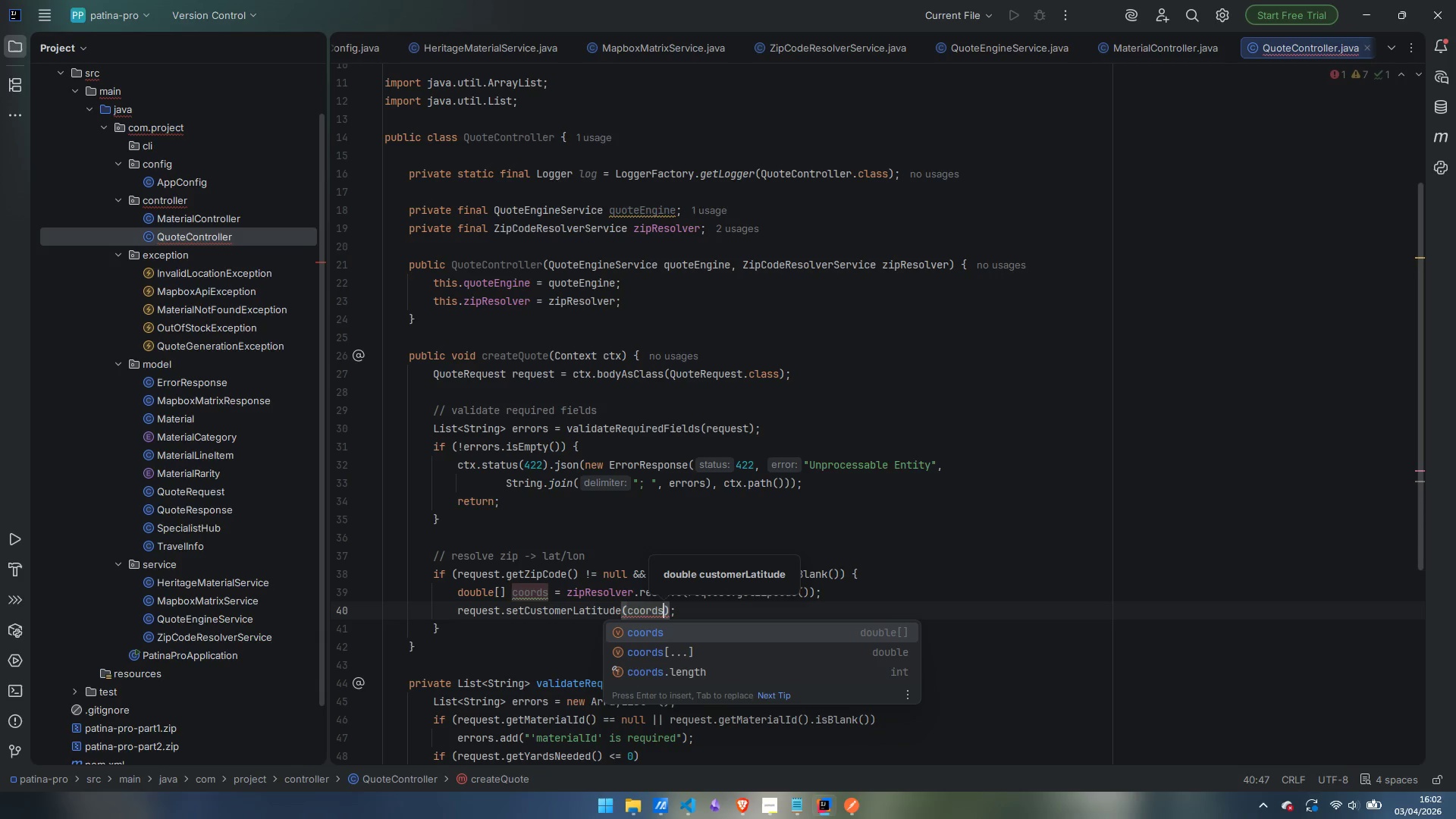 
key(BracketLeft)
 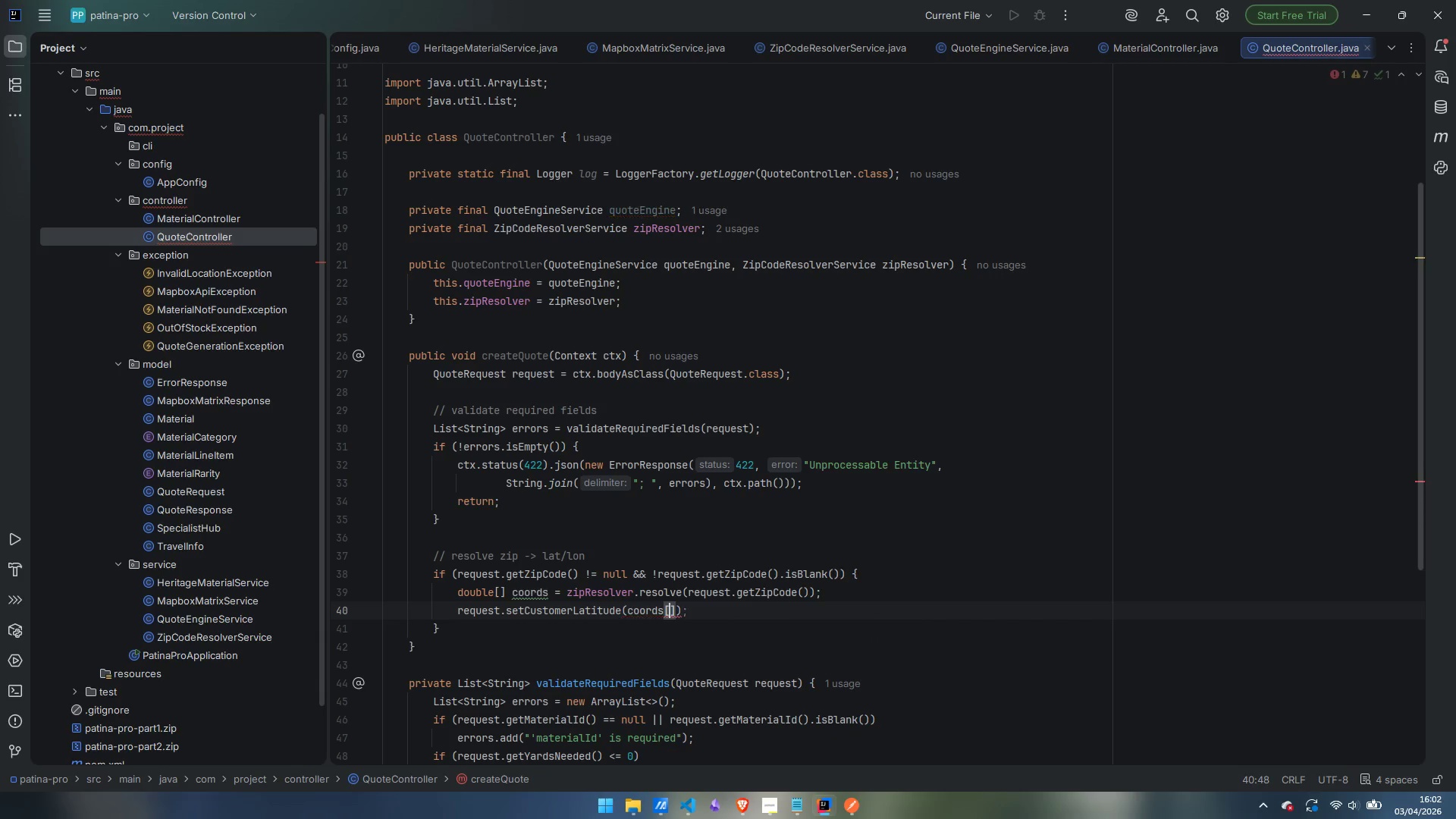 
key(0)
 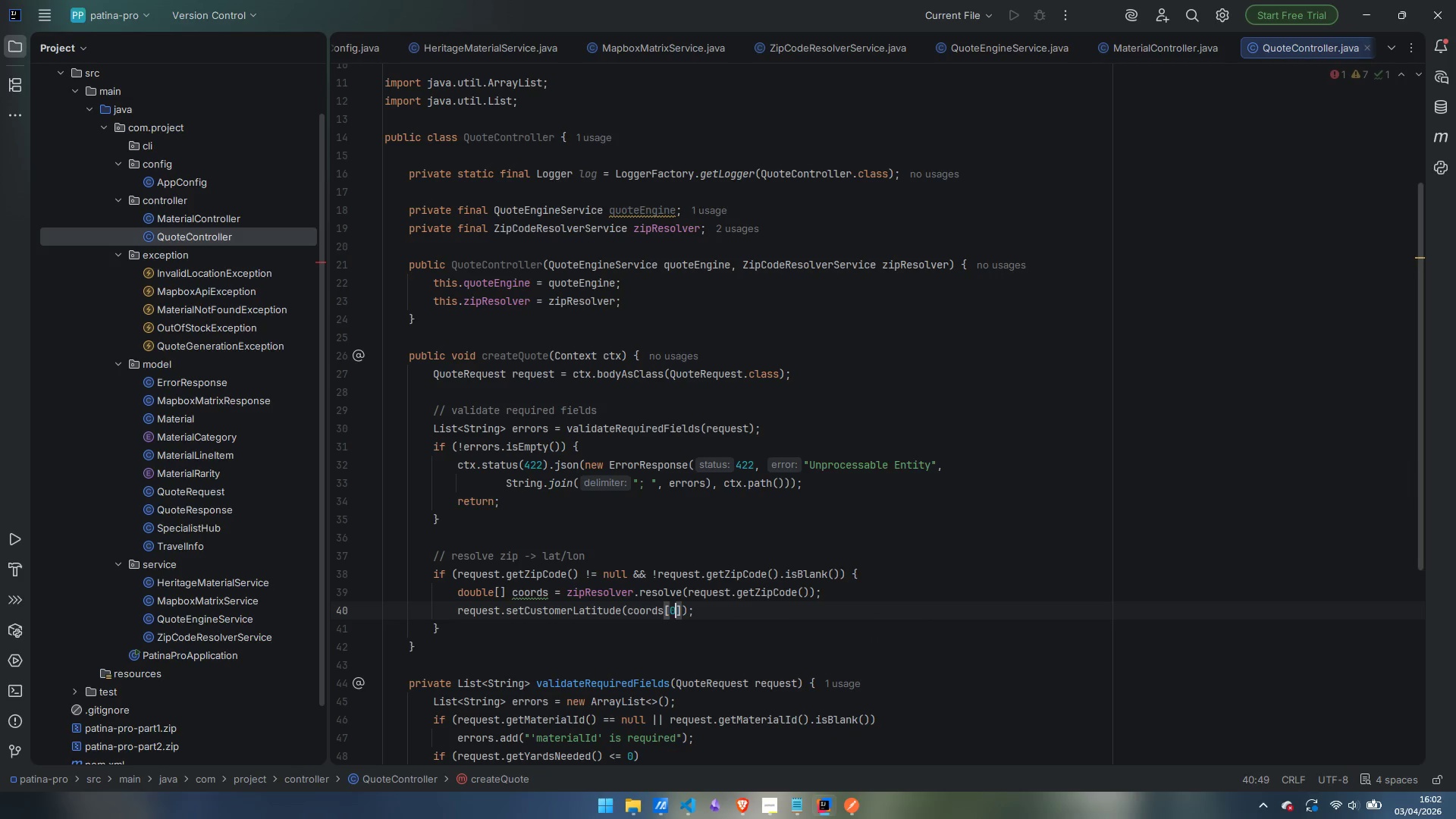 
key(ArrowRight)
 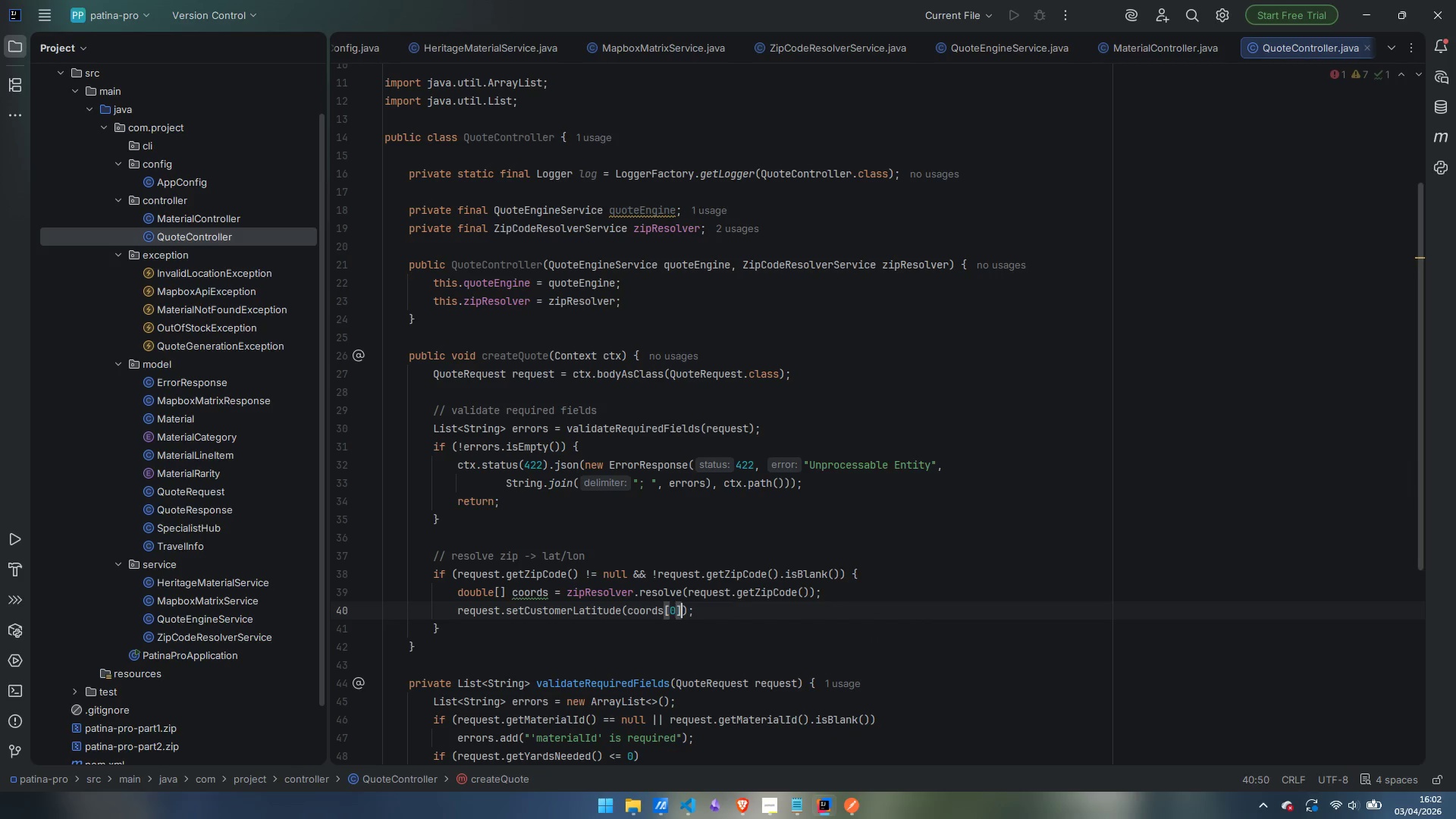 
key(ArrowRight)
 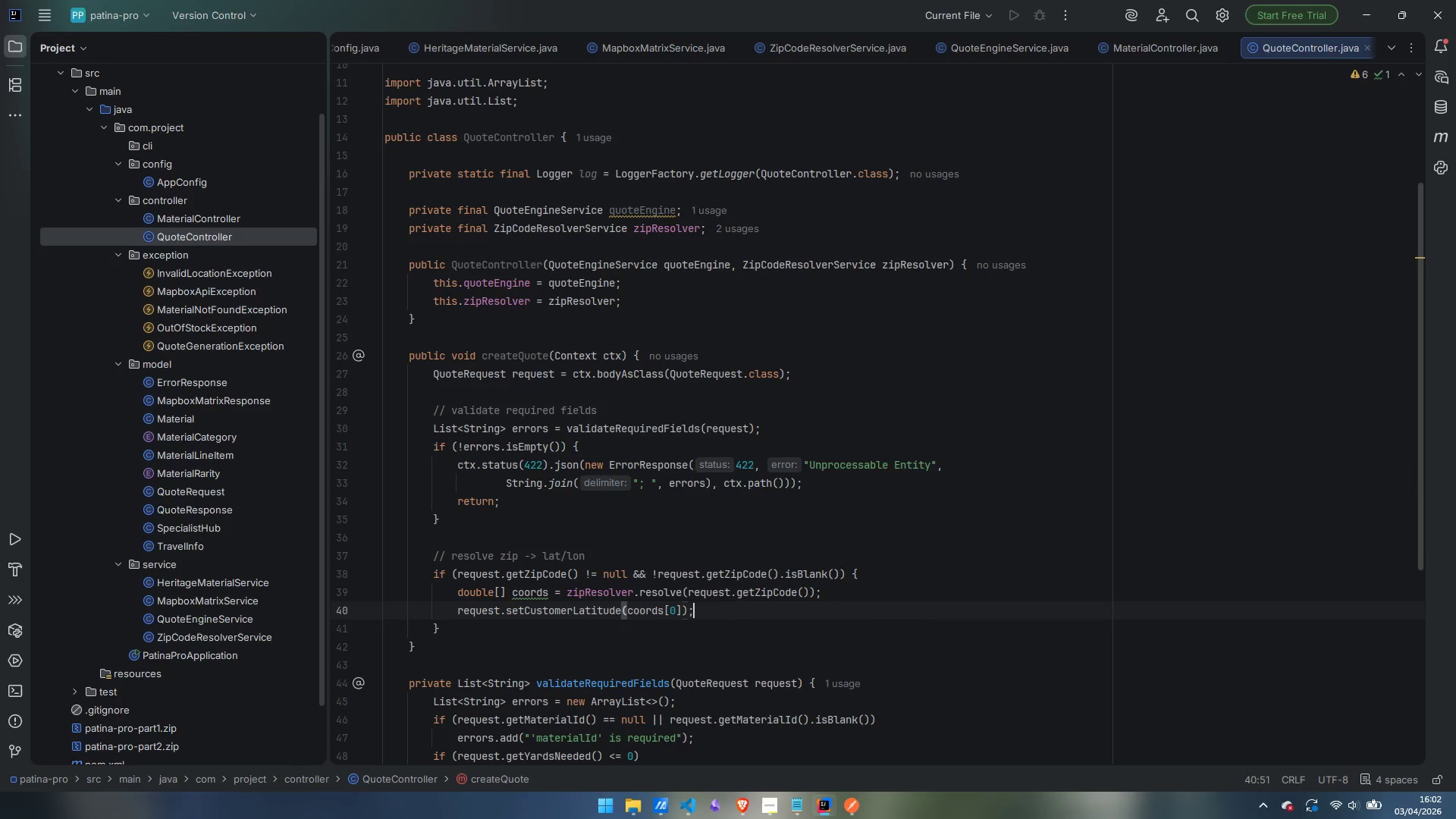 
key(ArrowRight)
 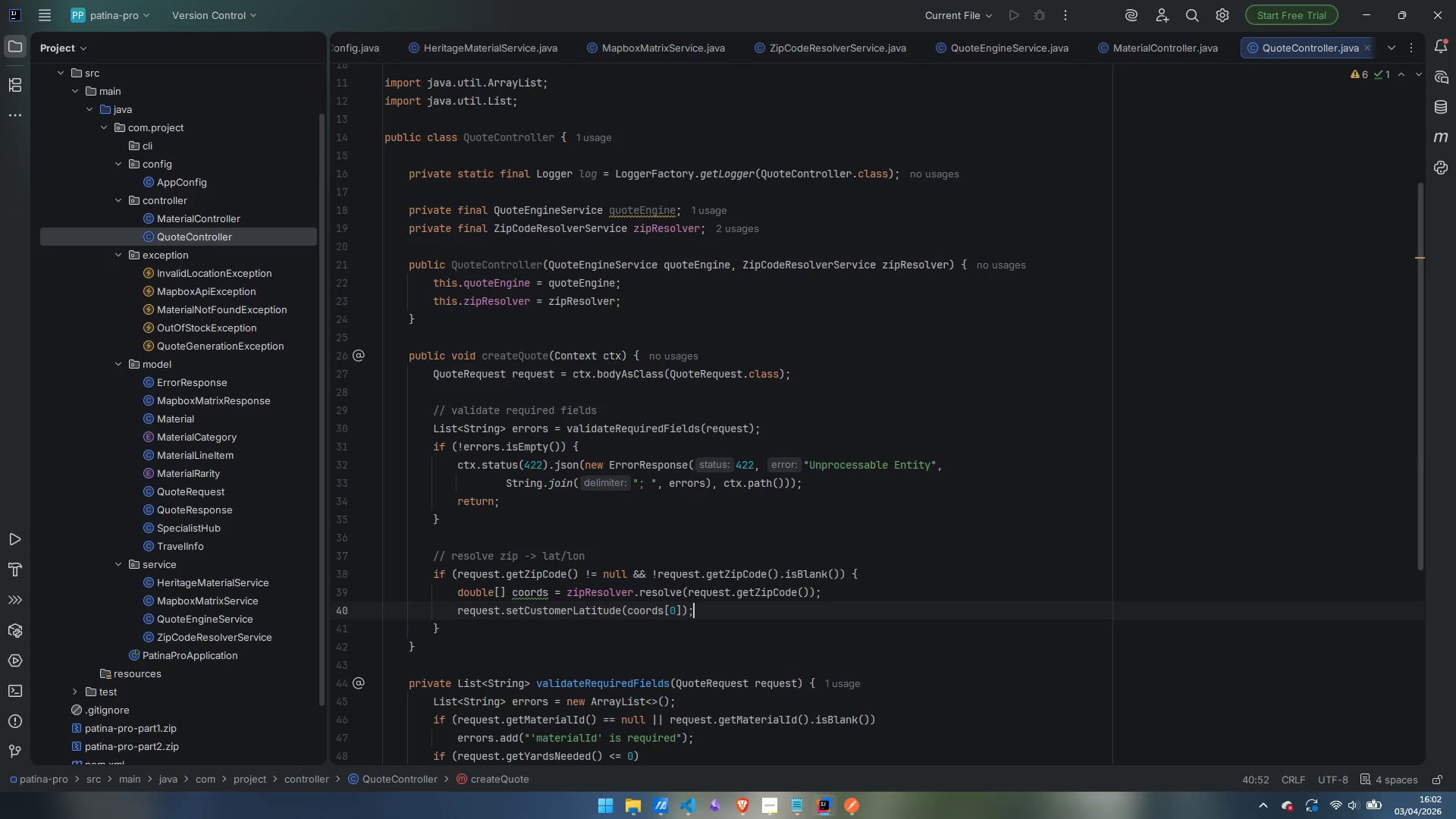 
key(Enter)
 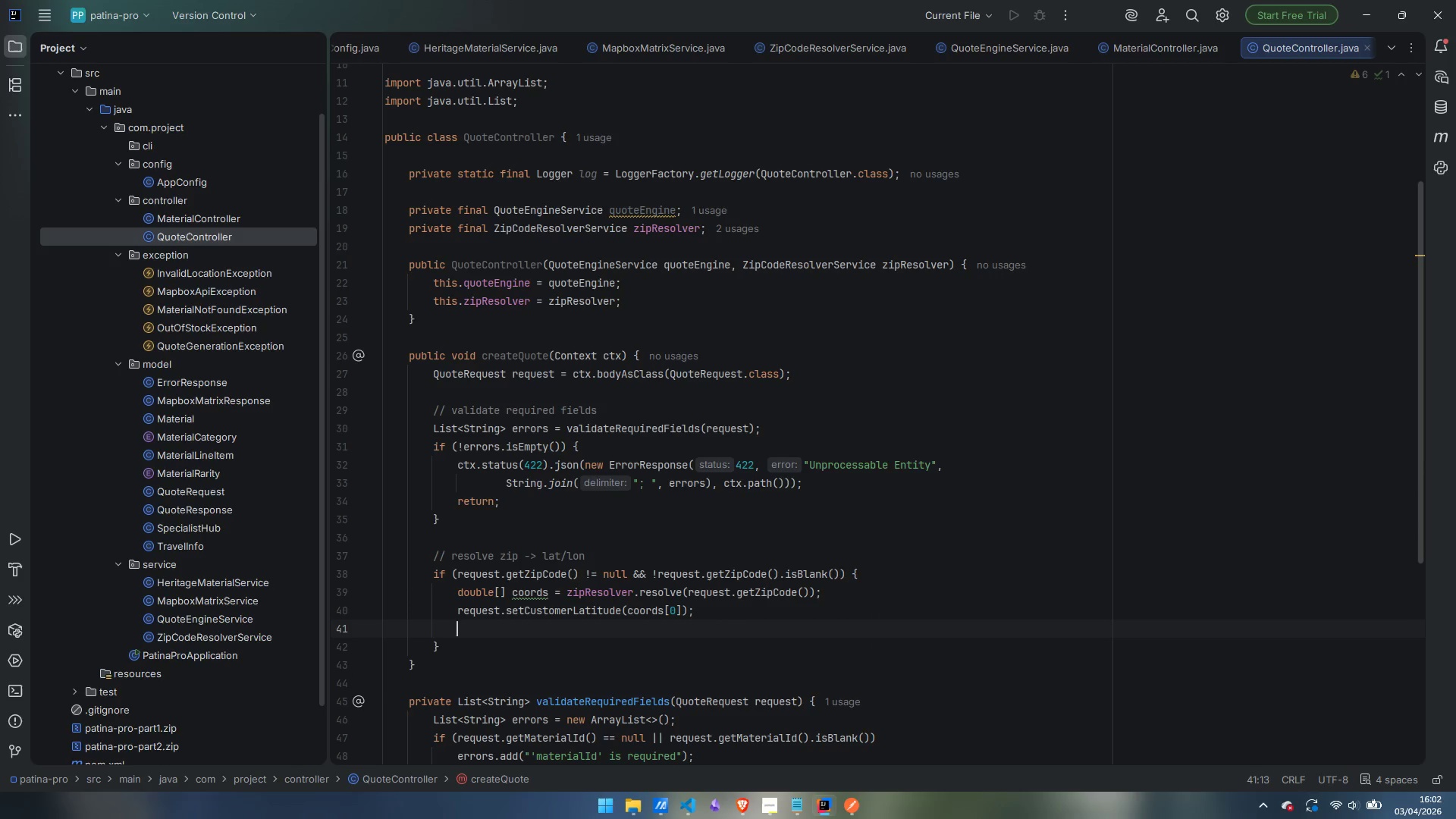 
type(request.setCustomerLongitude)
 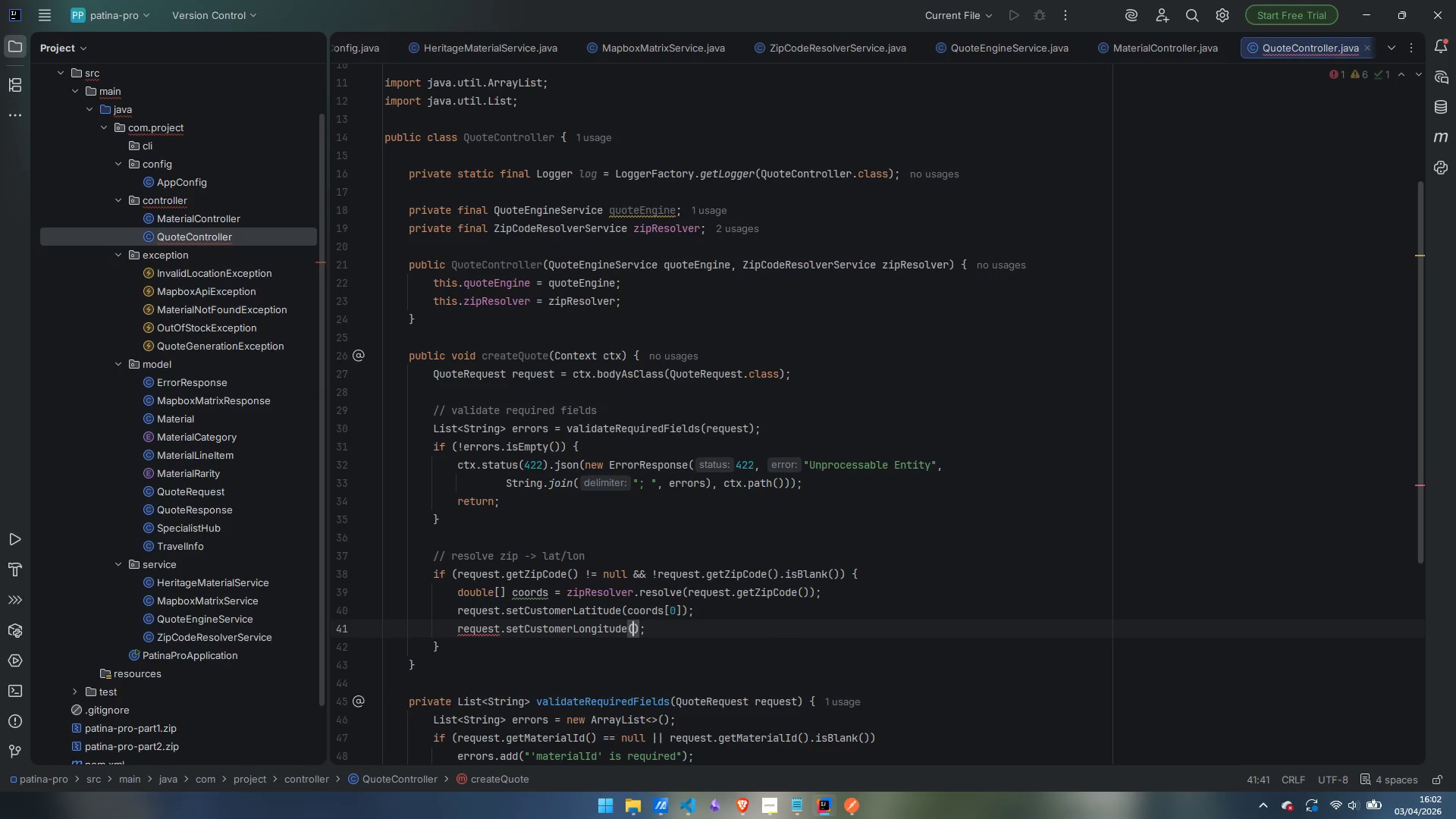 
 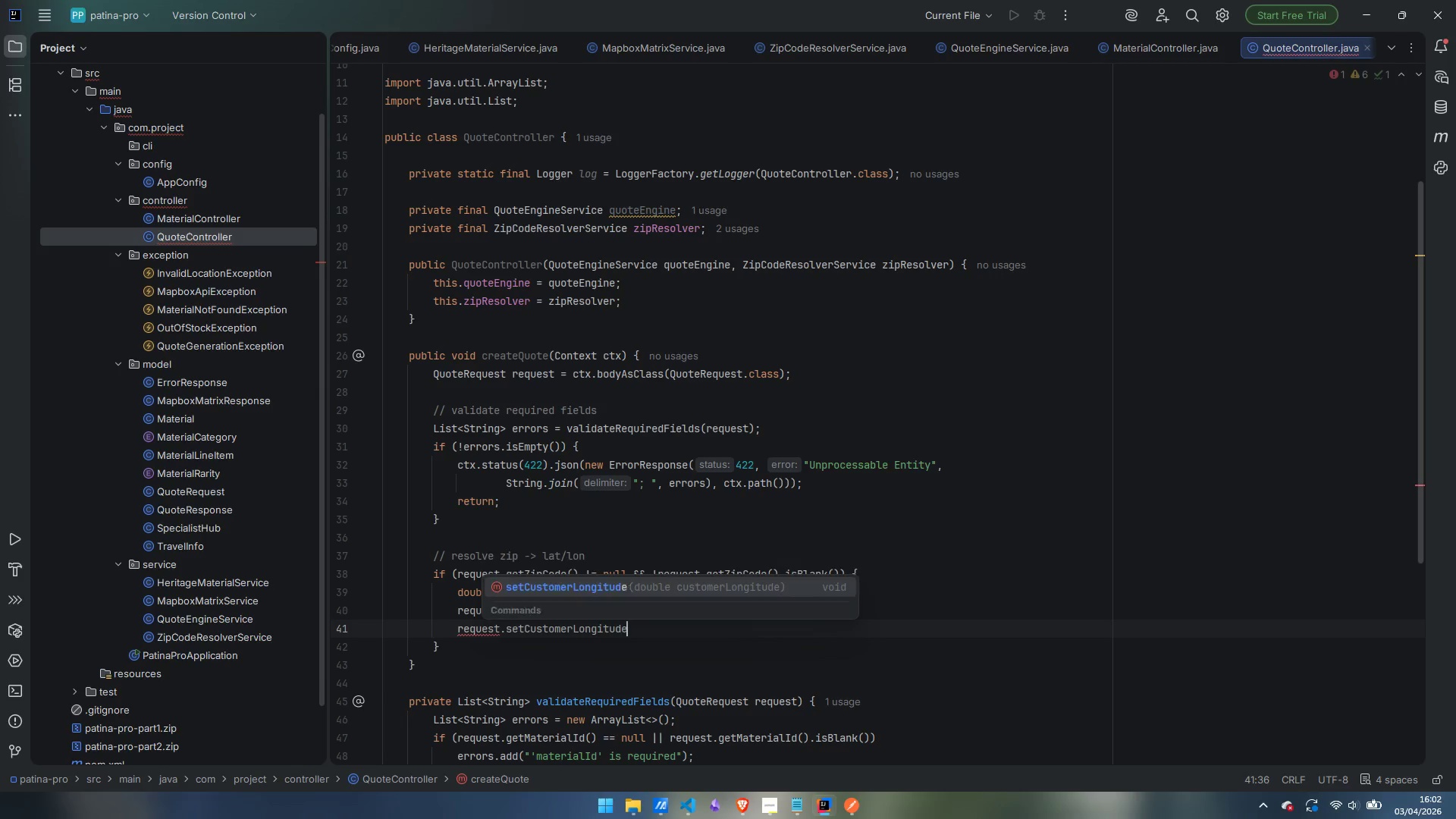 
key(Enter)
 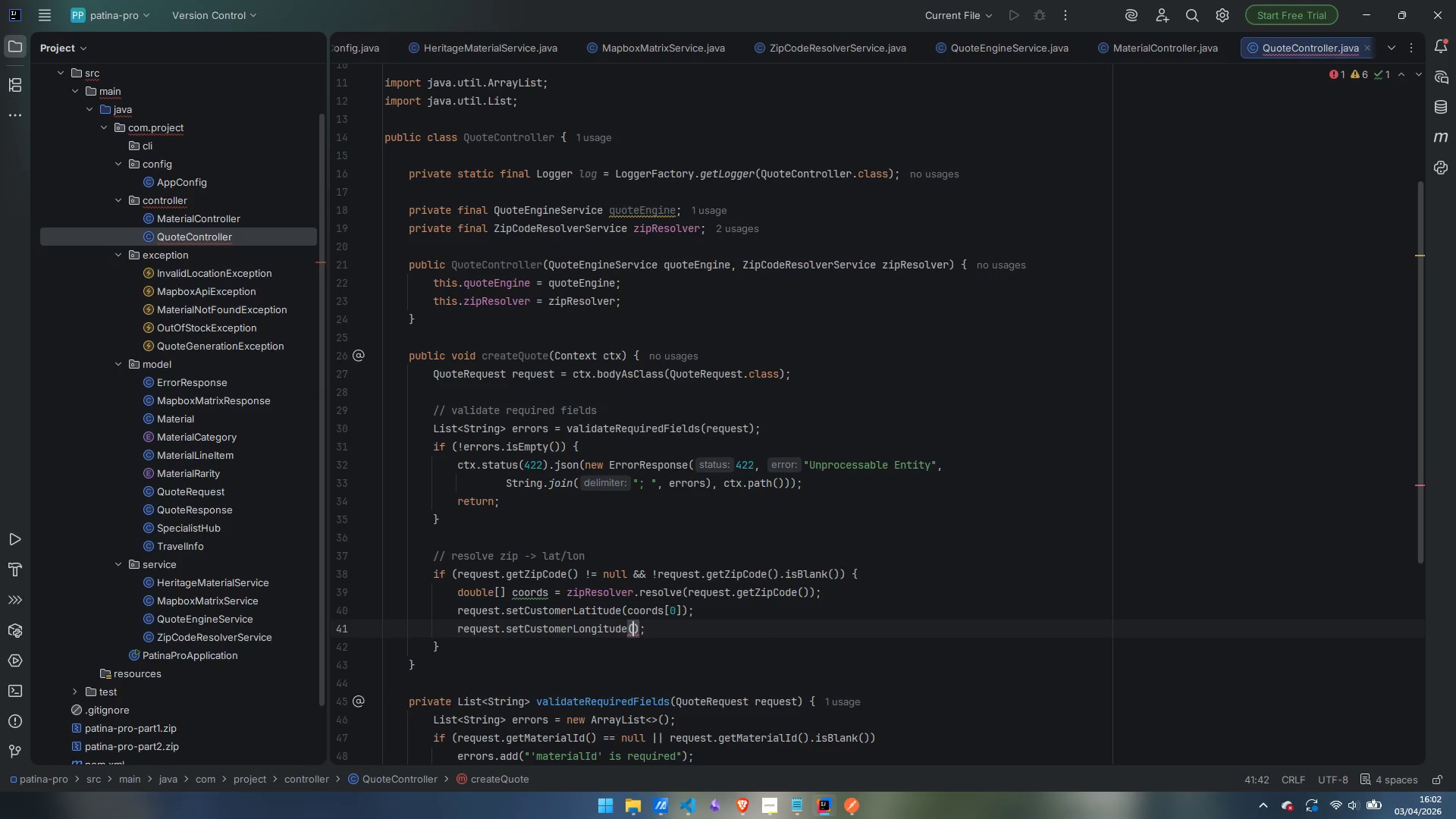 
type(coords[1)
 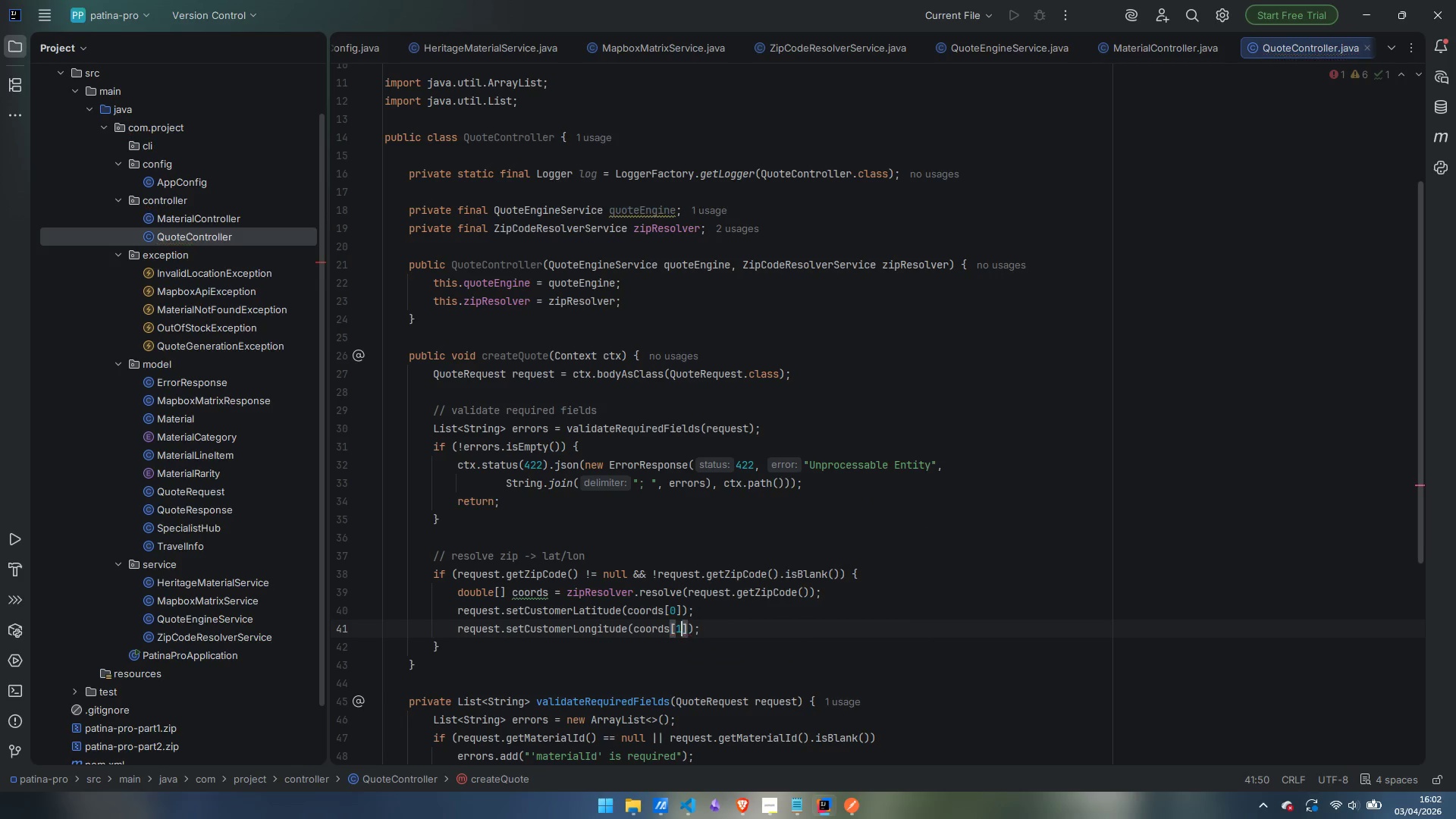 
key(ArrowRight)
 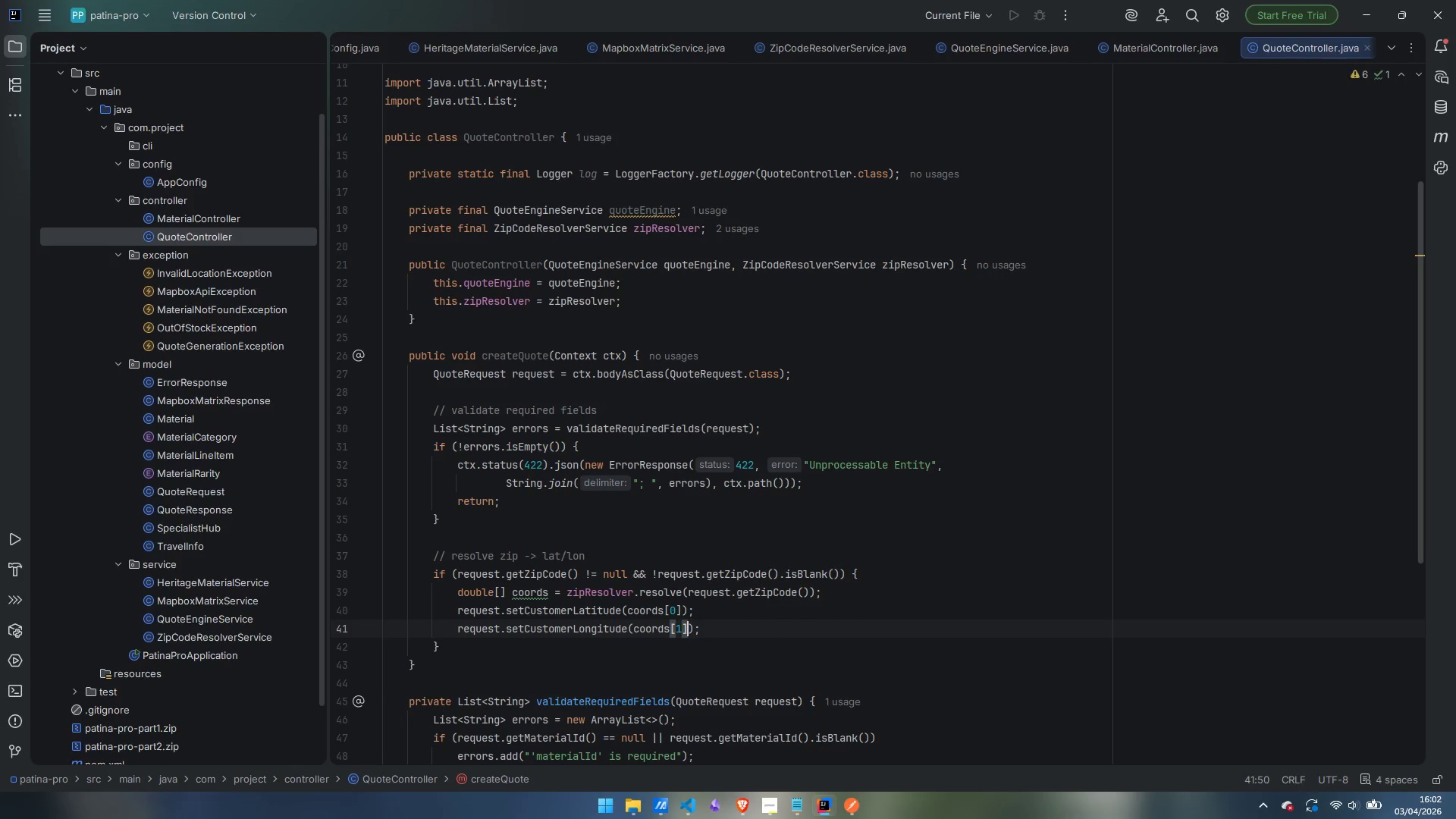 
key(ArrowRight)
 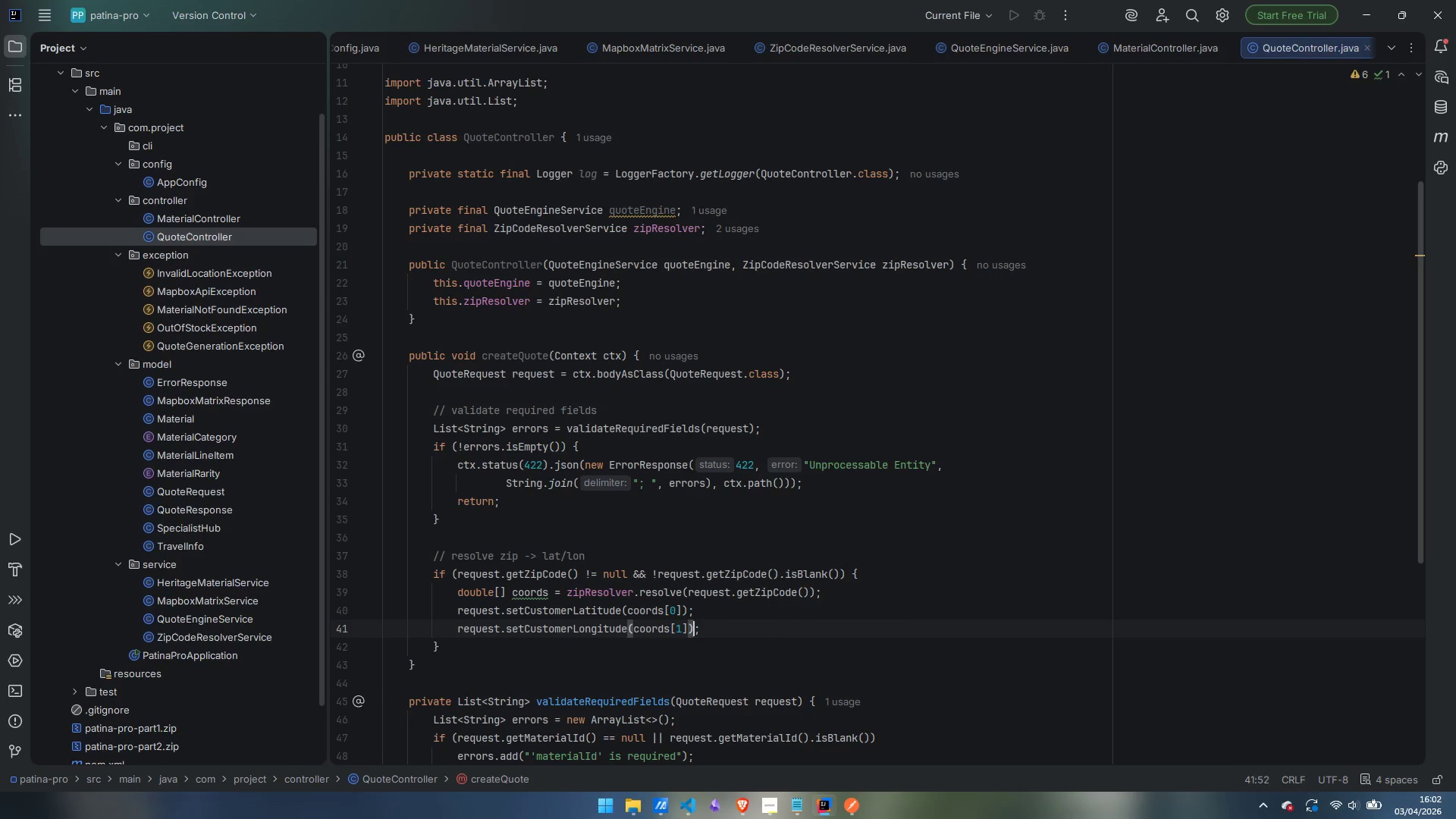 
key(ArrowRight)
 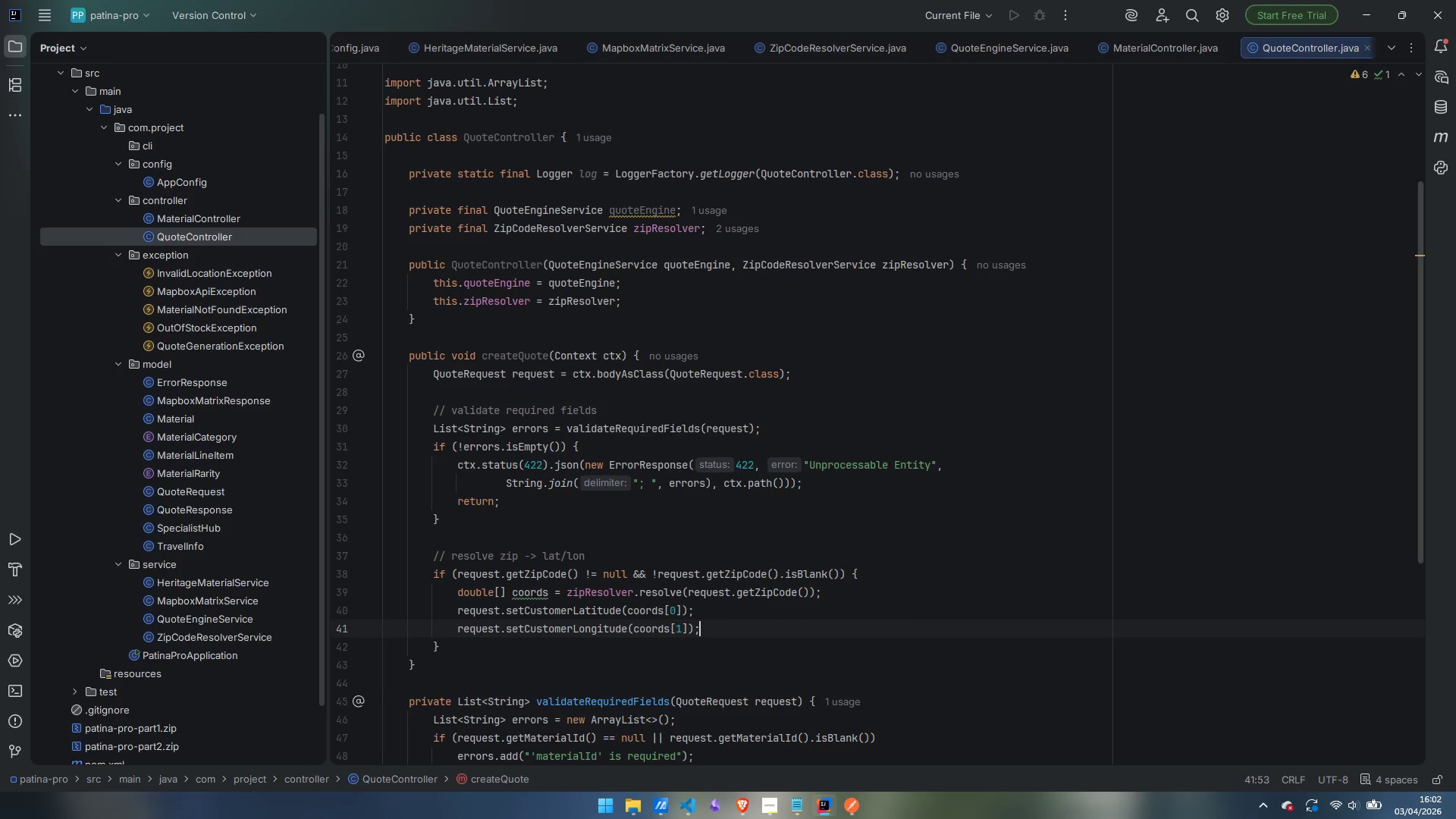 
key(Enter)
 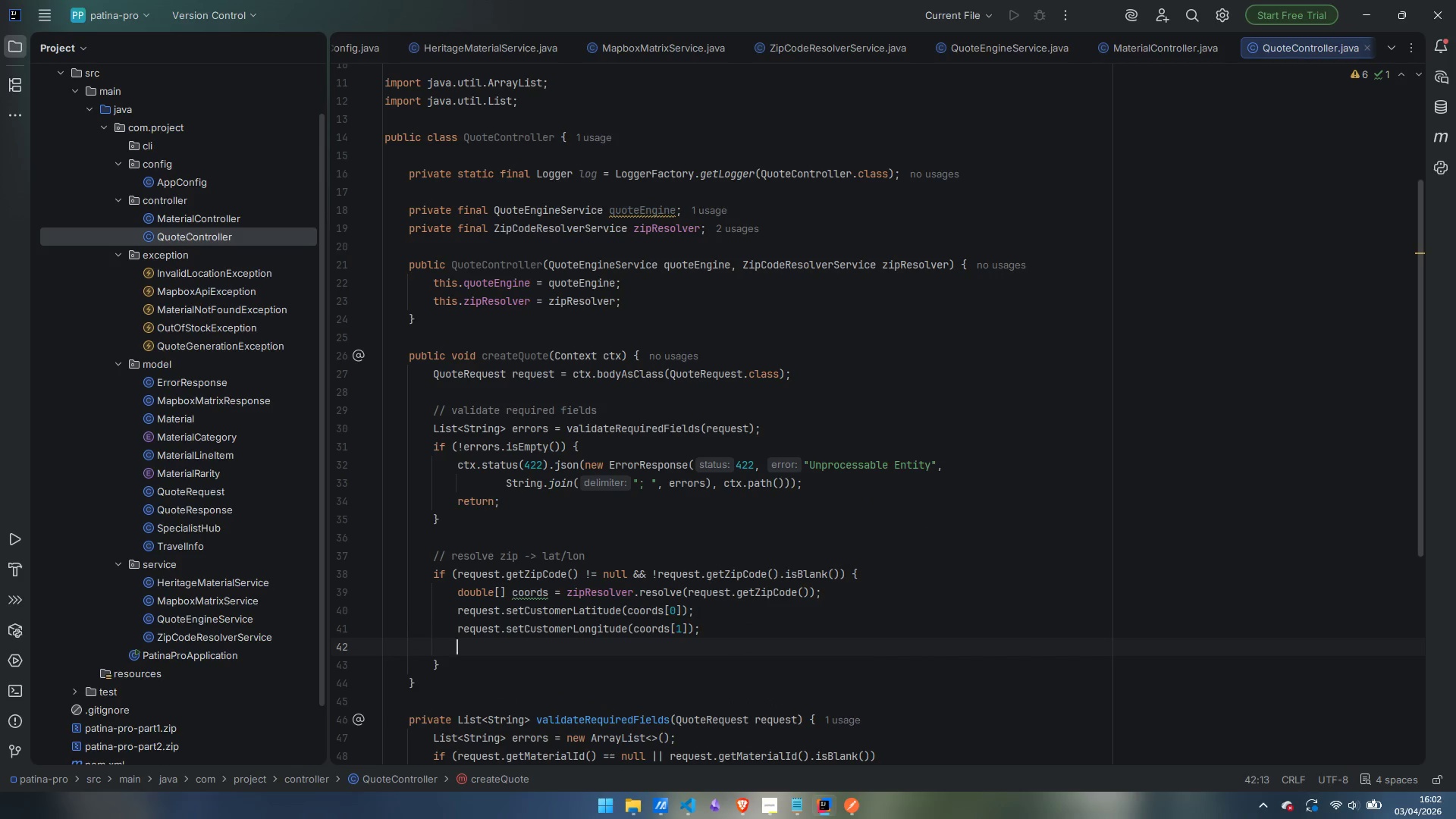 
type(log.debugt)
key(Backspace)
type(("Resolve ZIP '')
 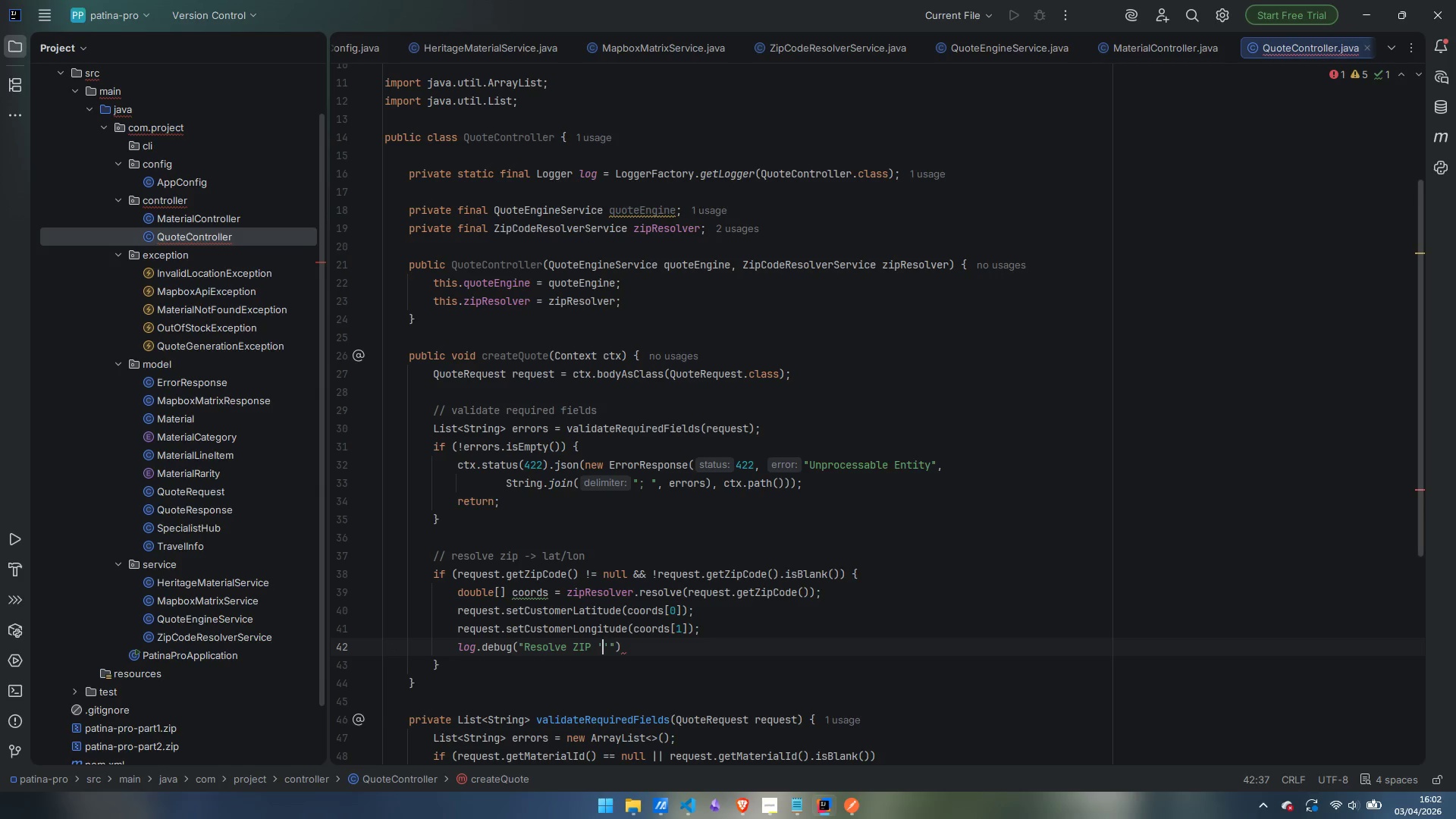 
 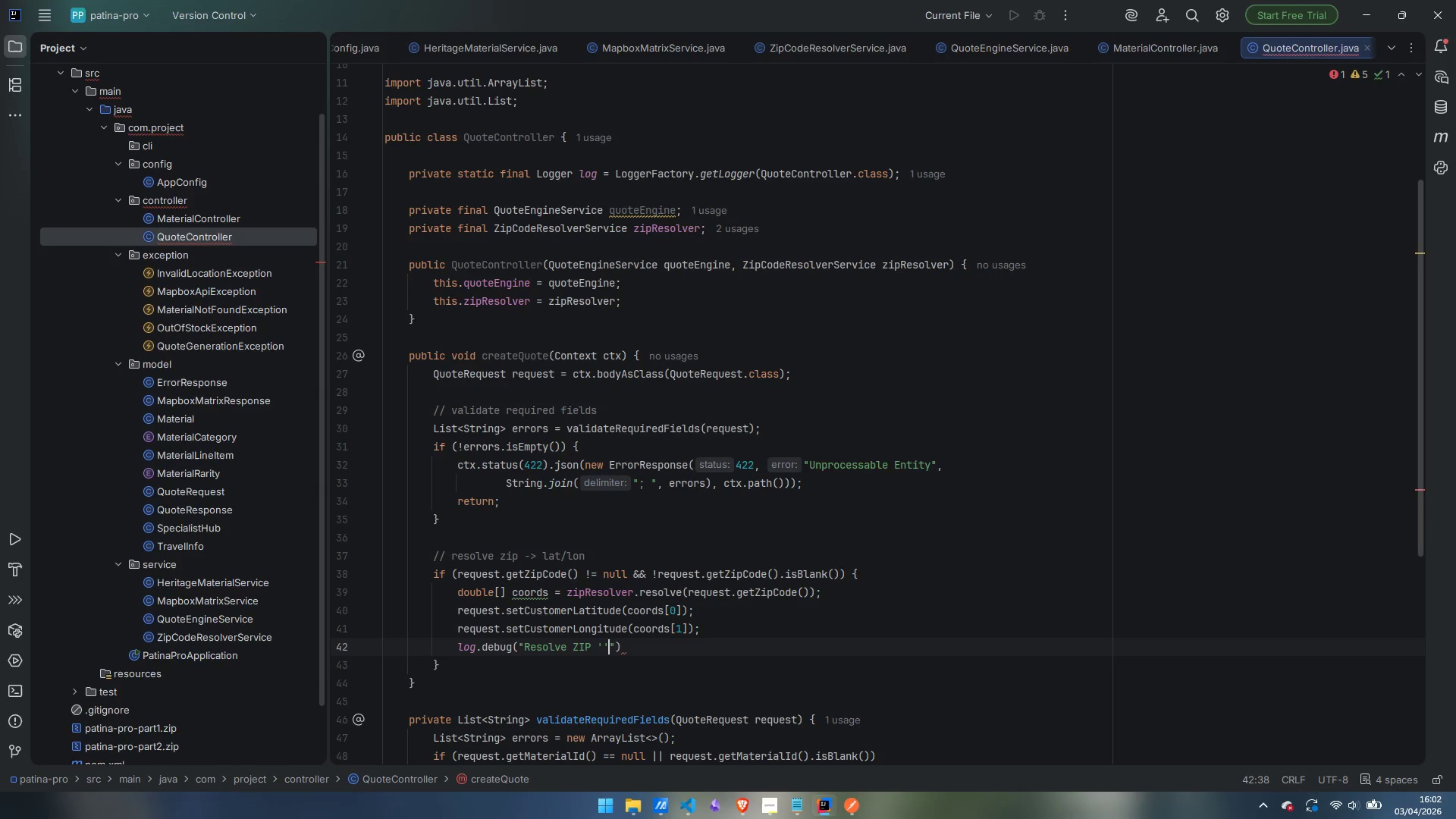 
key(ArrowLeft)
 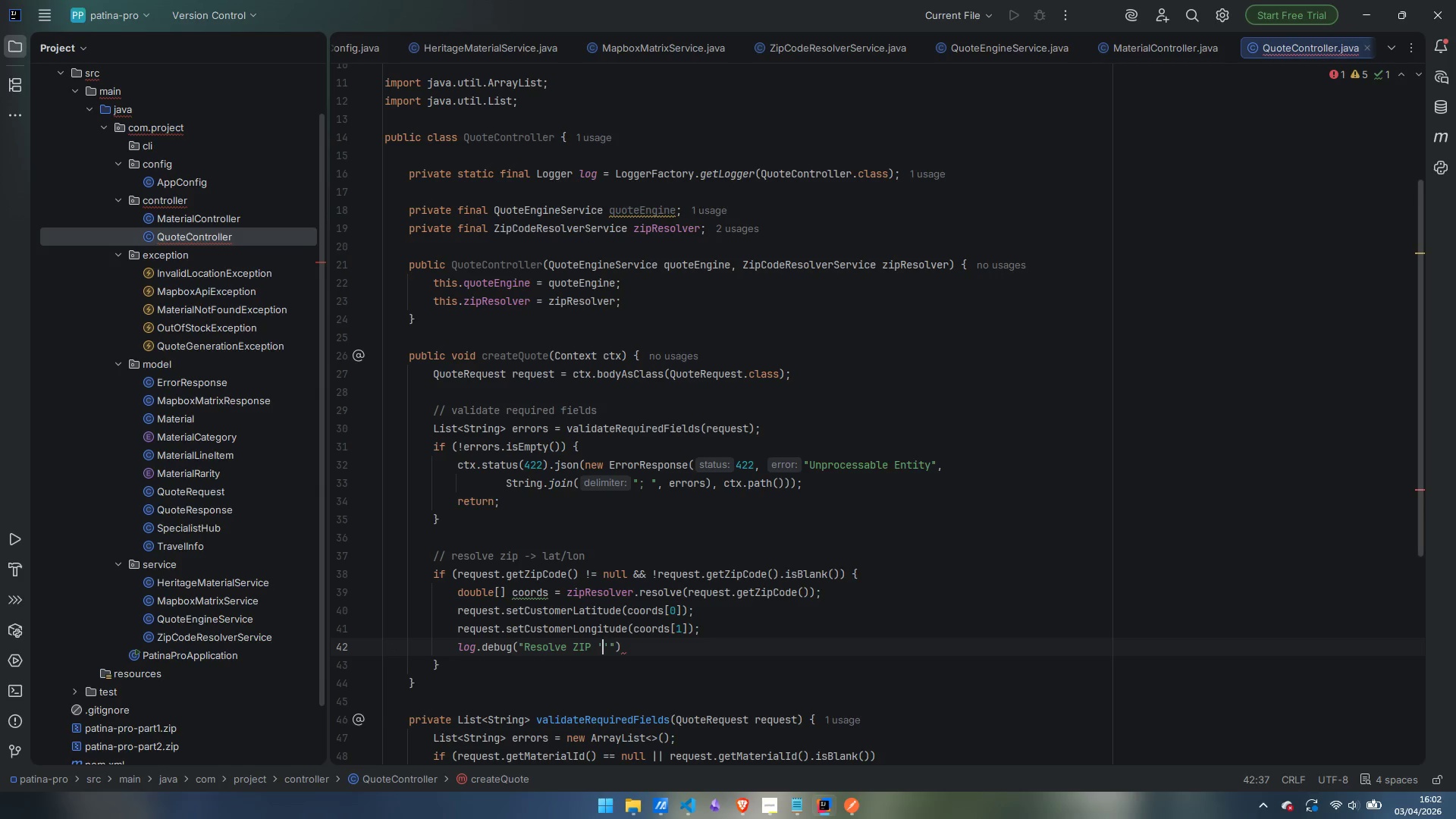 
key(Shift+BracketLeft)
 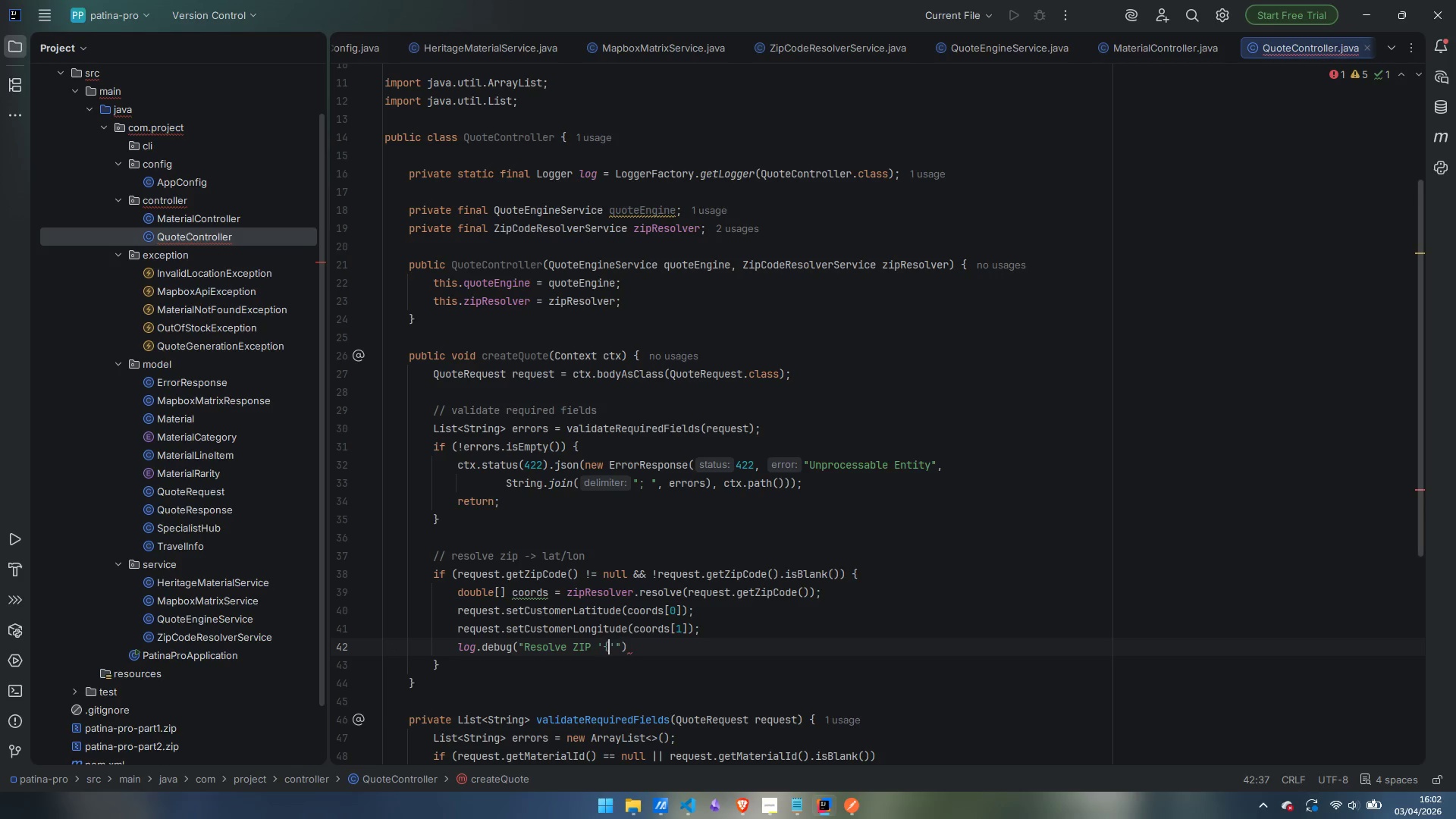 
key(Shift+BracketRight)
 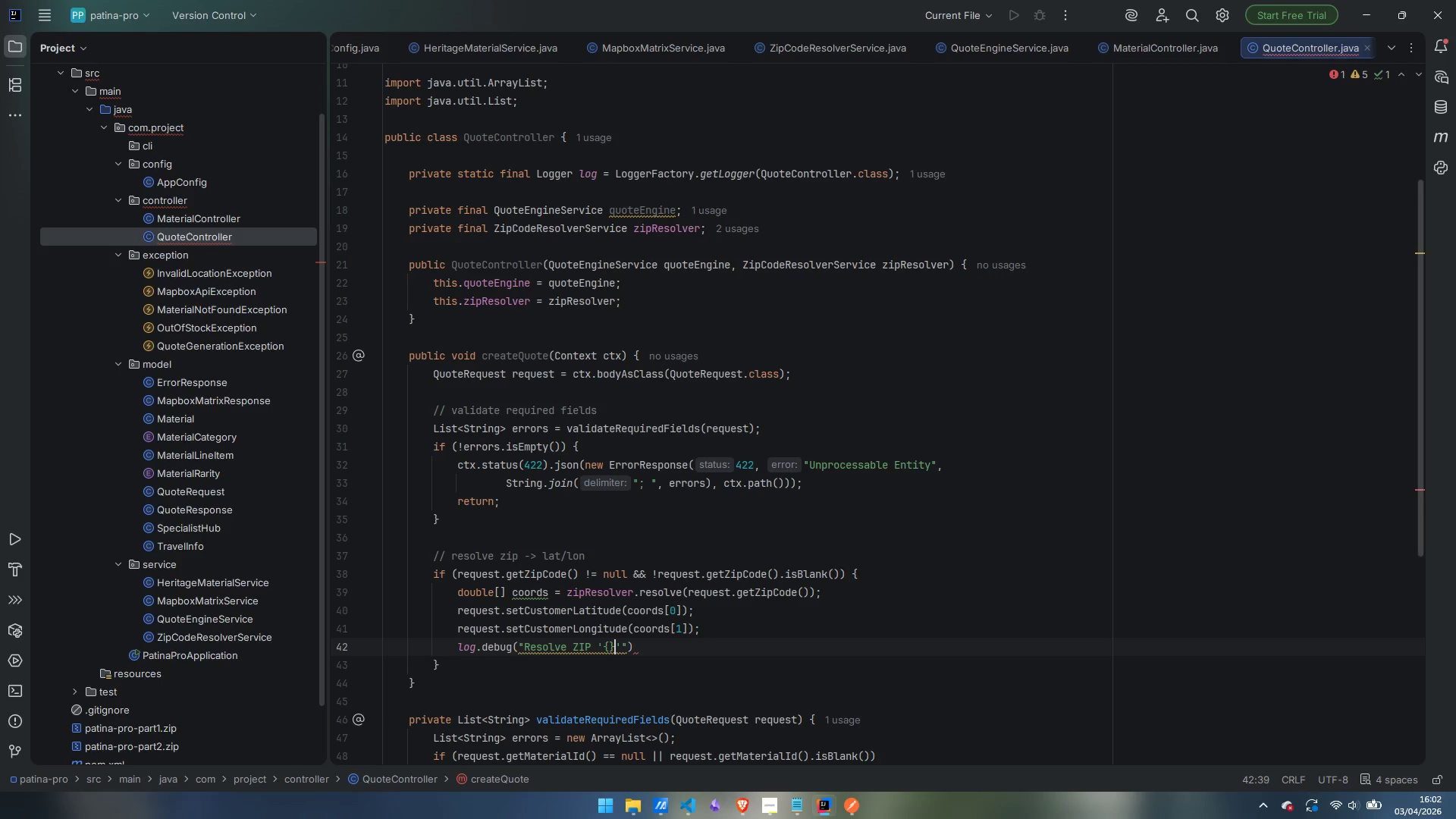 
key(ArrowRight)
 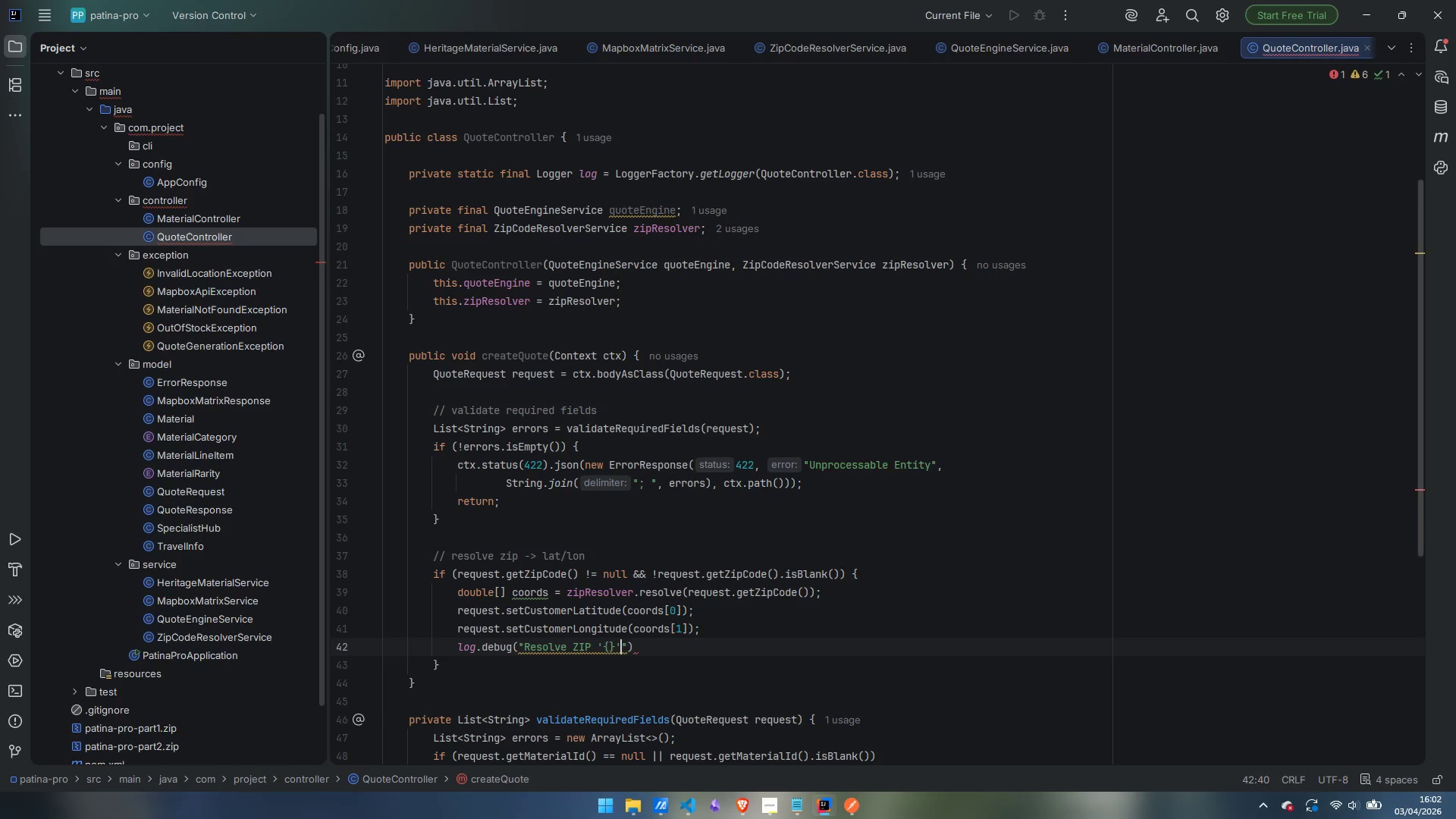 
type( to lat)
key(Backspace)
type(=)
key(Backspace)
type(t={}, lon={})
 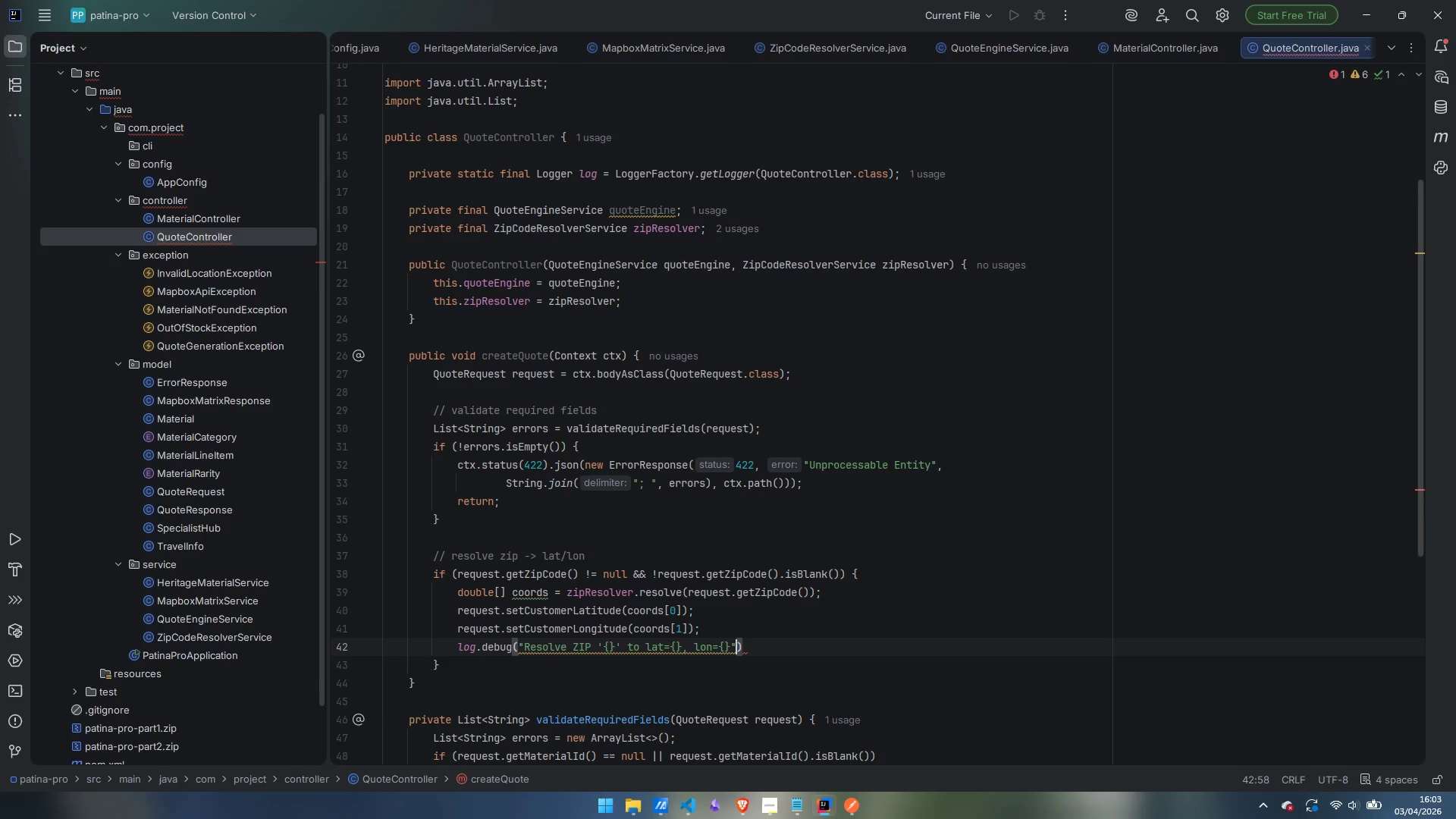 
 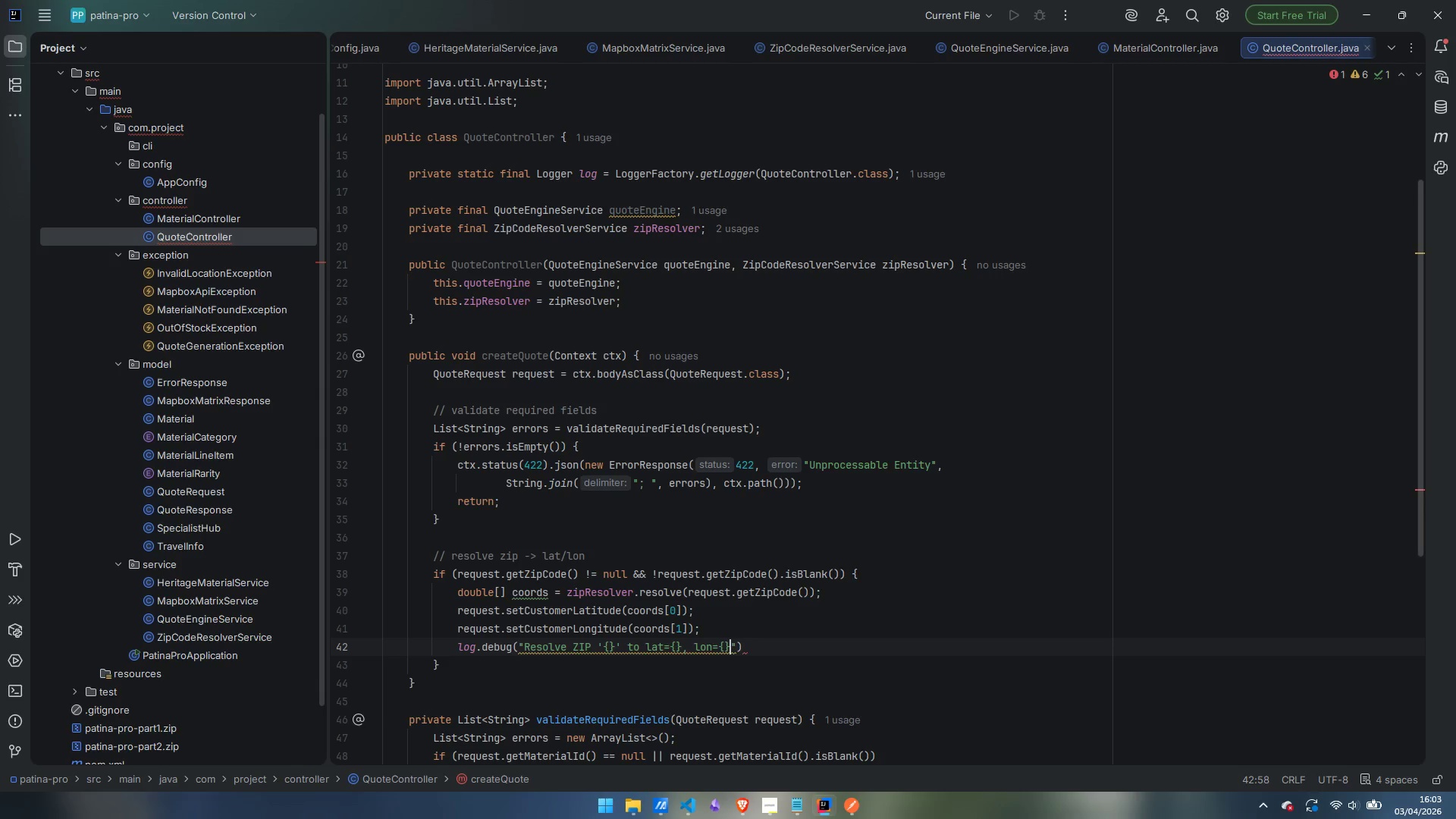 
key(ArrowRight)
 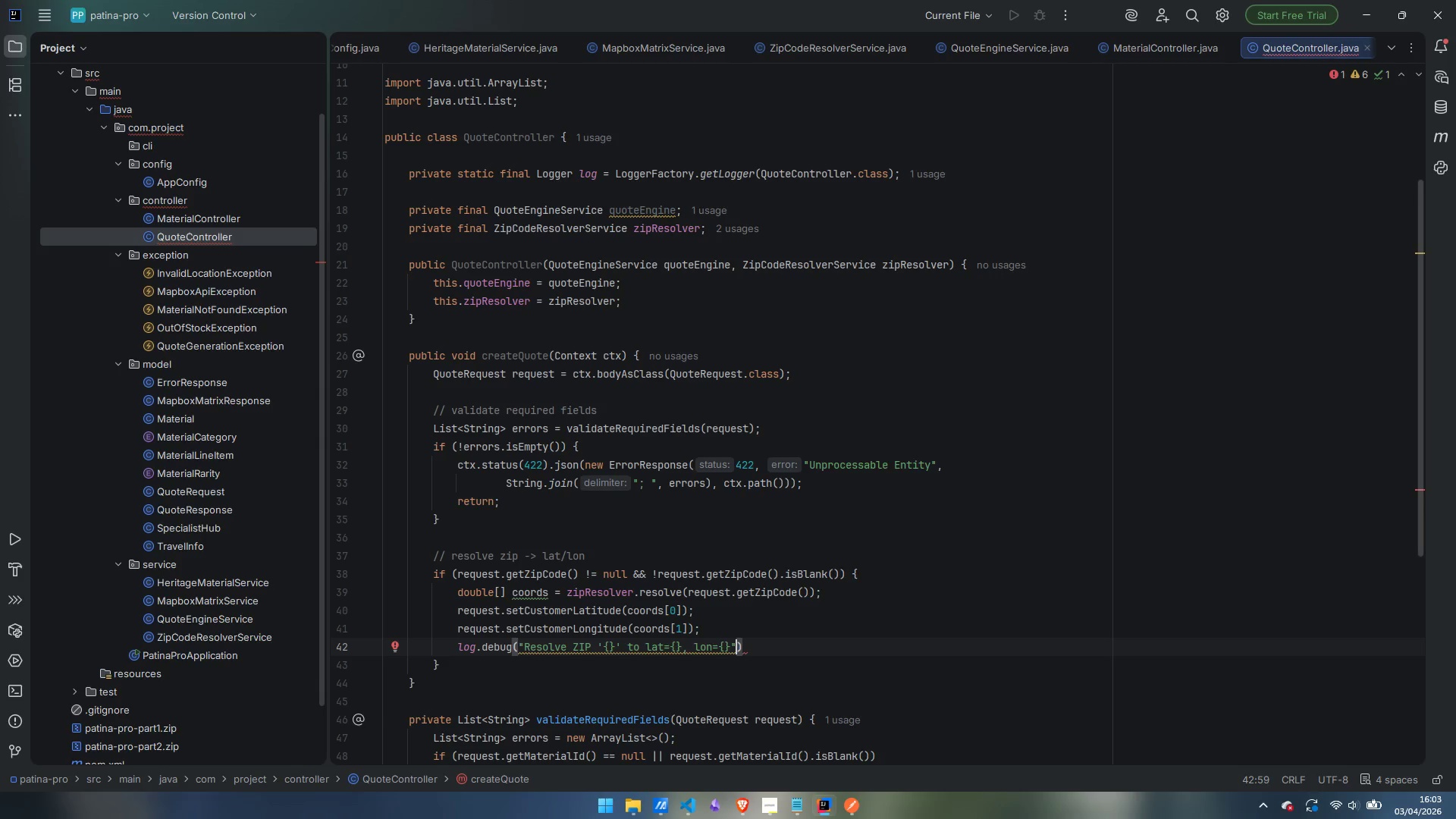 
type(, request.getZipCode)
 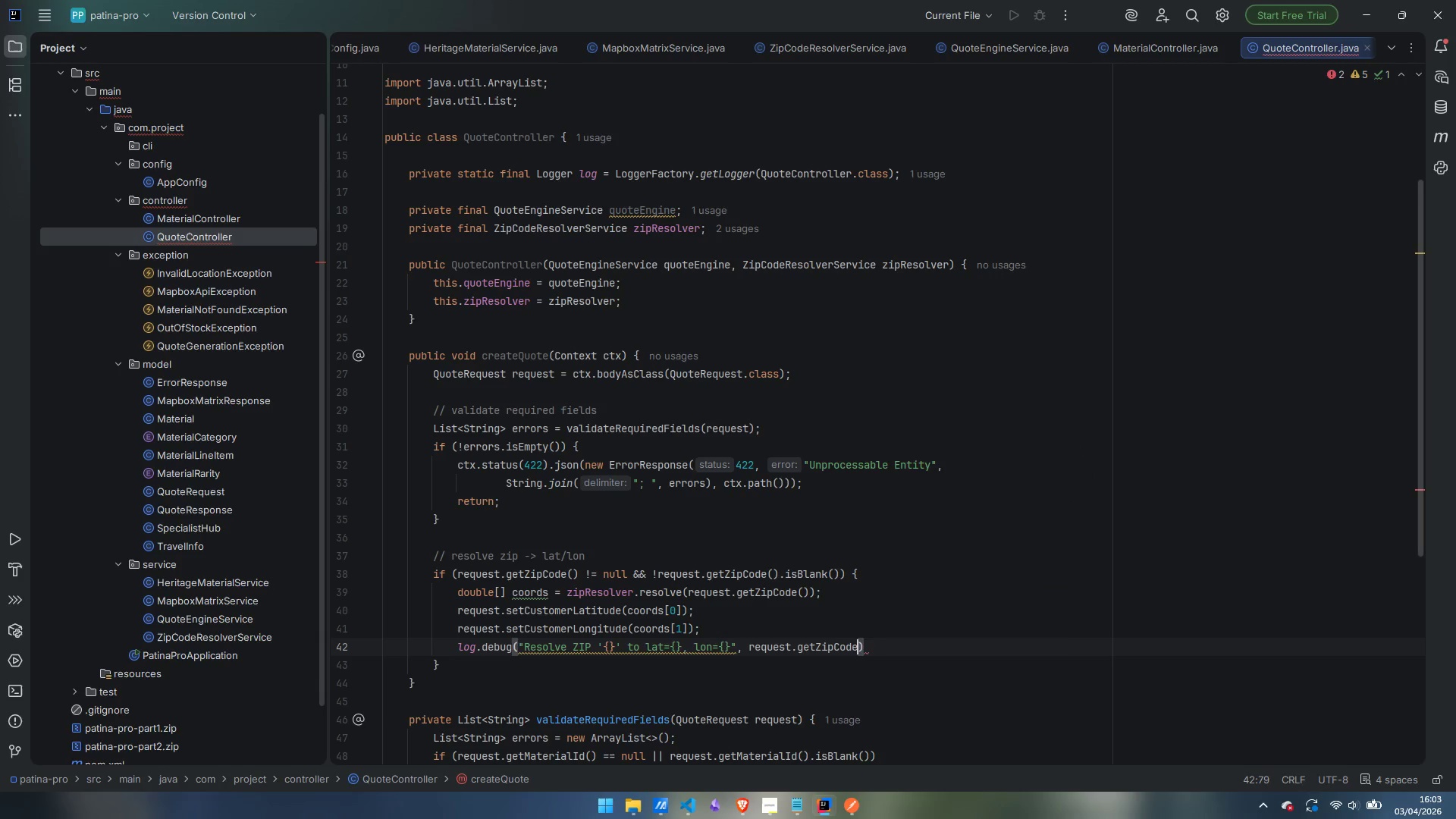 
key(Enter)
 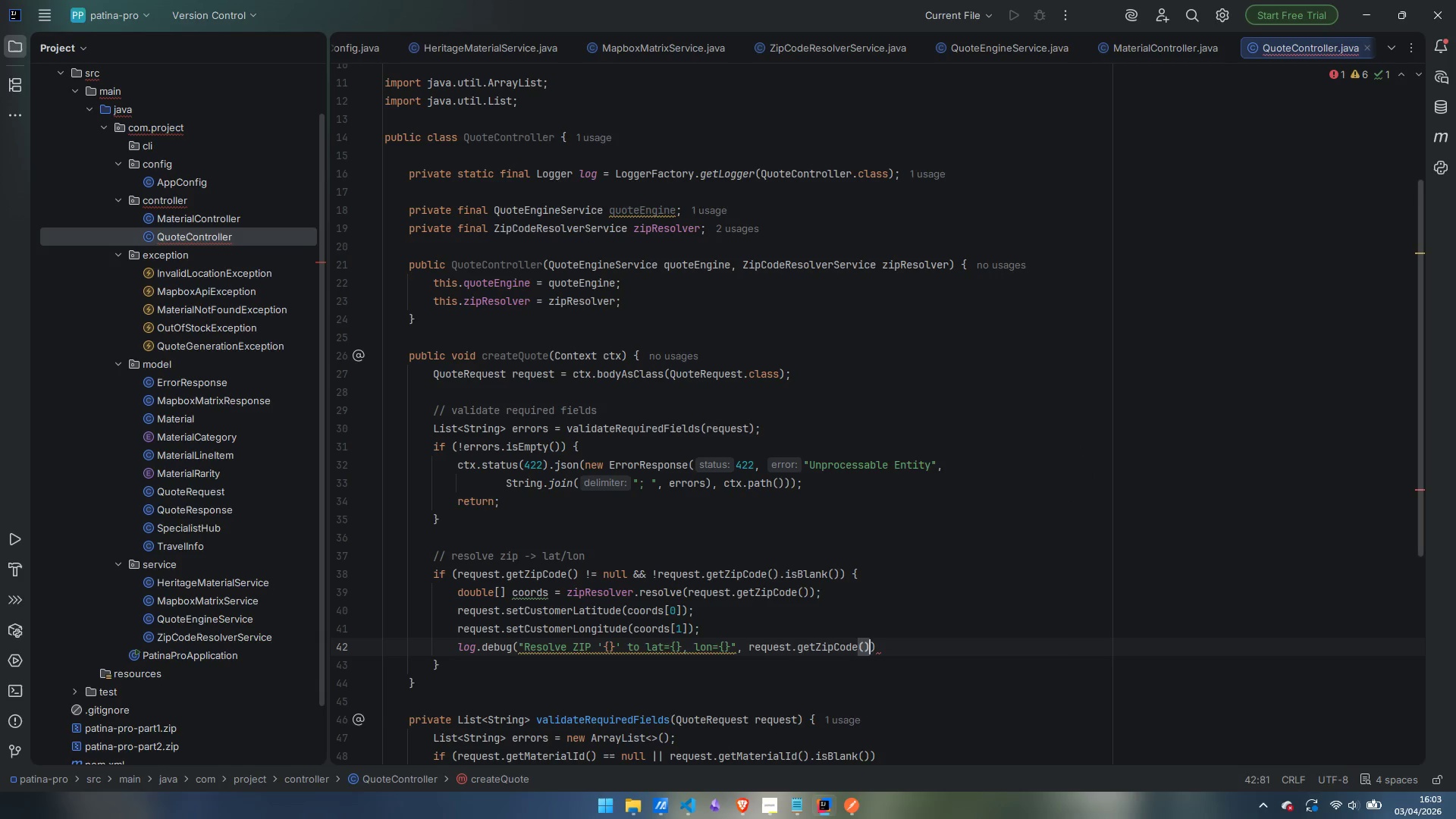 
type(, coords[0)
 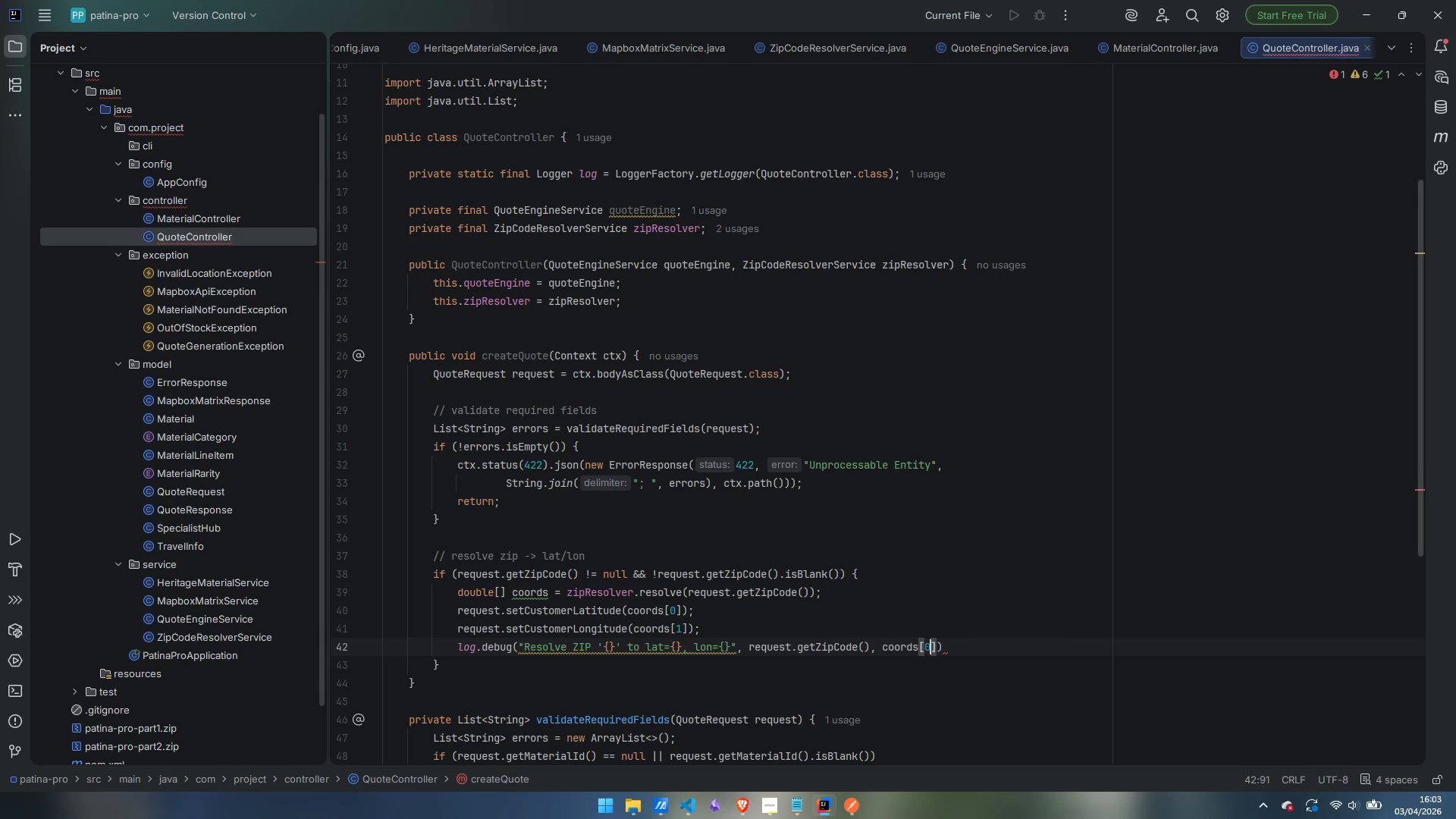 
key(ArrowRight)
 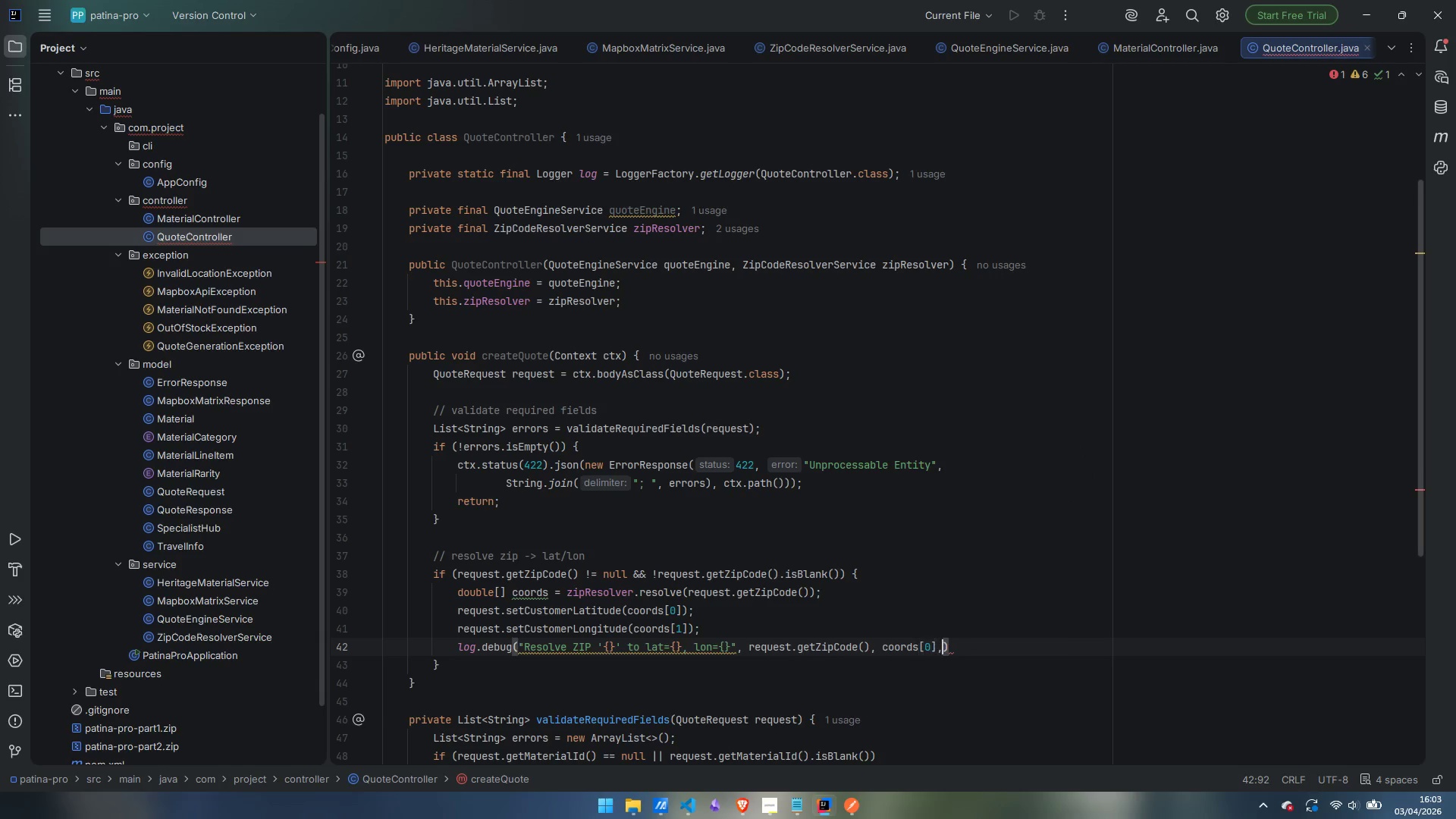 
type(, coors)
key(Backspace)
type(ds[1)
 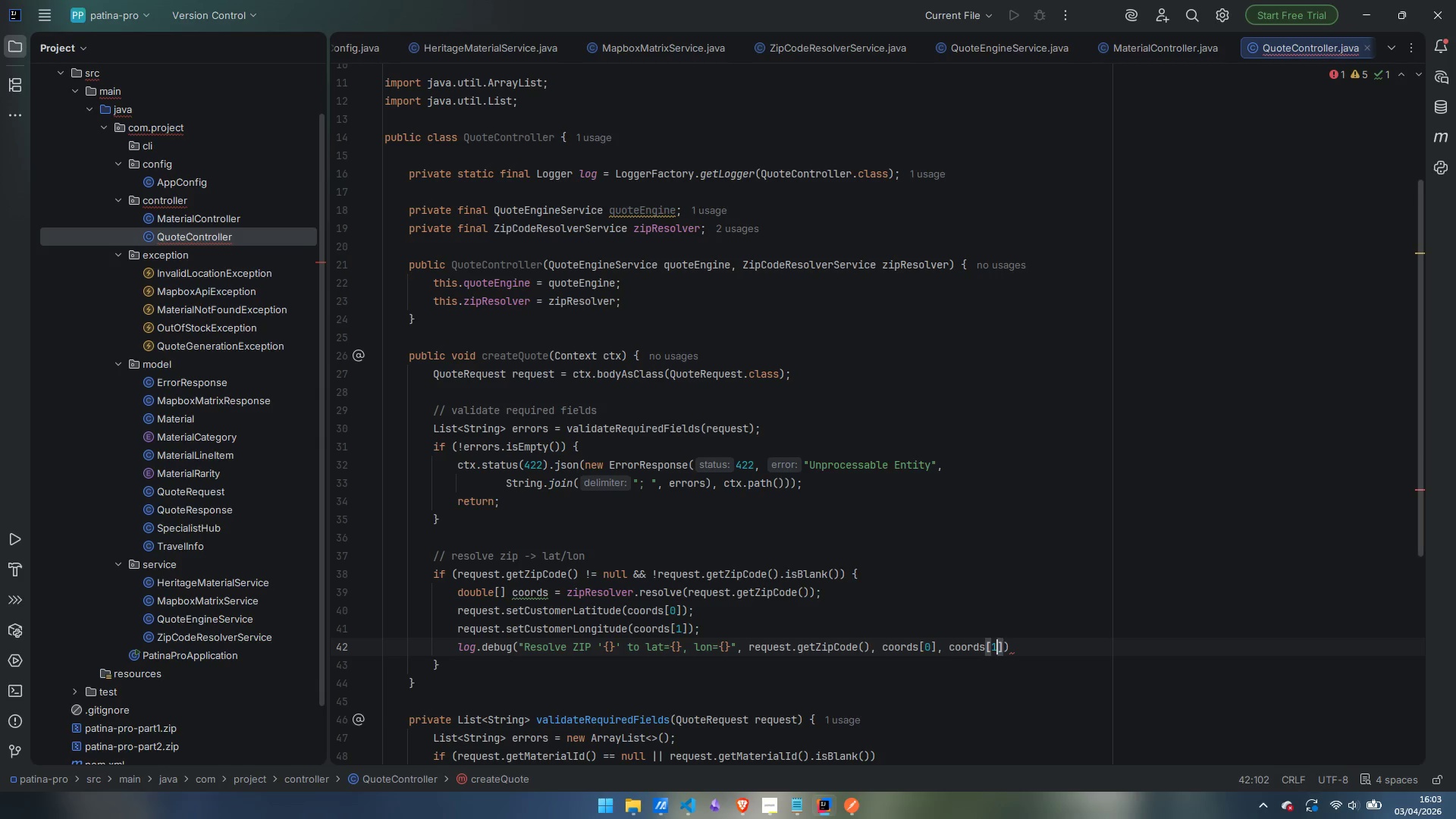 
key(ArrowRight)
 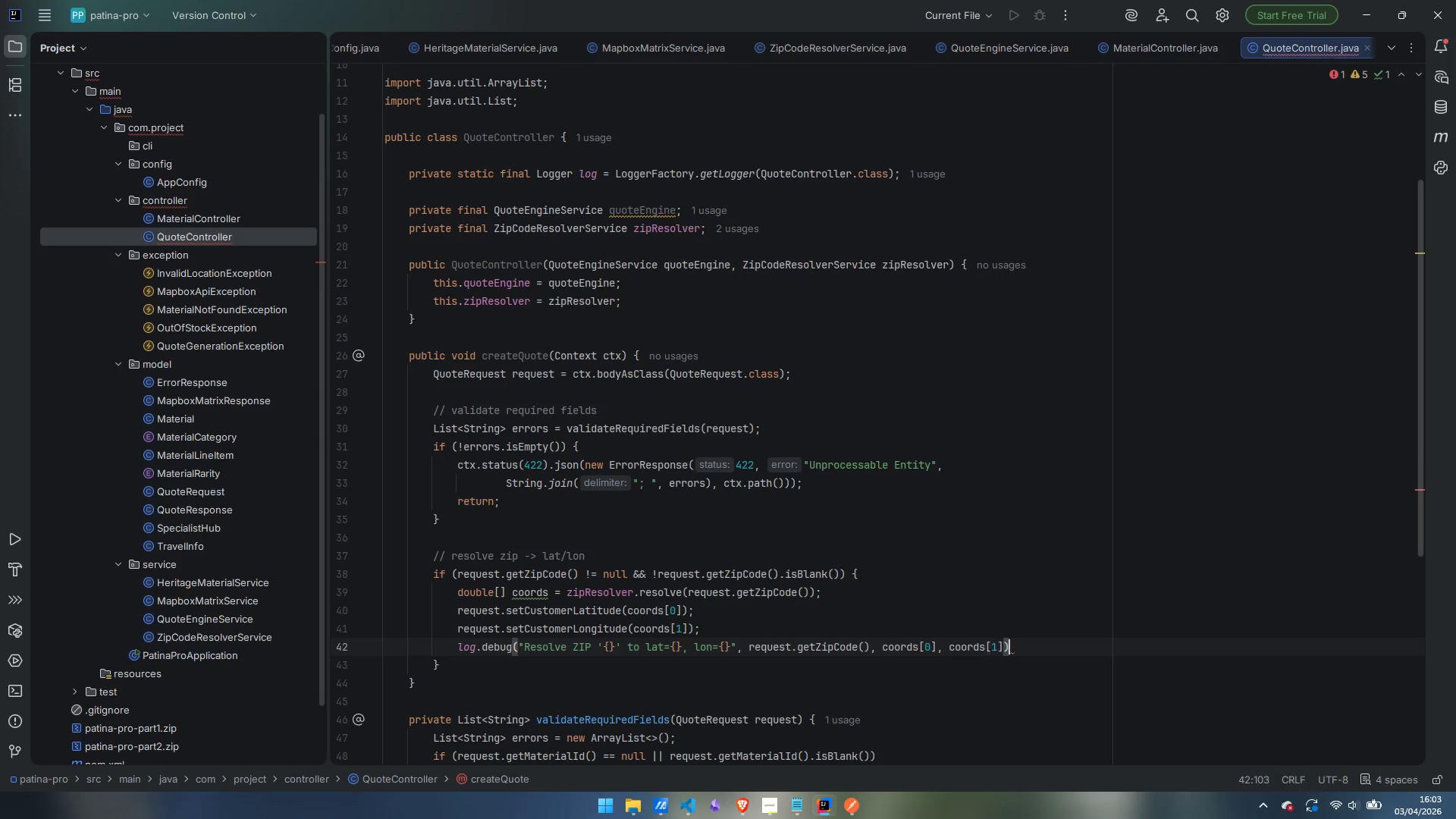 
key(ArrowRight)
 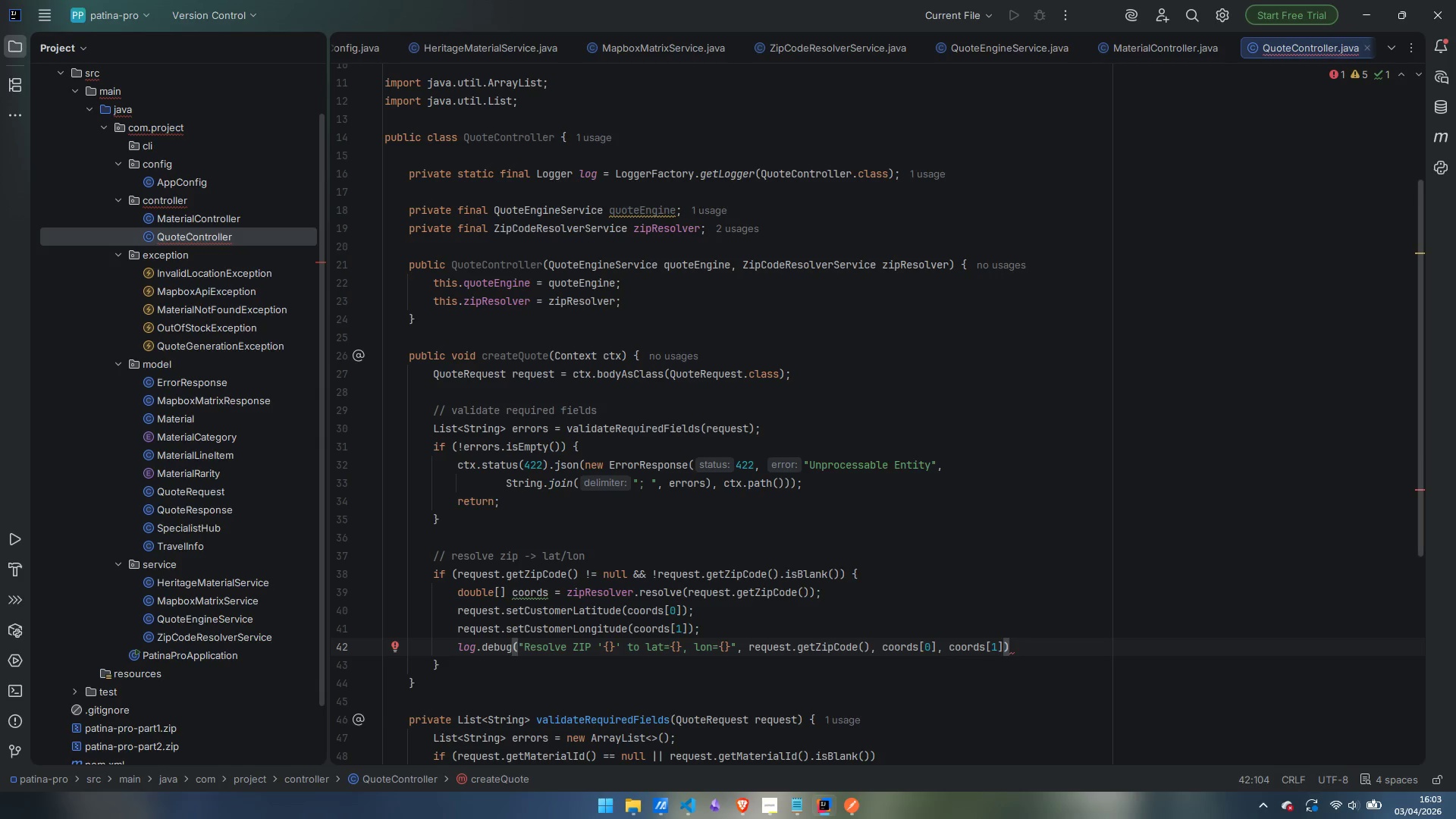 
key(Semicolon)
 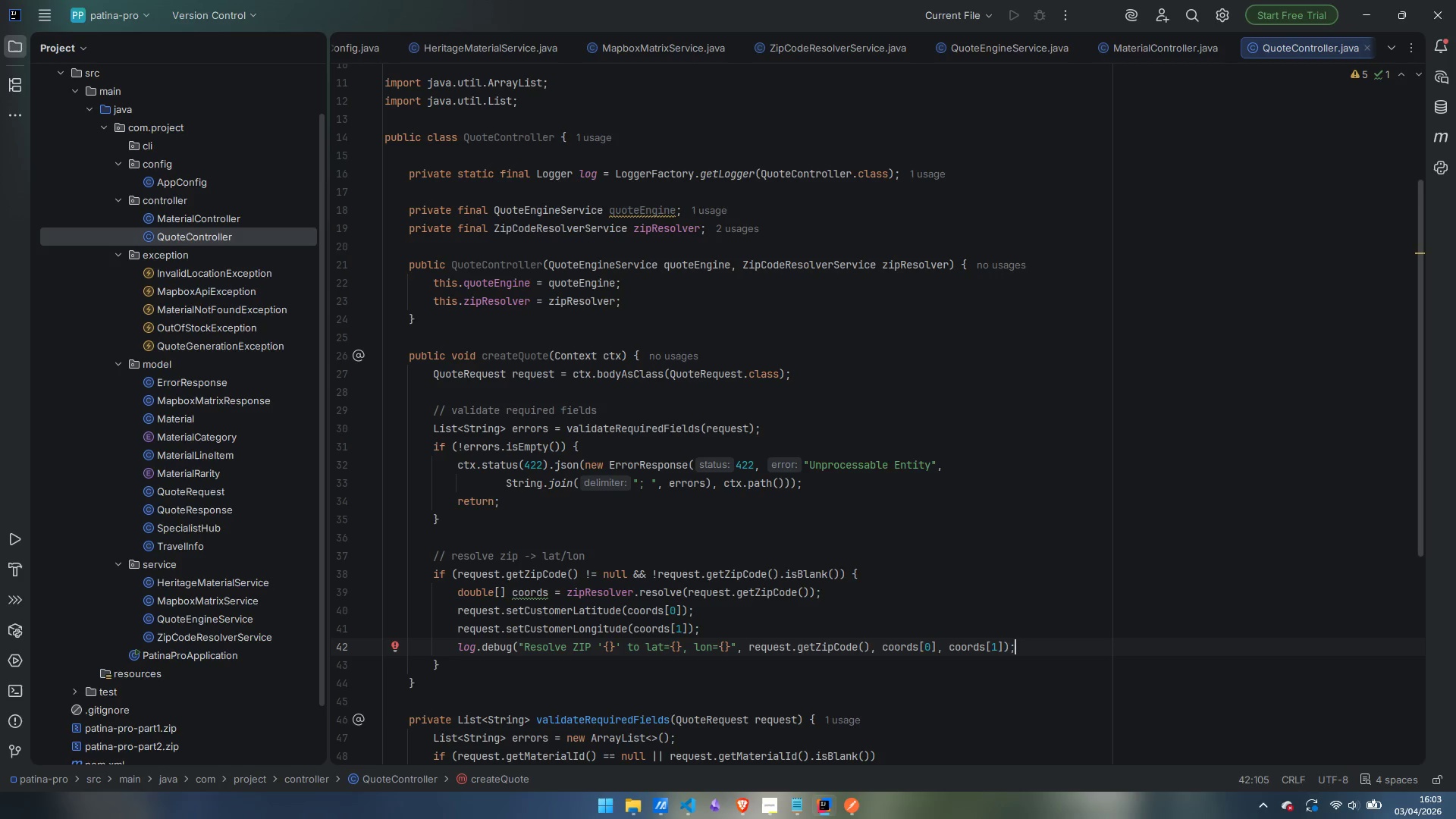 
key(ArrowDown)
 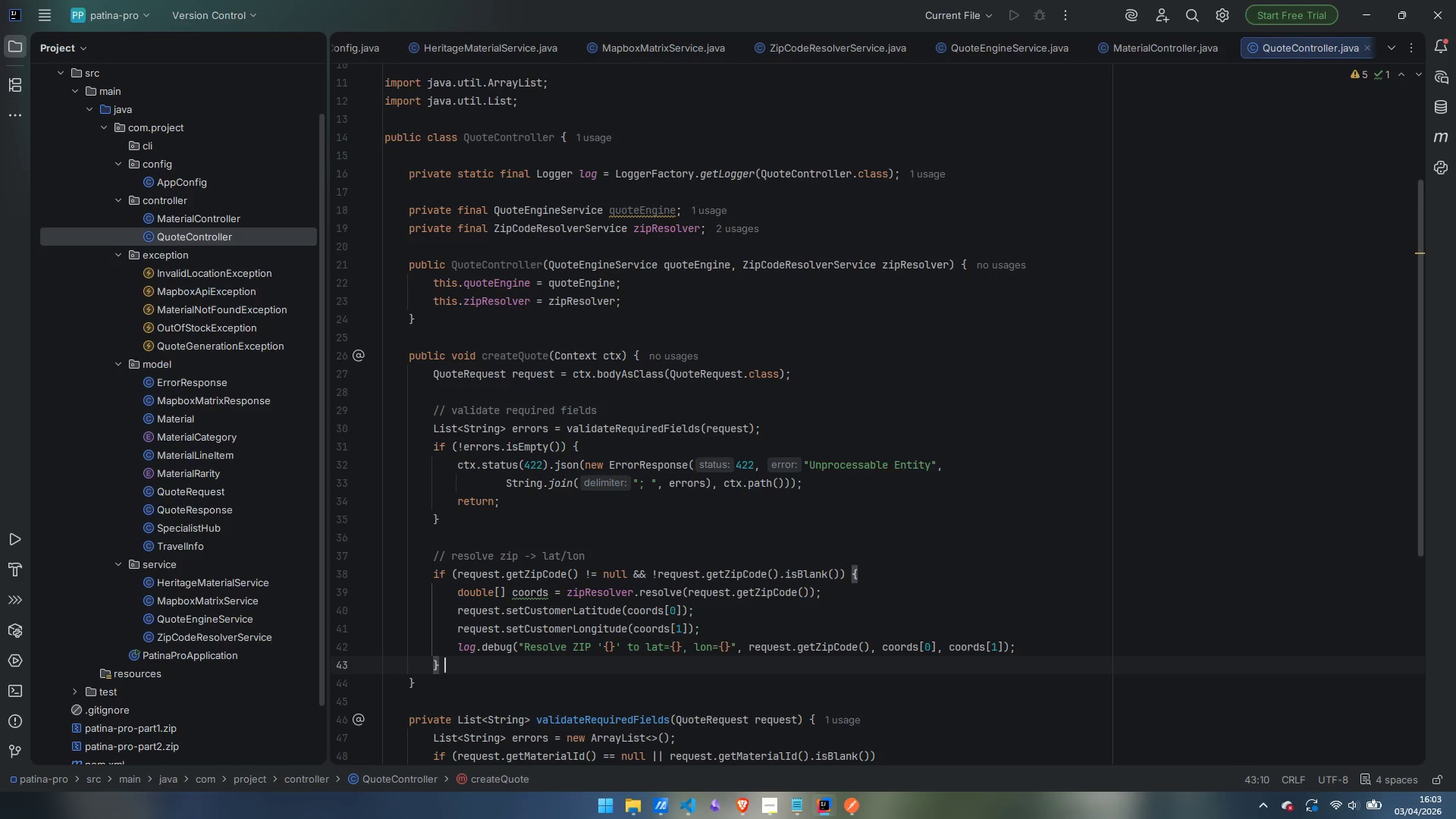 
type( else {)
 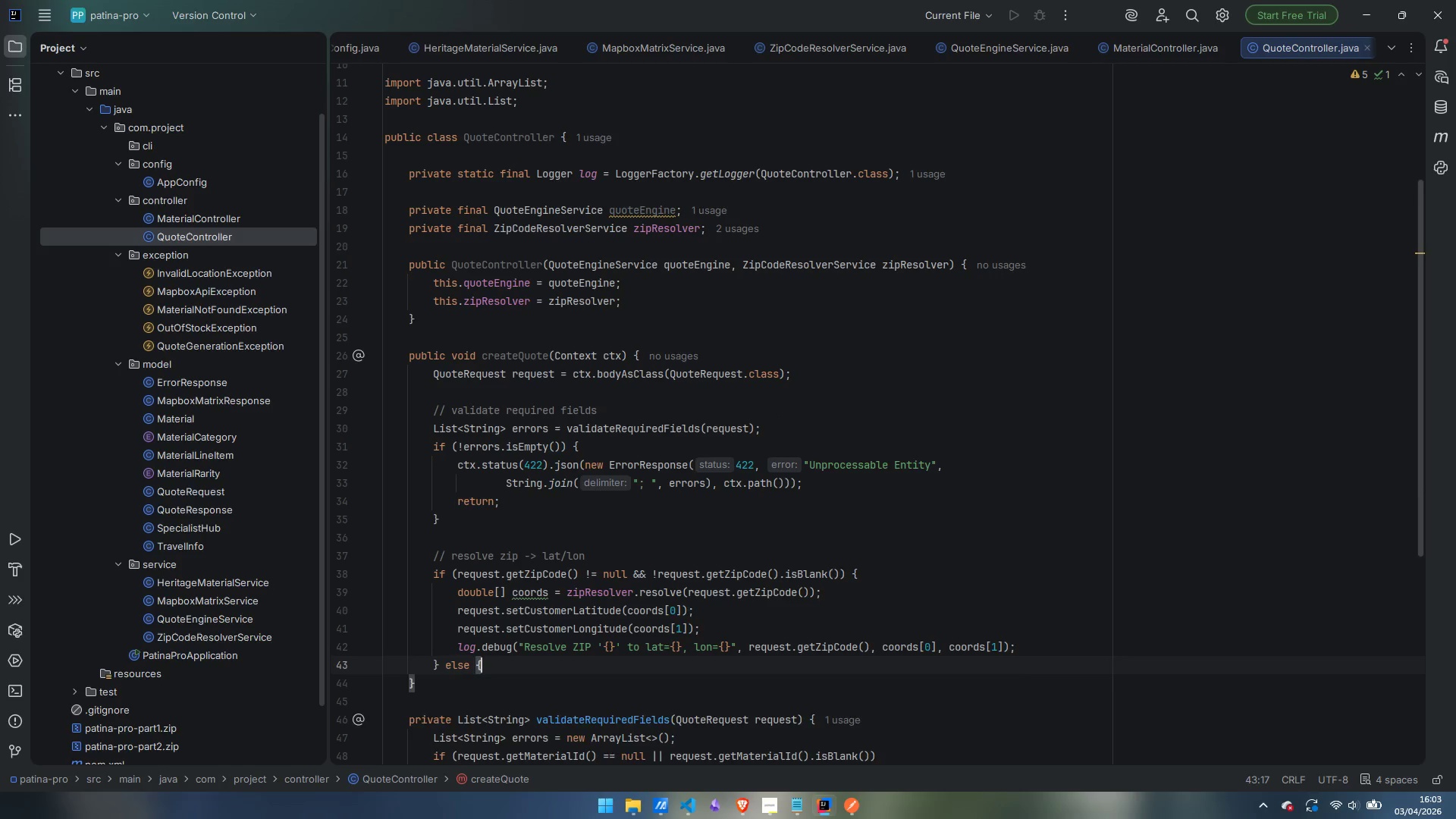 
key(Enter)
 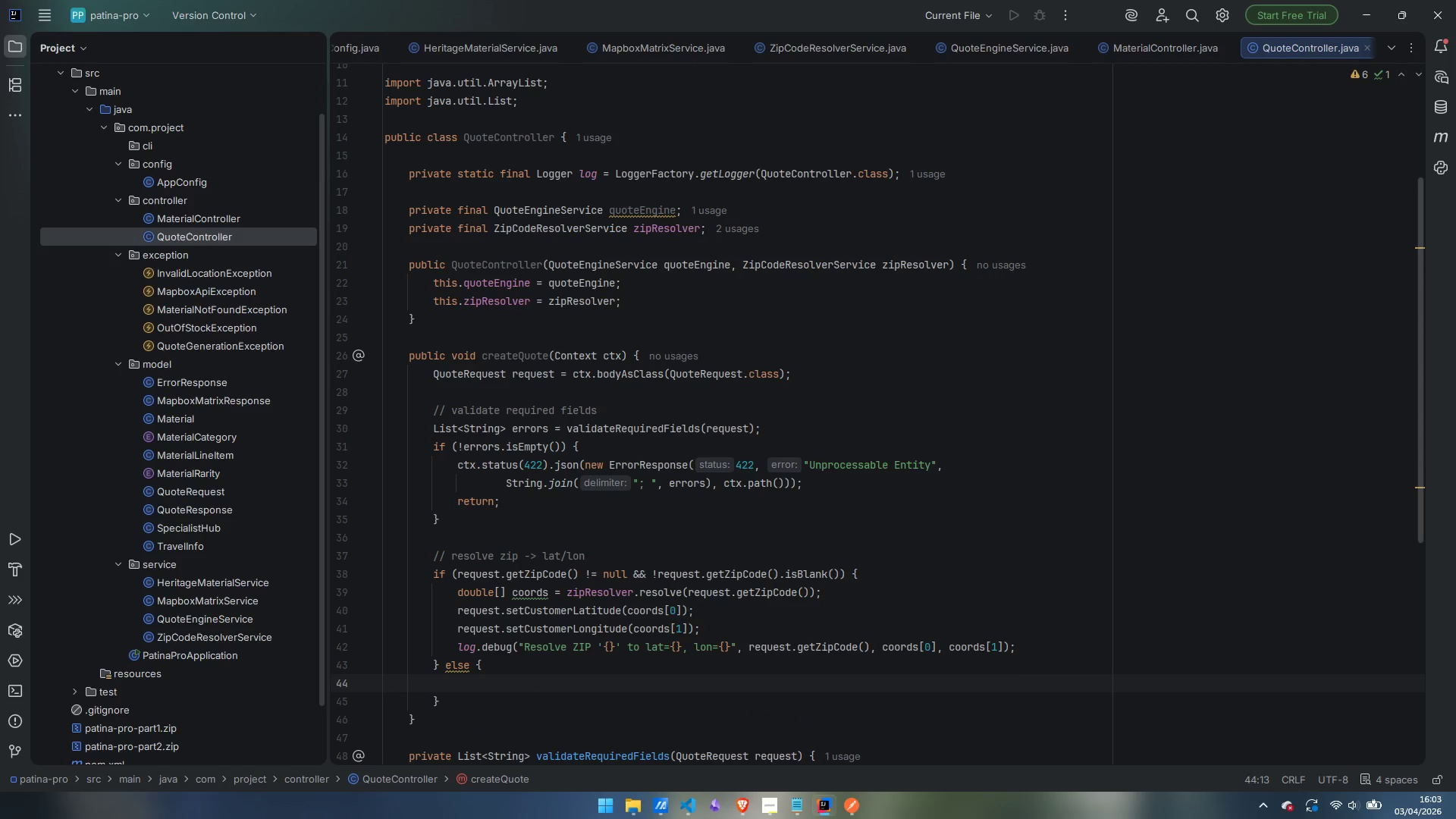 
wait(8.3)
 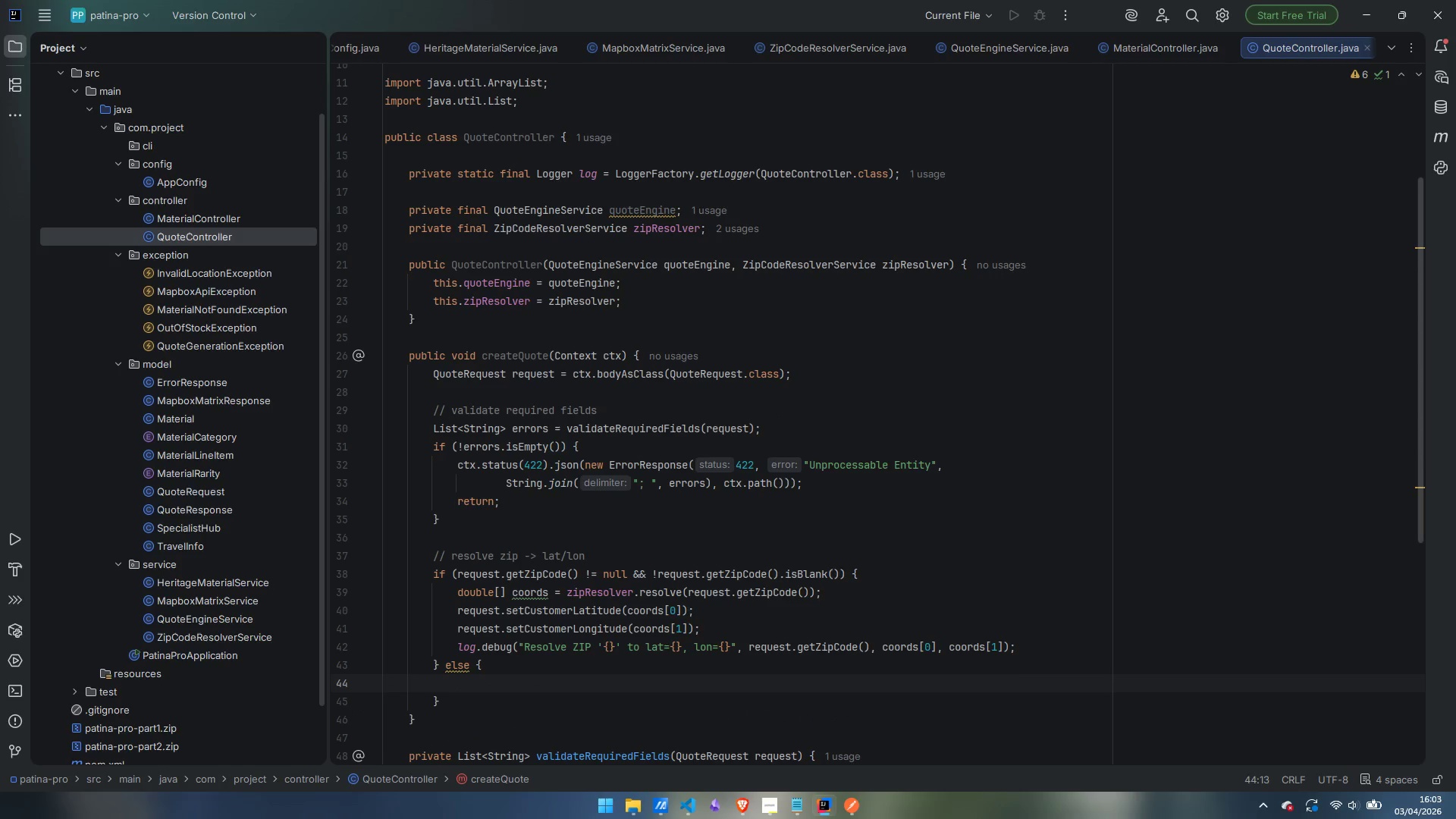 
type(if )
key(Backspace)
key(Backspace)
key(Backspace)
 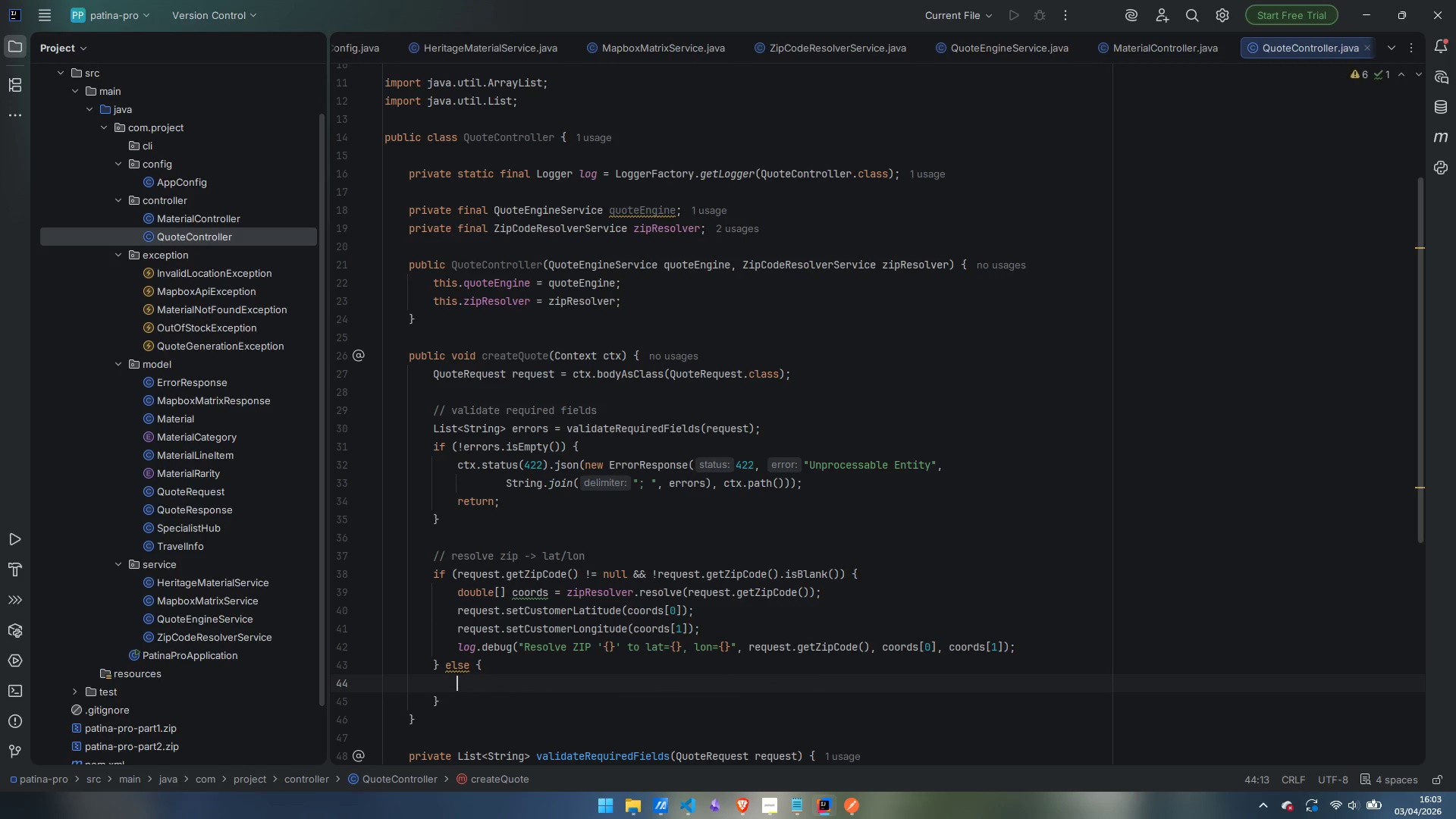 
wait(9.97)
 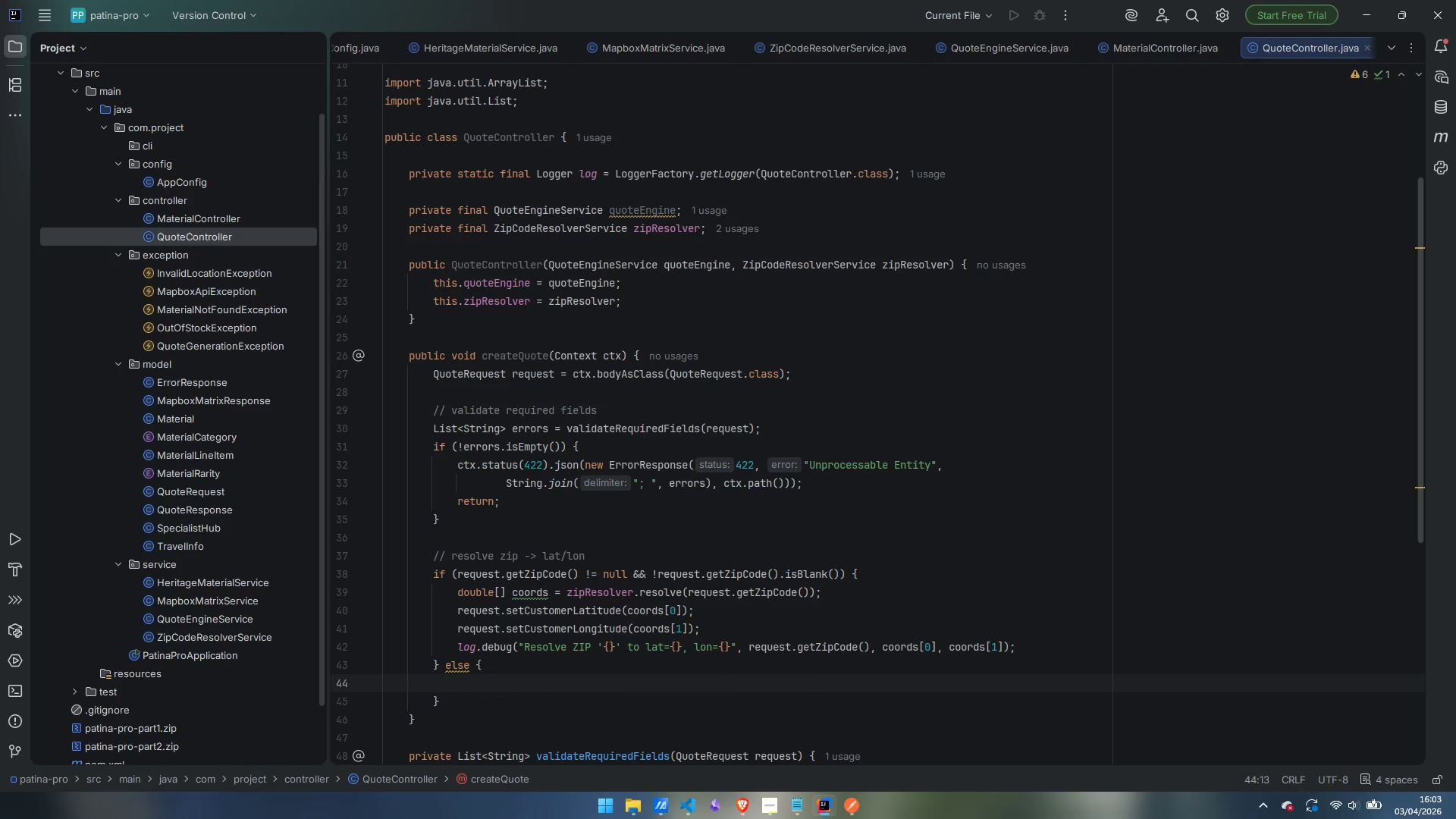 
type(// validate that the caller actually provided coordinates)
 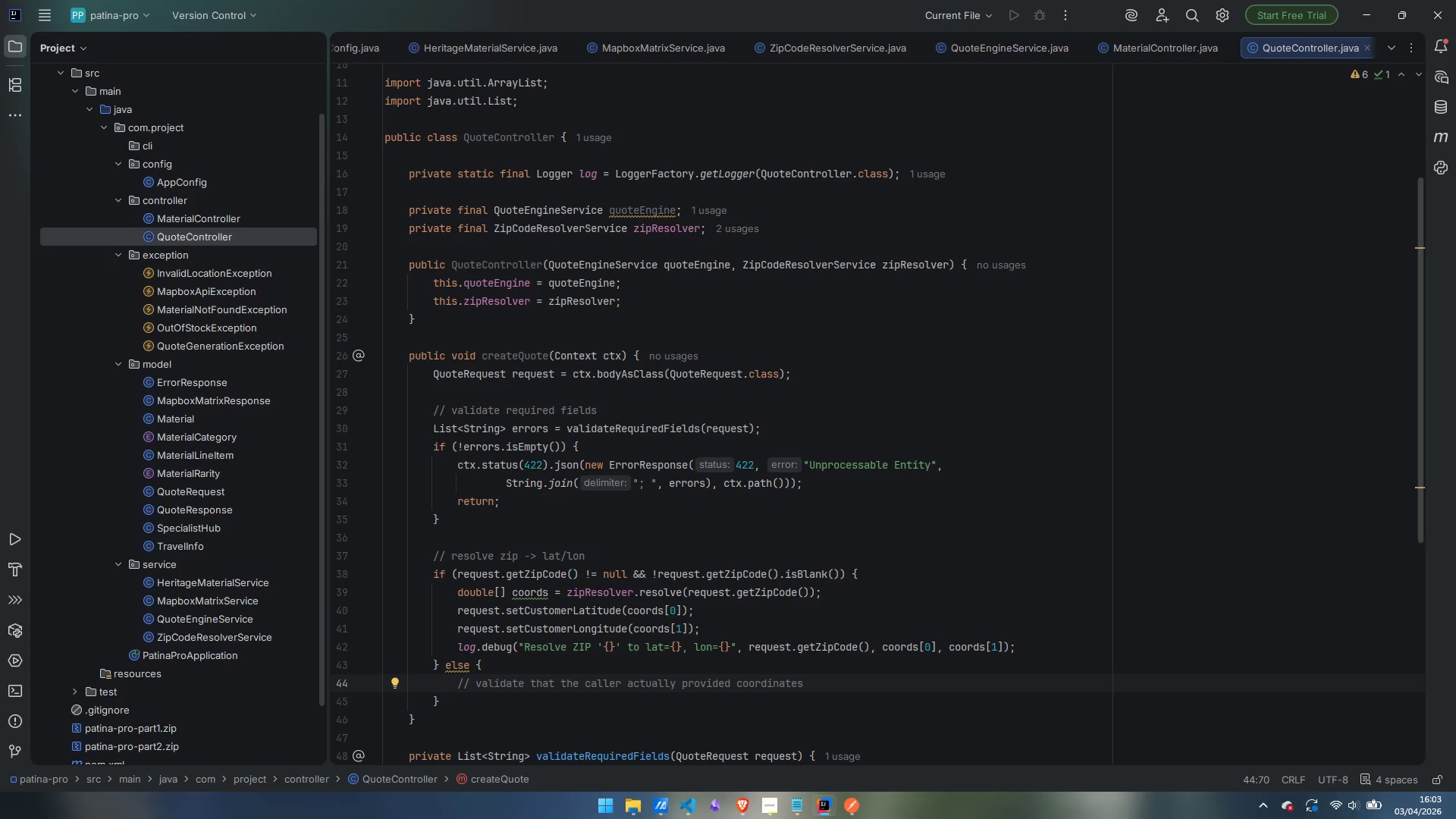 
key(Enter)
 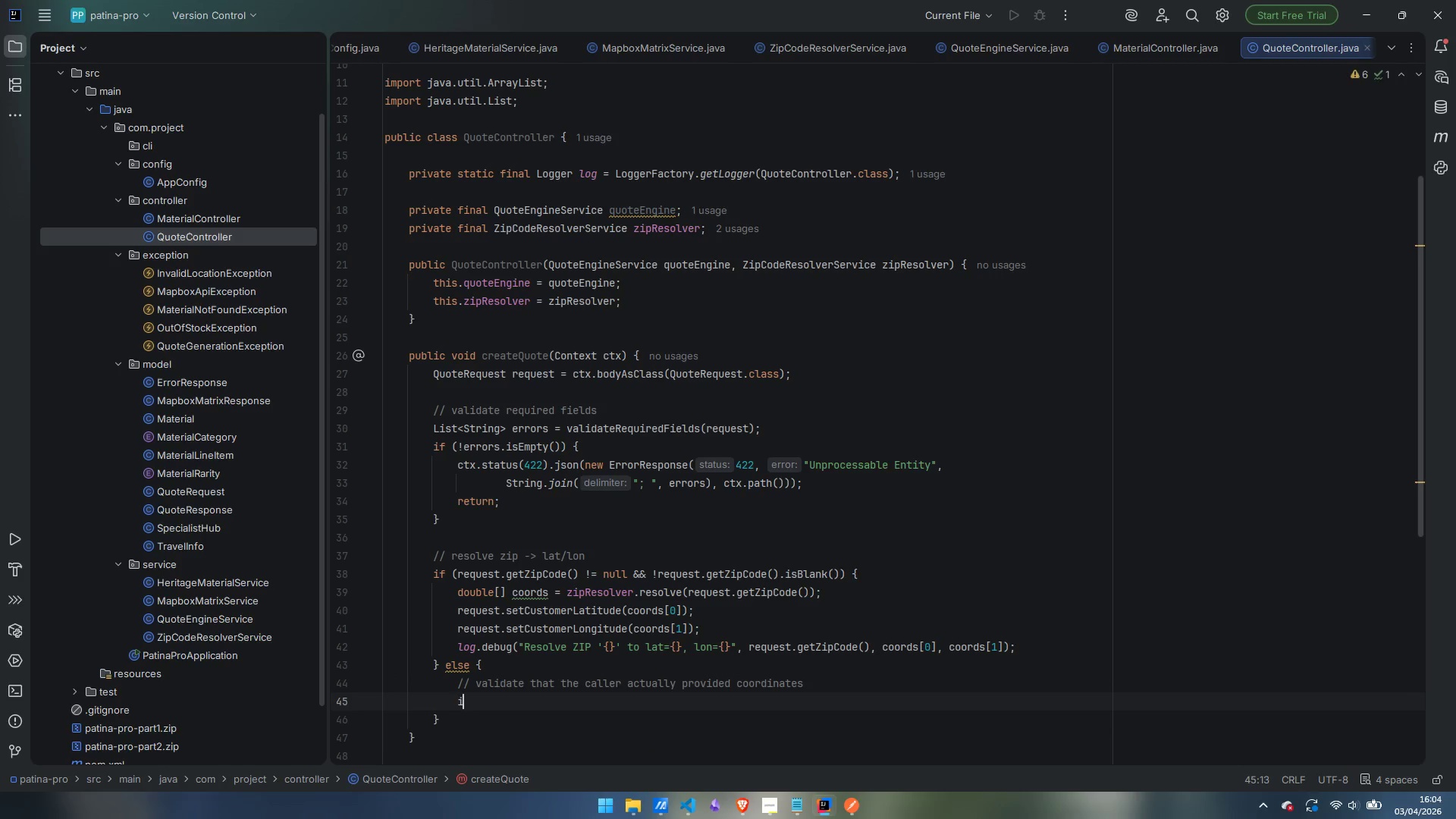 
type(if (request.getCum)
key(Backspace)
type(stomerLatidu)
key(Backspace)
key(Backspace)
type(tude)
 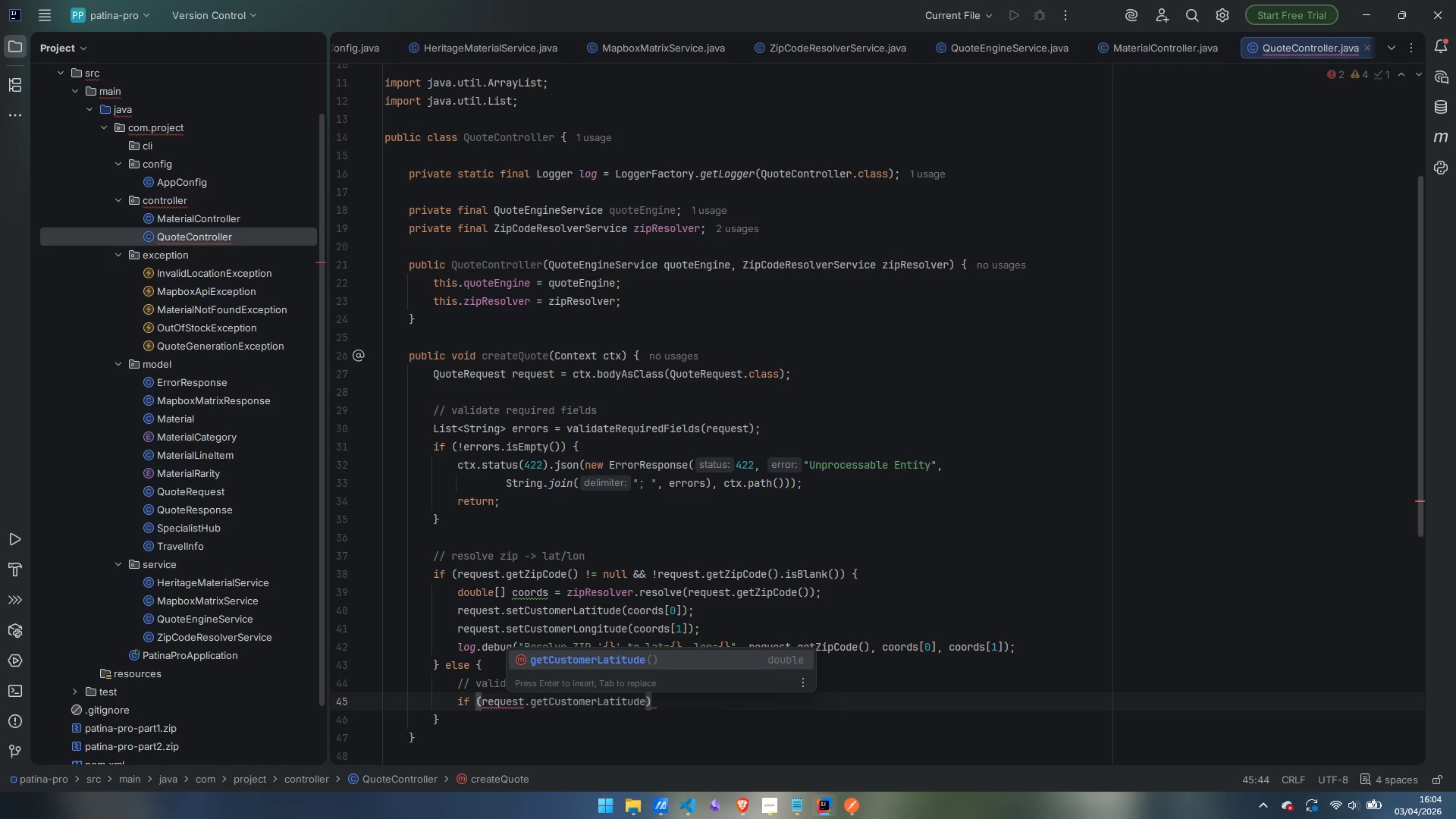 
key(Enter)
 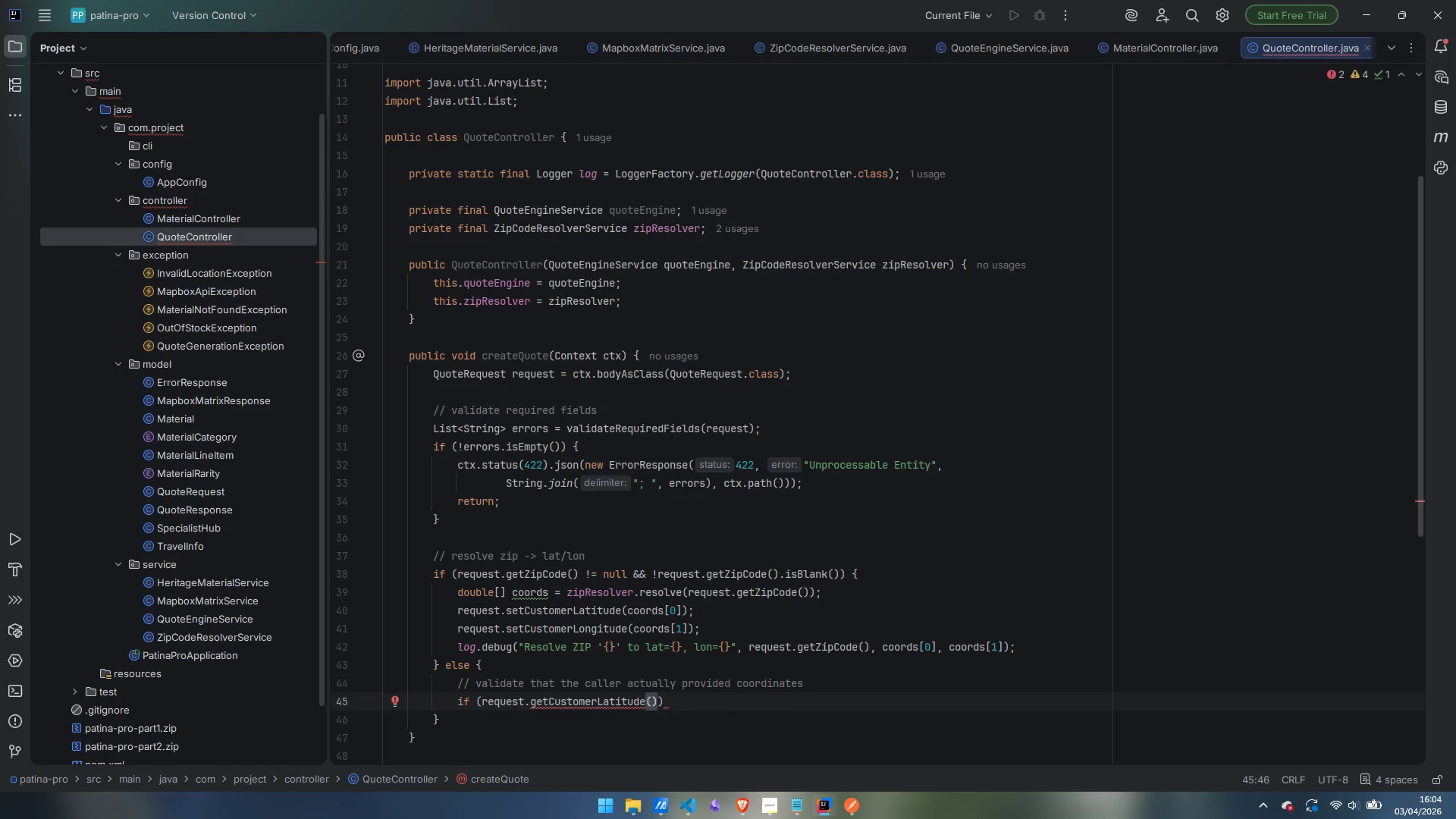 
type( == 0.0 && request.getCustomerLongitude)
 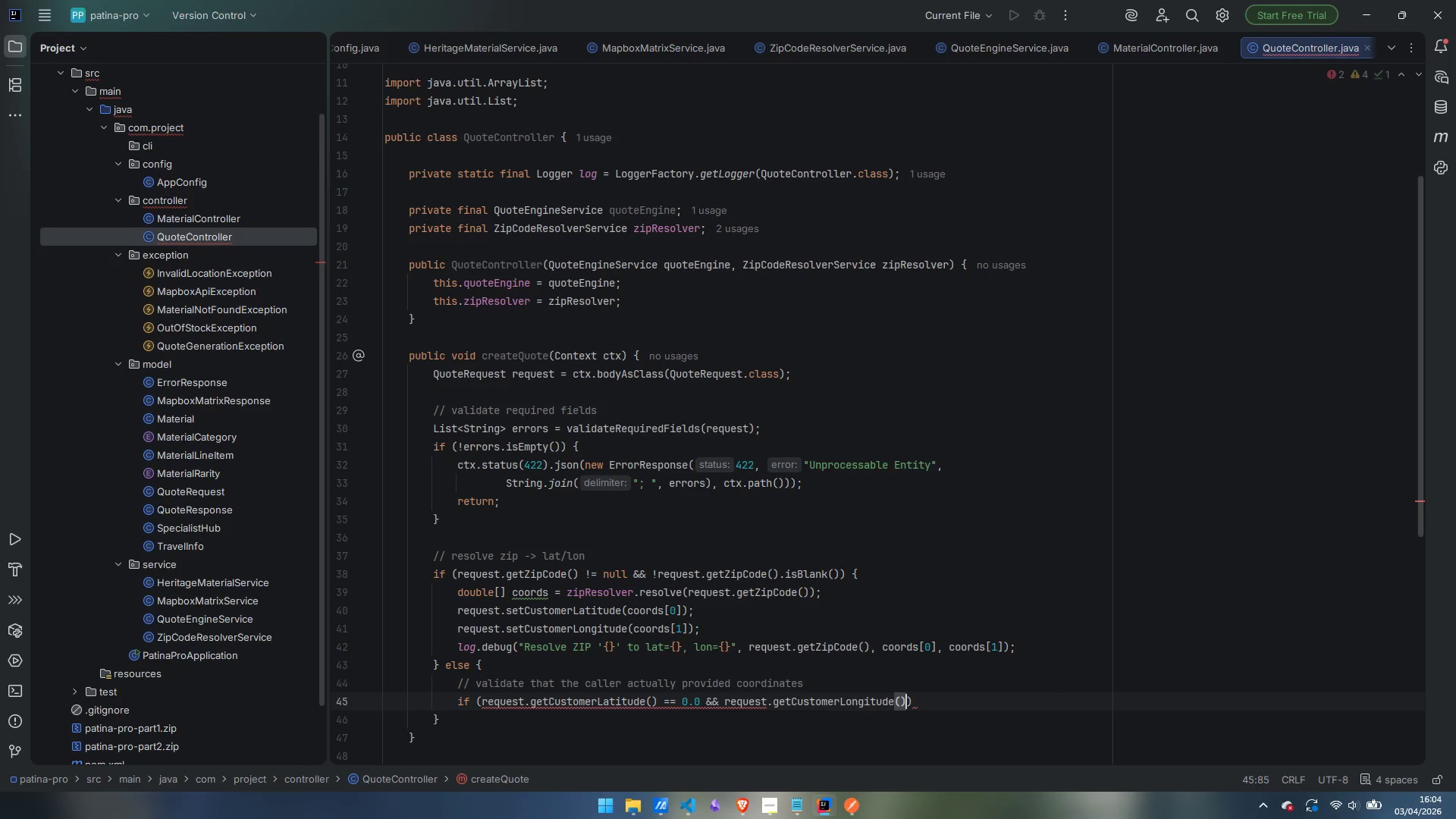 
 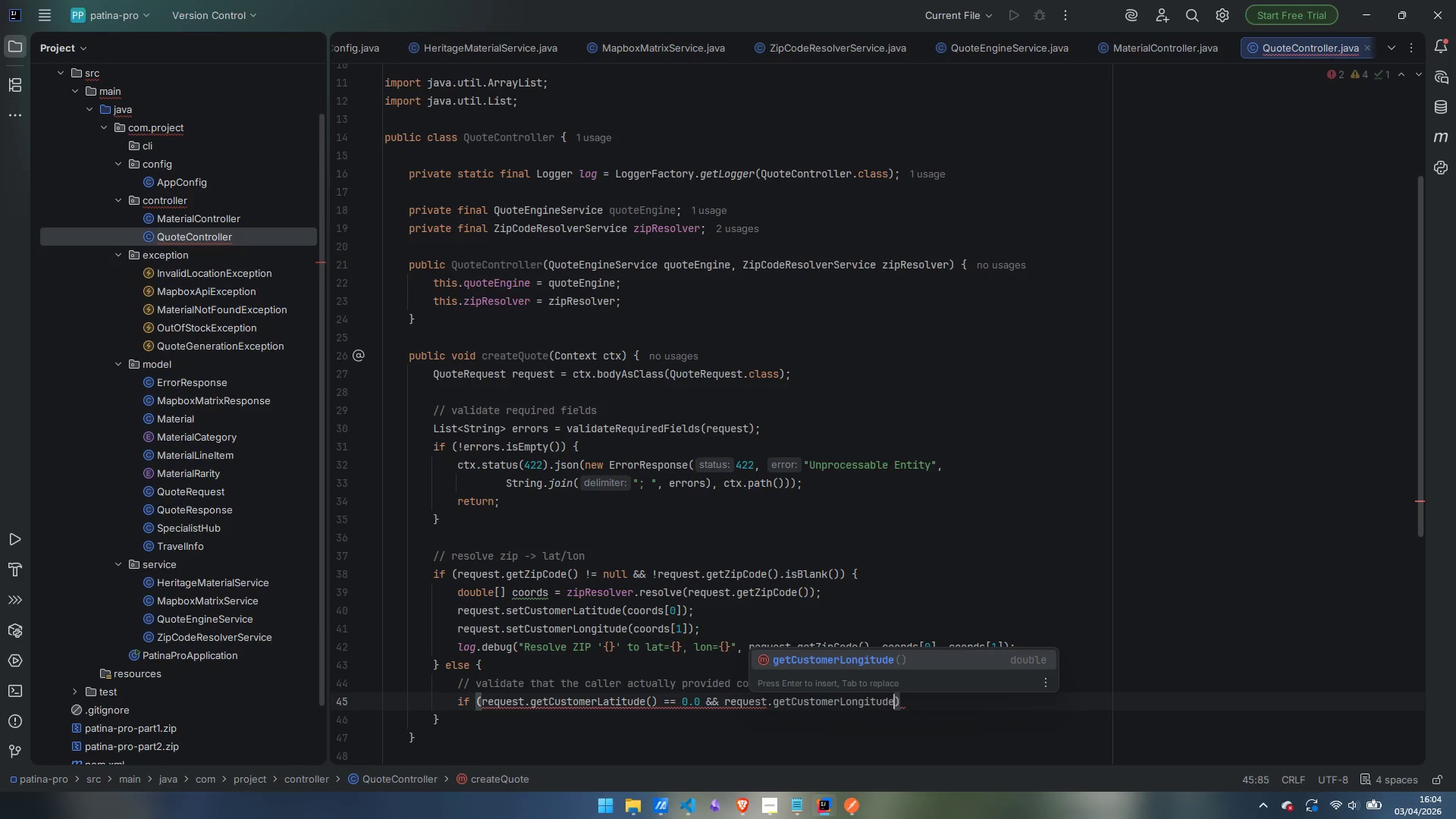 
key(Enter)
 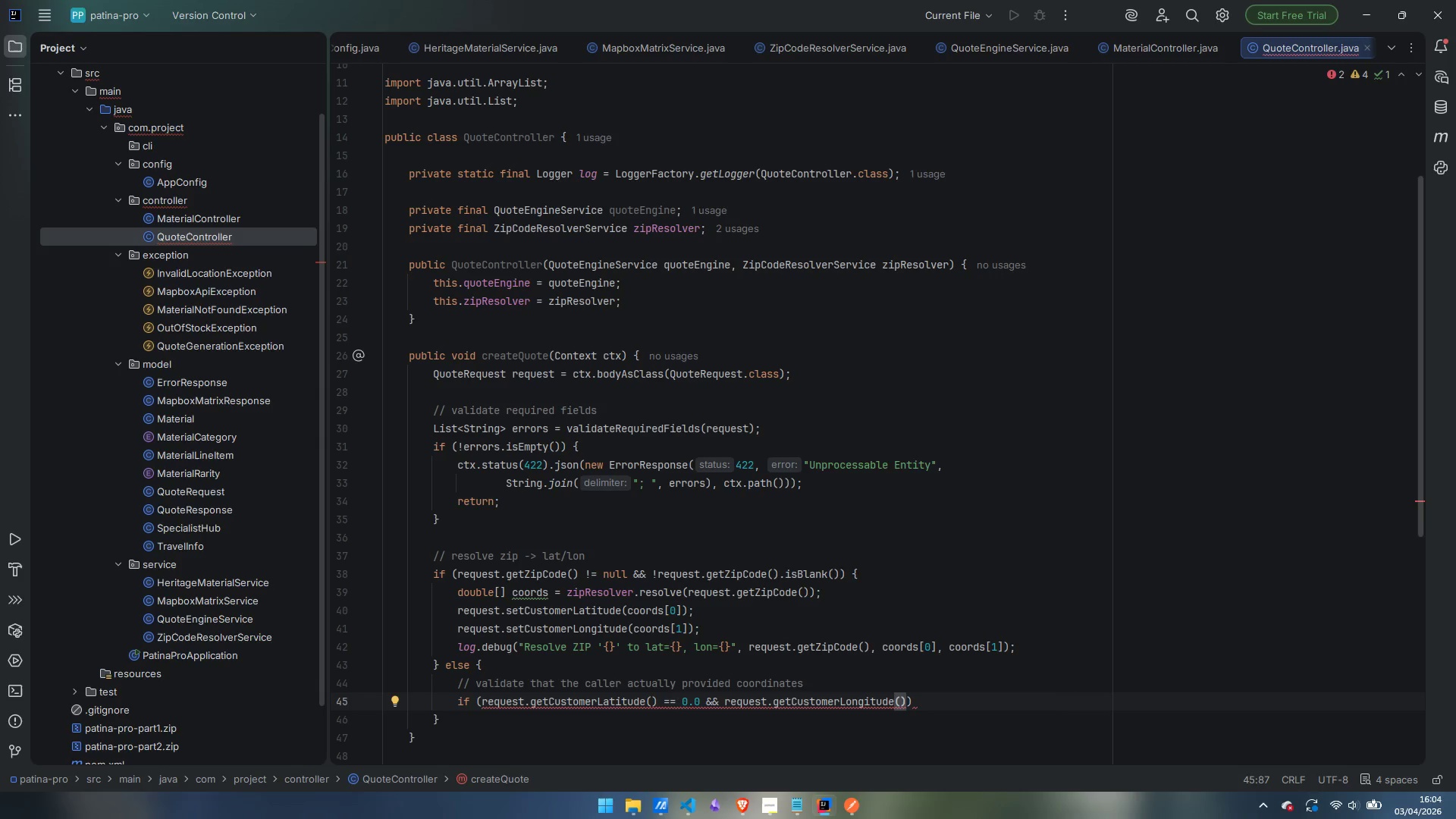 
key(Space)
 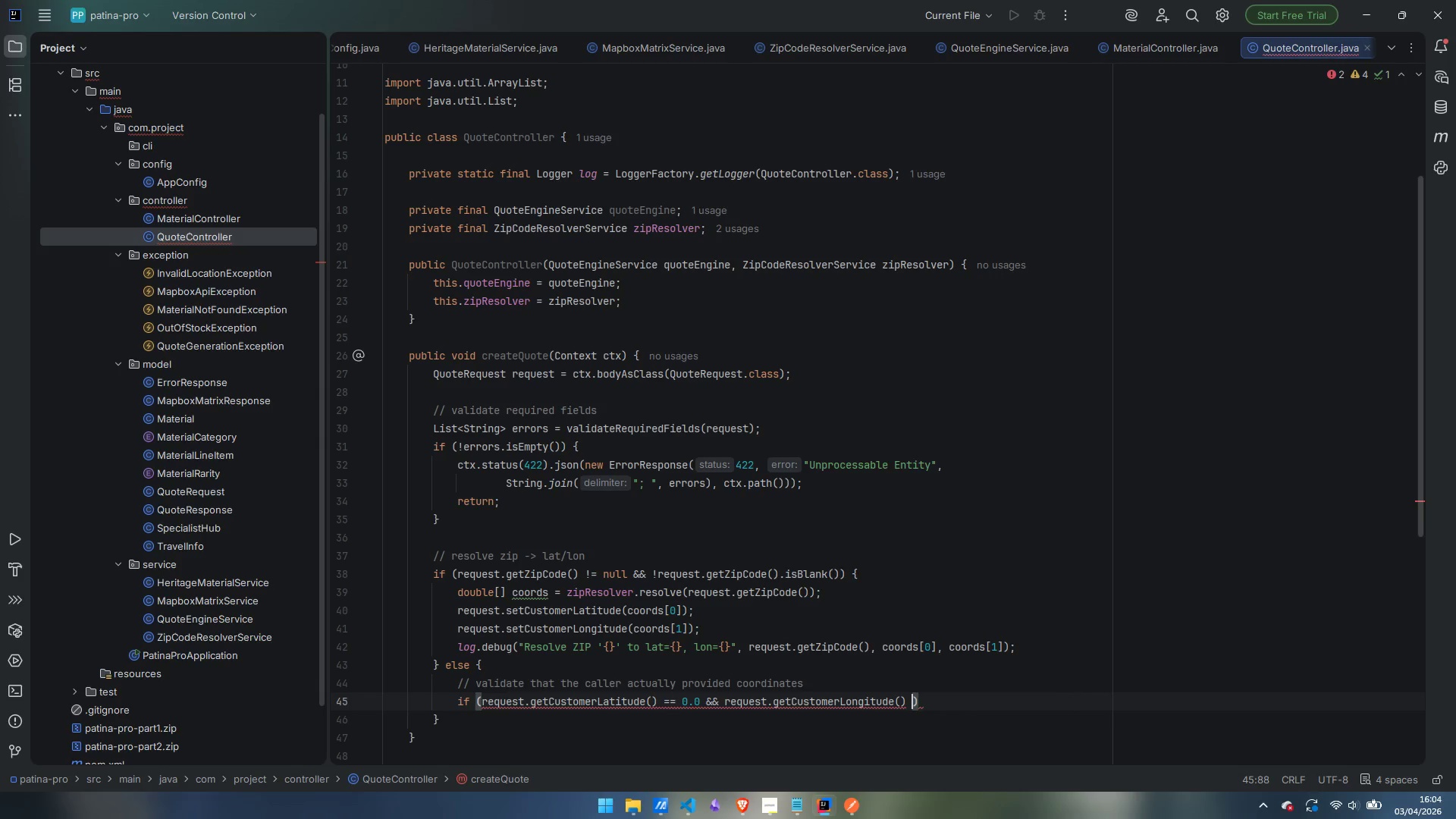 
key(Equal)
 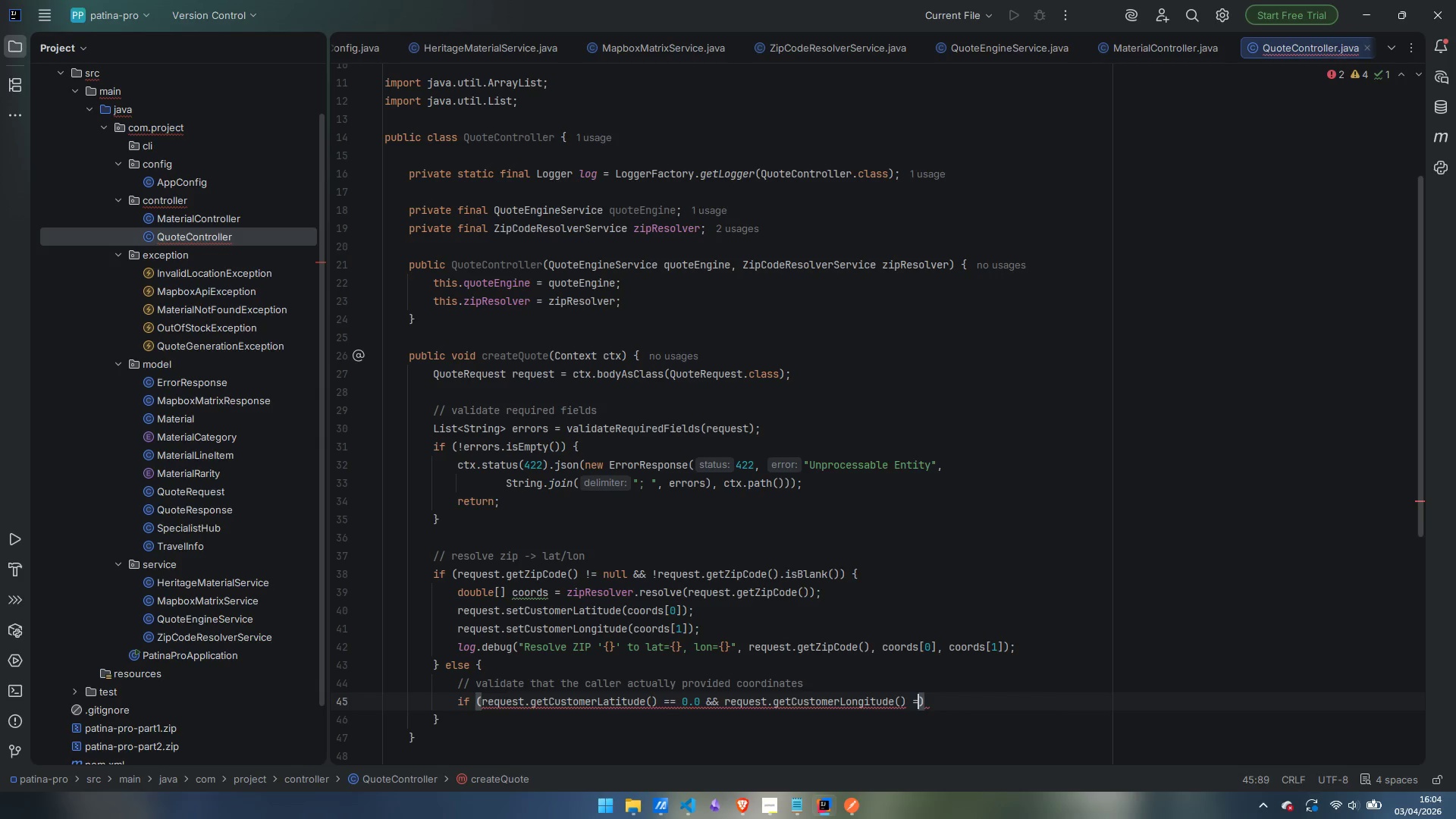 
key(Equal)
 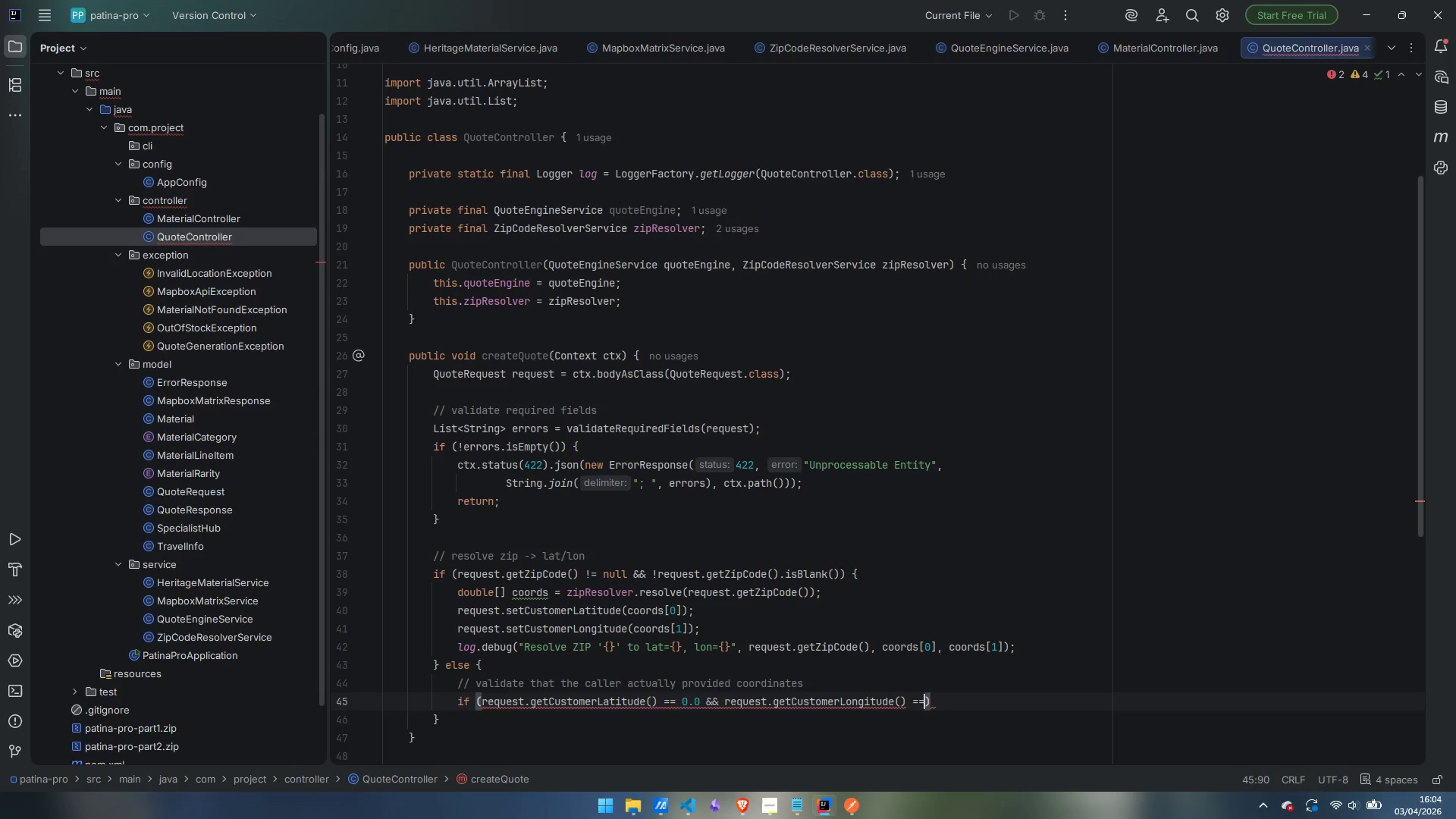 
key(Space)
 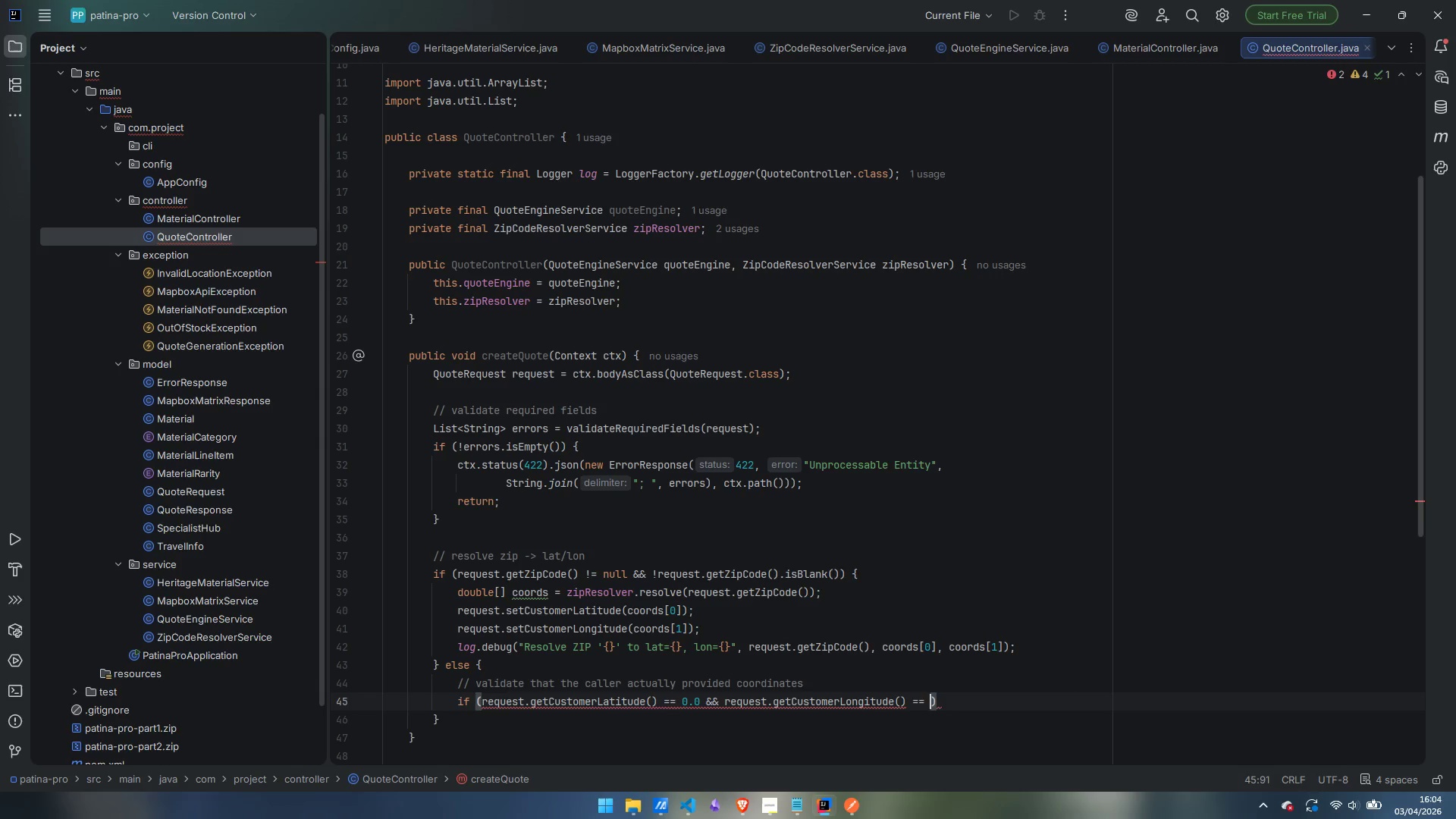 
key(0)
 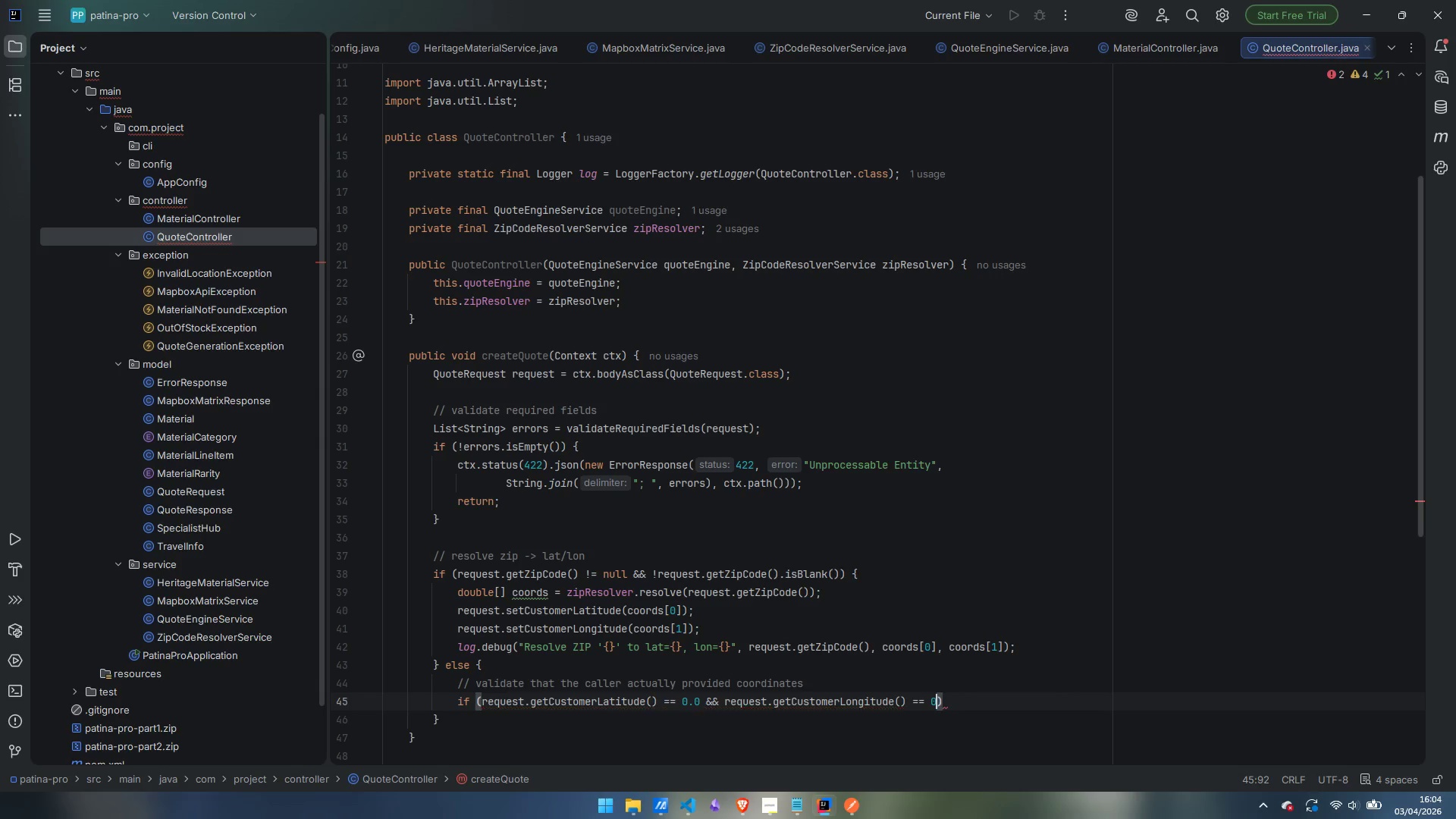 
key(Period)
 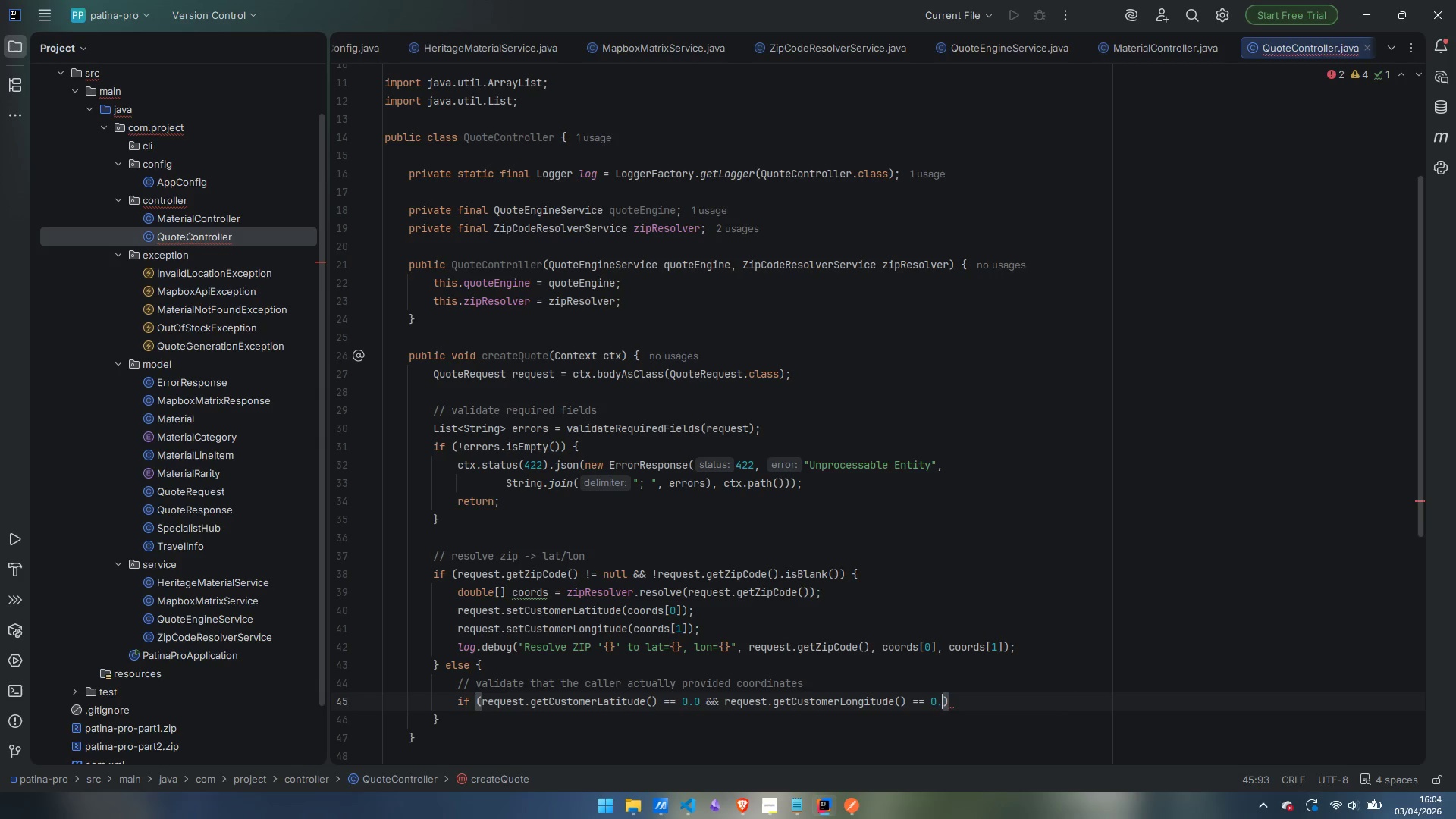 
key(0)
 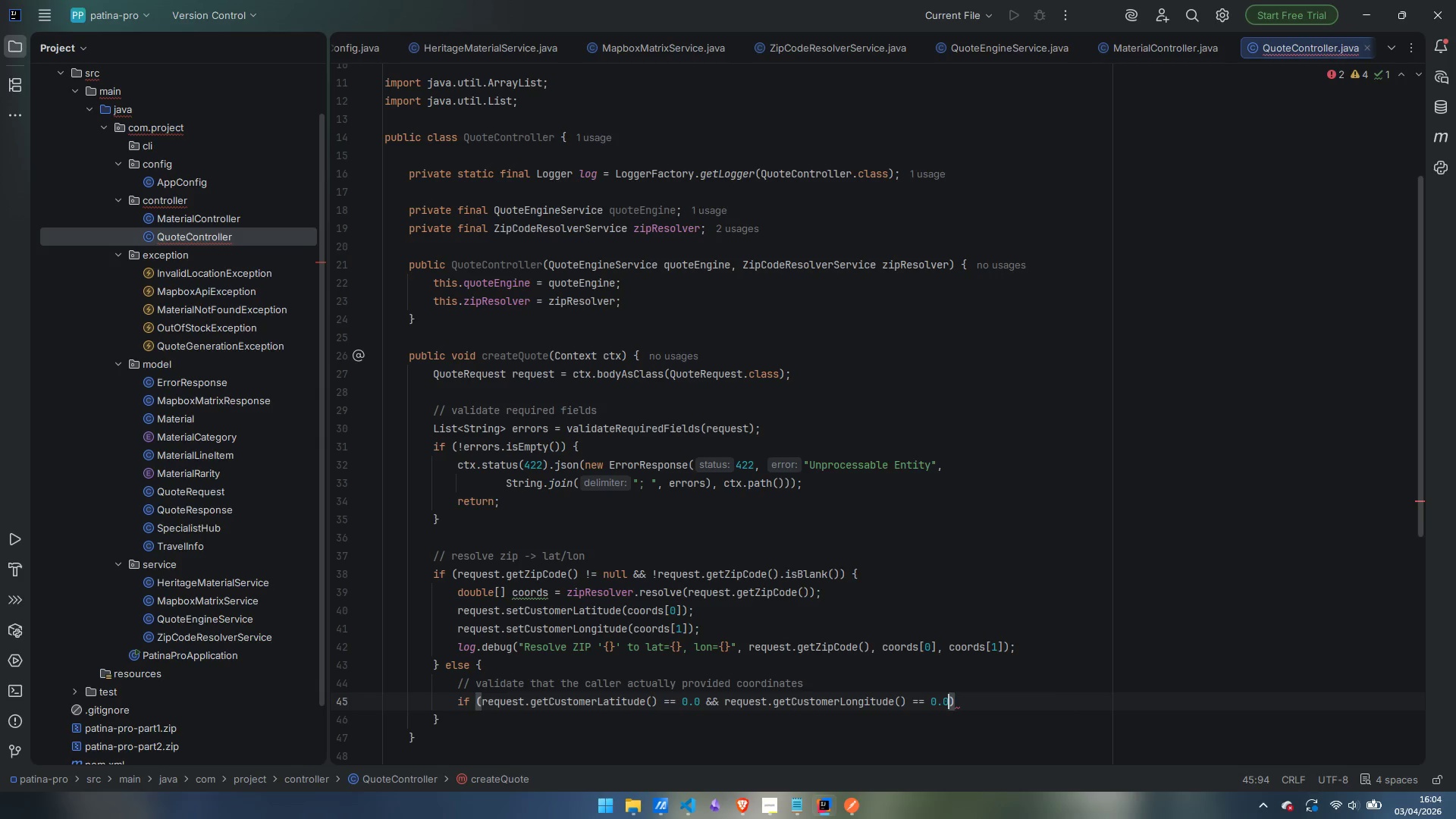 
key(ArrowRight)
 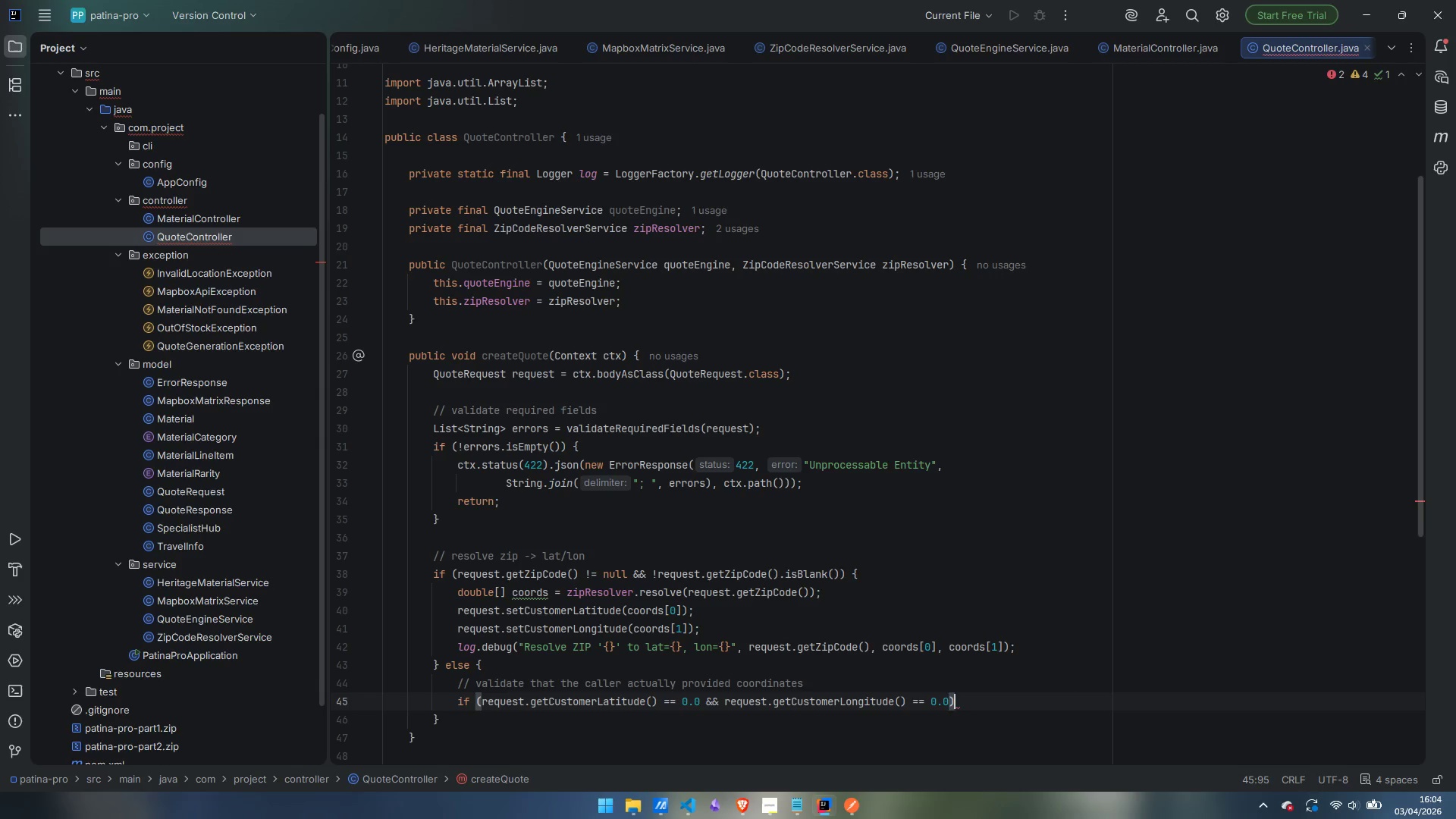 
key(Space)
 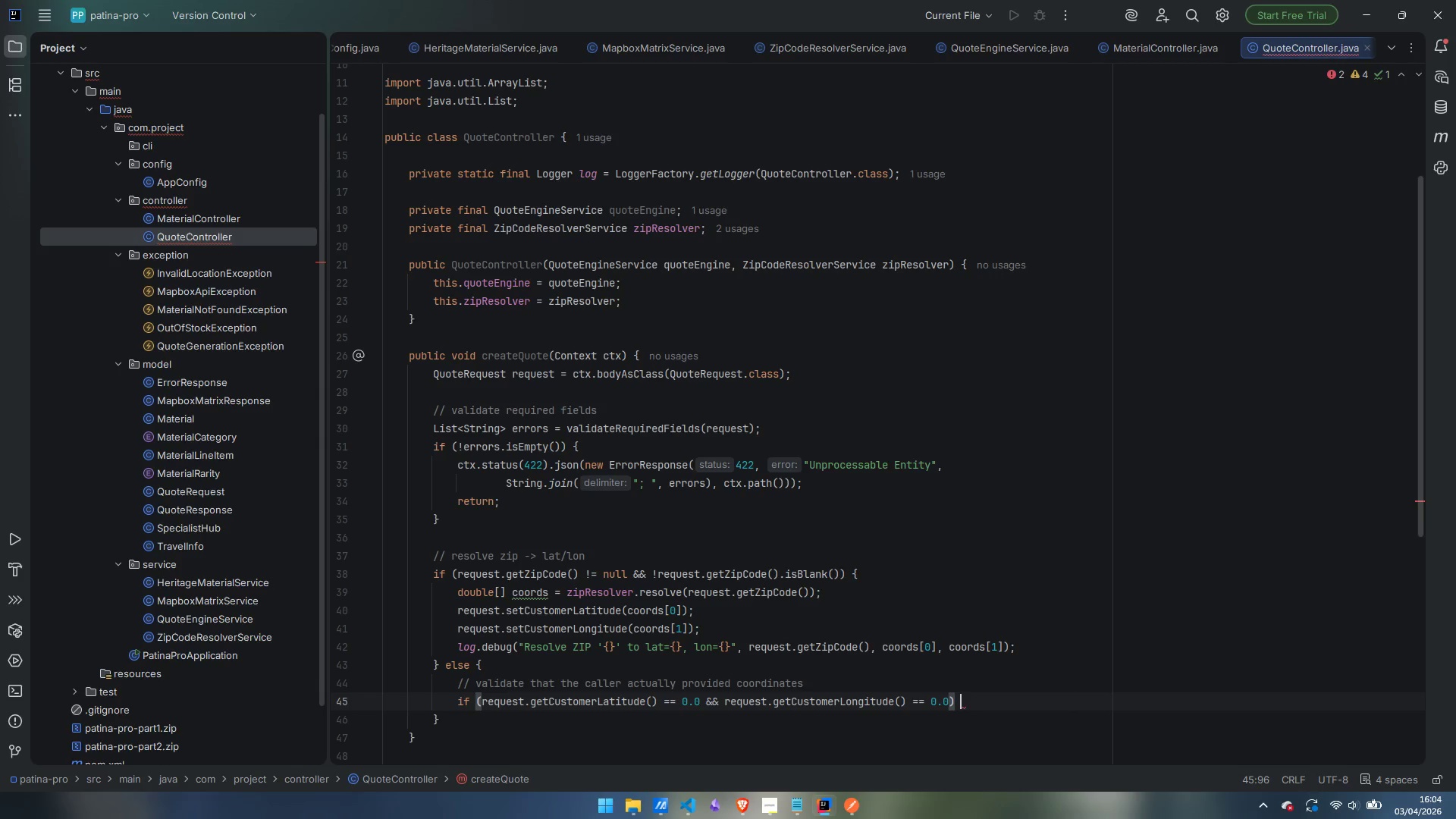 
key(Shift+ShiftLeft)
 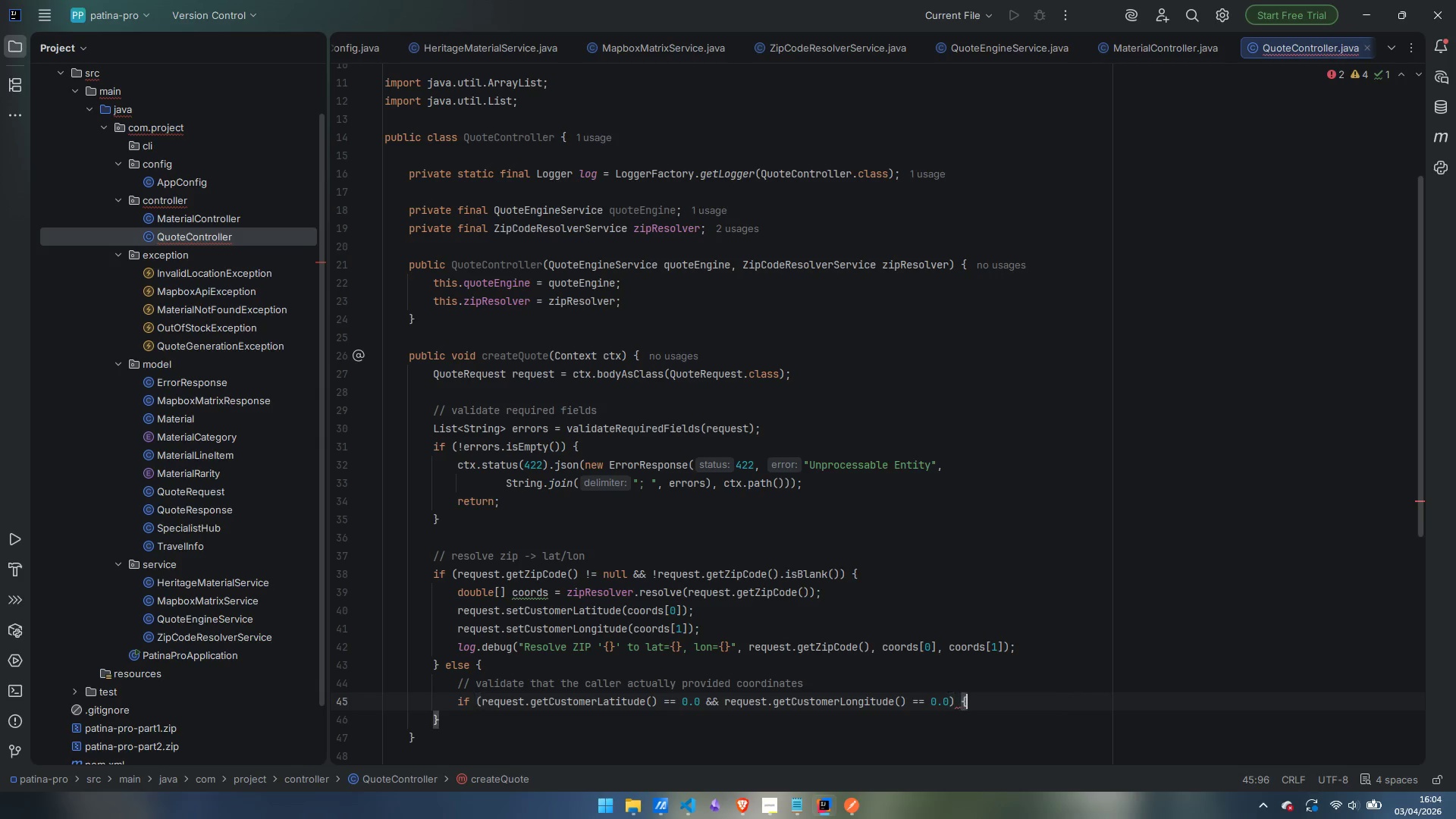 
key(Shift+BracketLeft)
 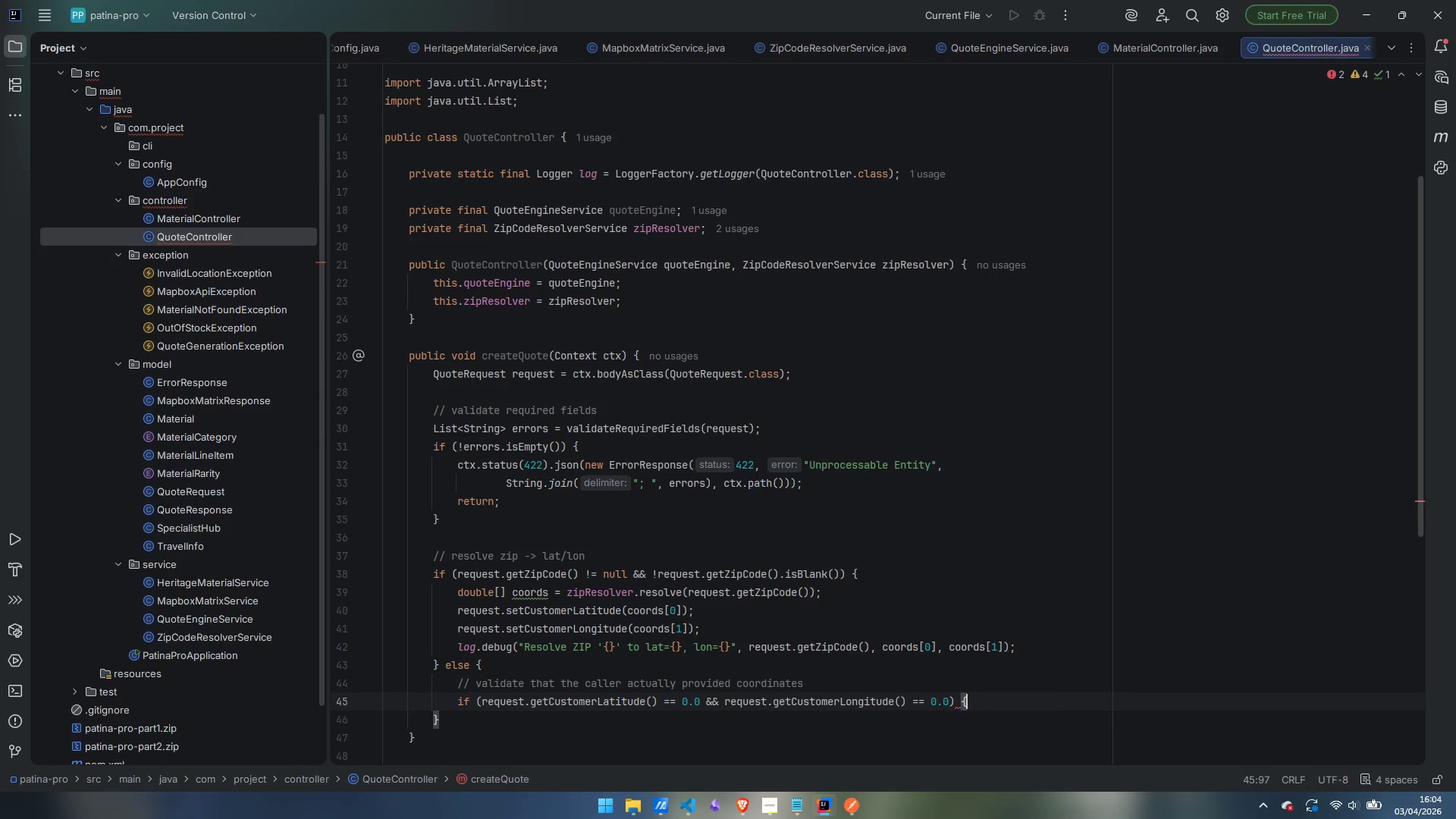 
key(Enter)
 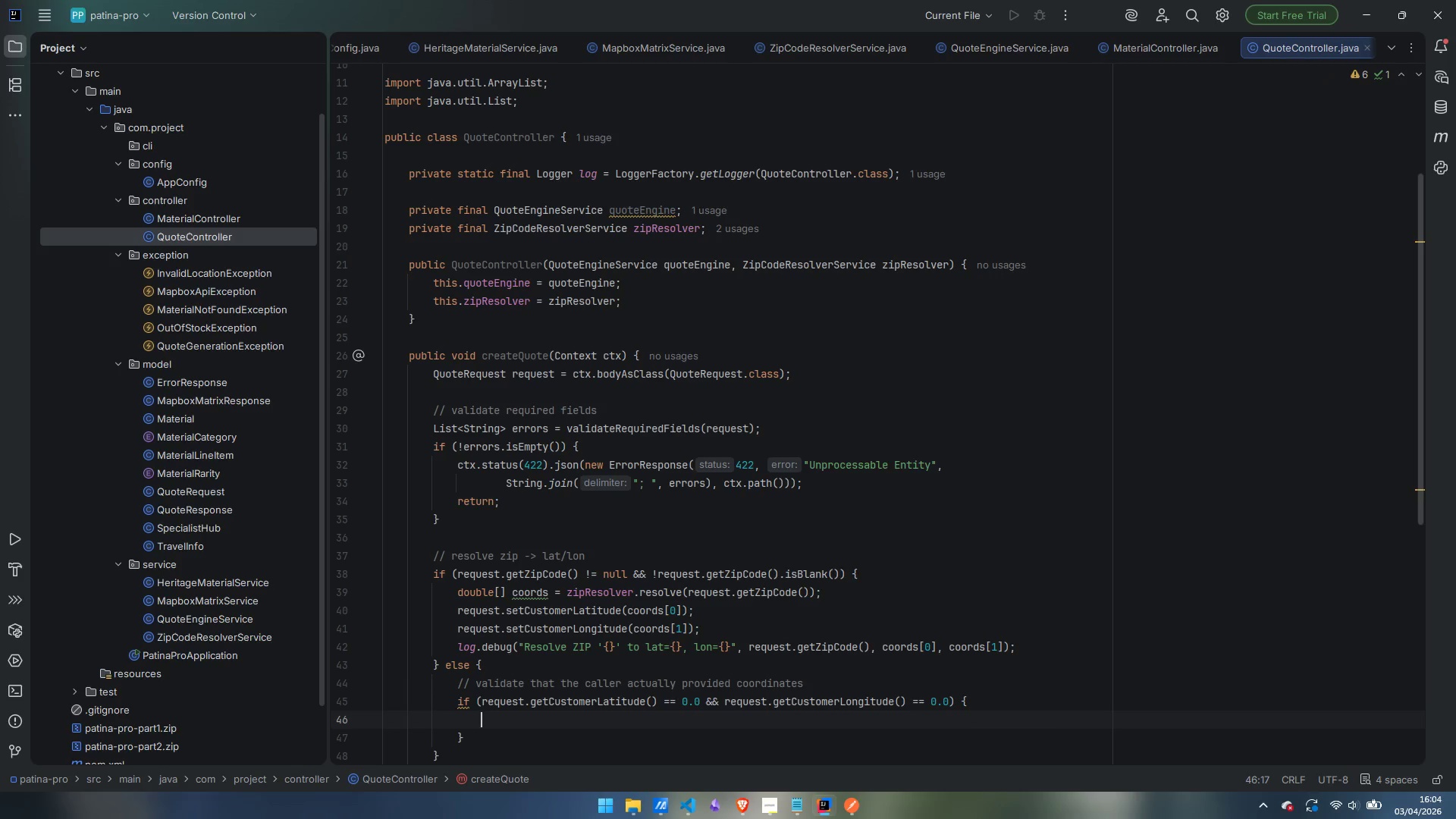 
type(ctx.status)
 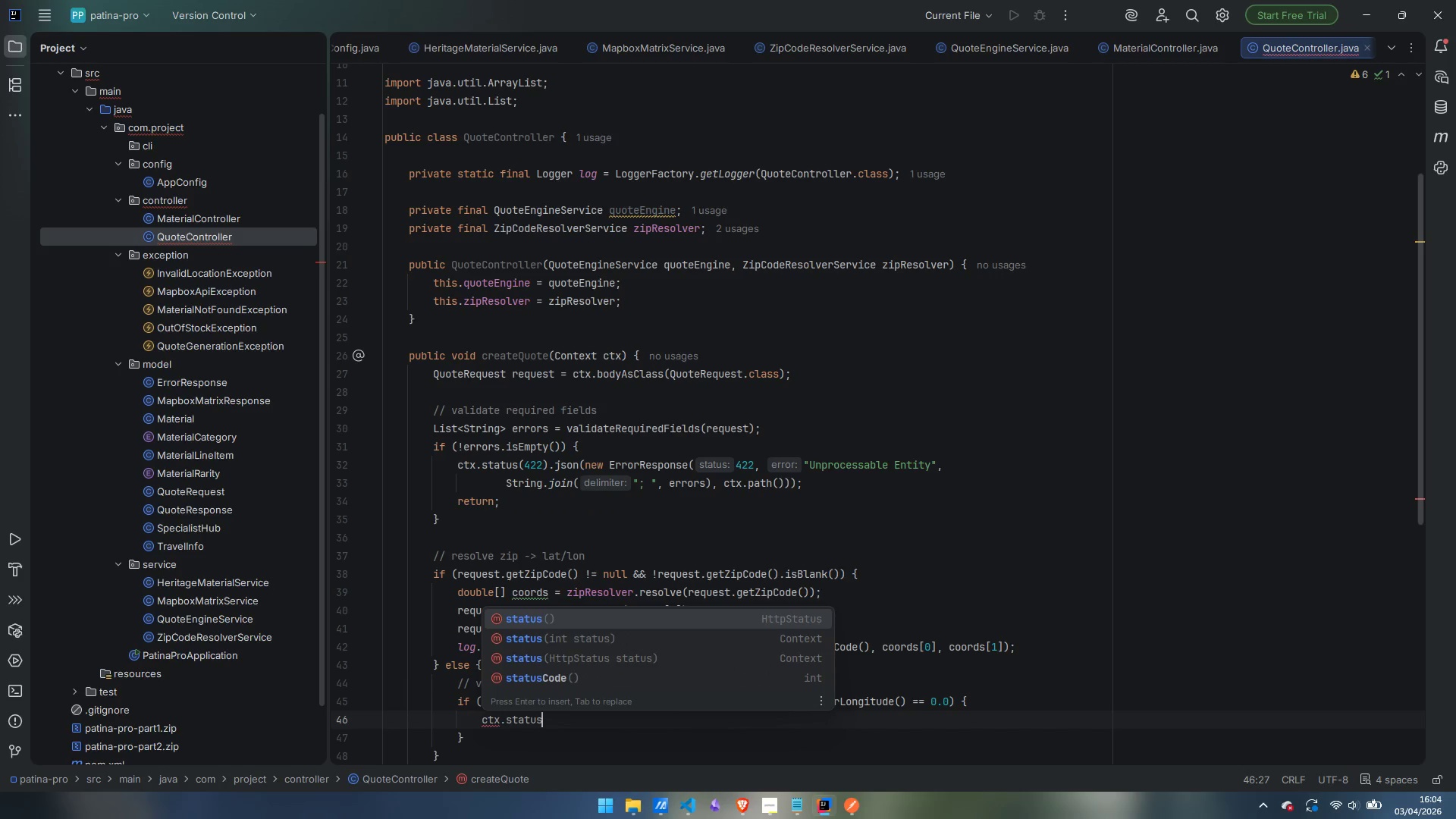 
key(Enter)
 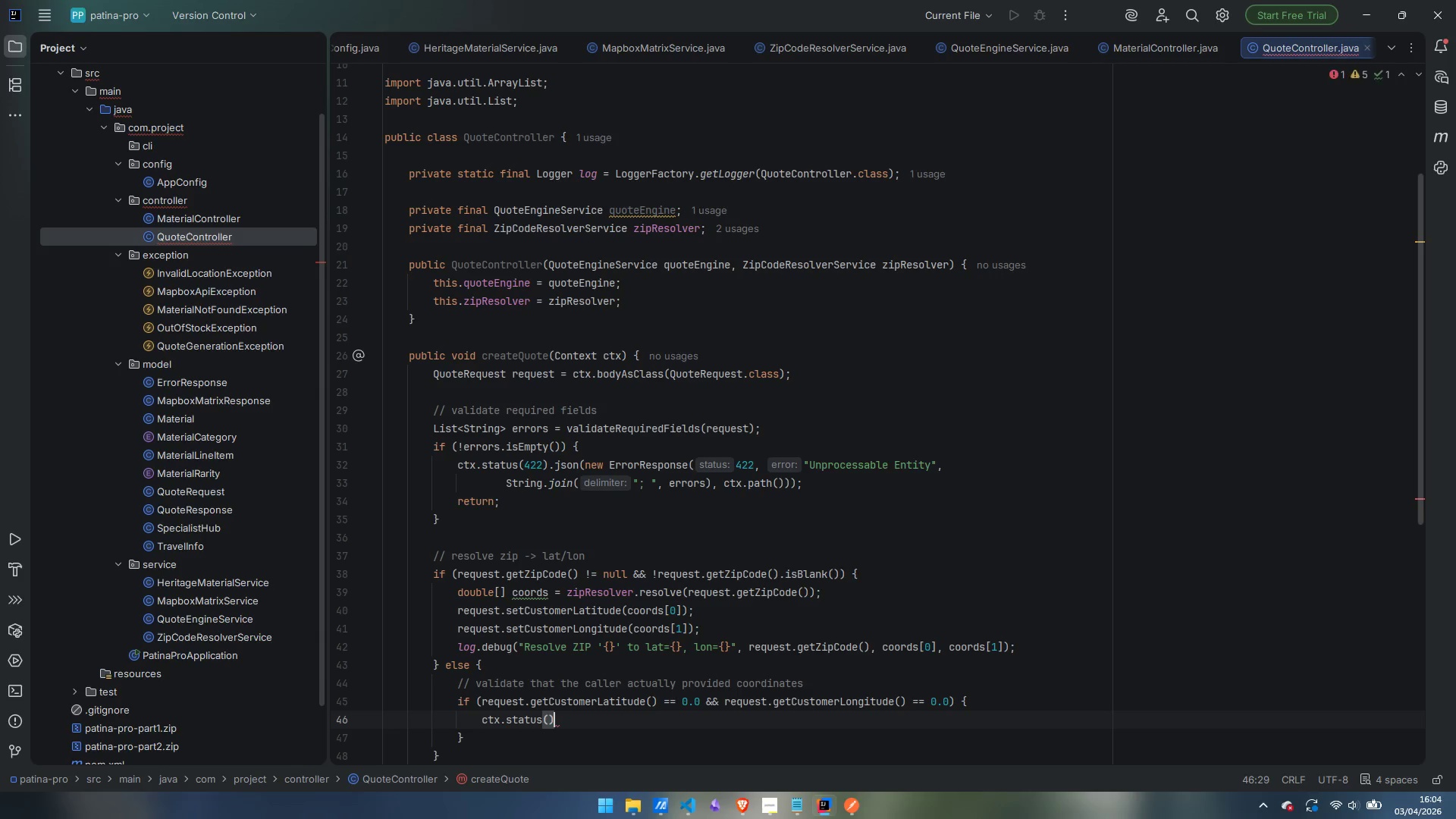 
key(ArrowLeft)
 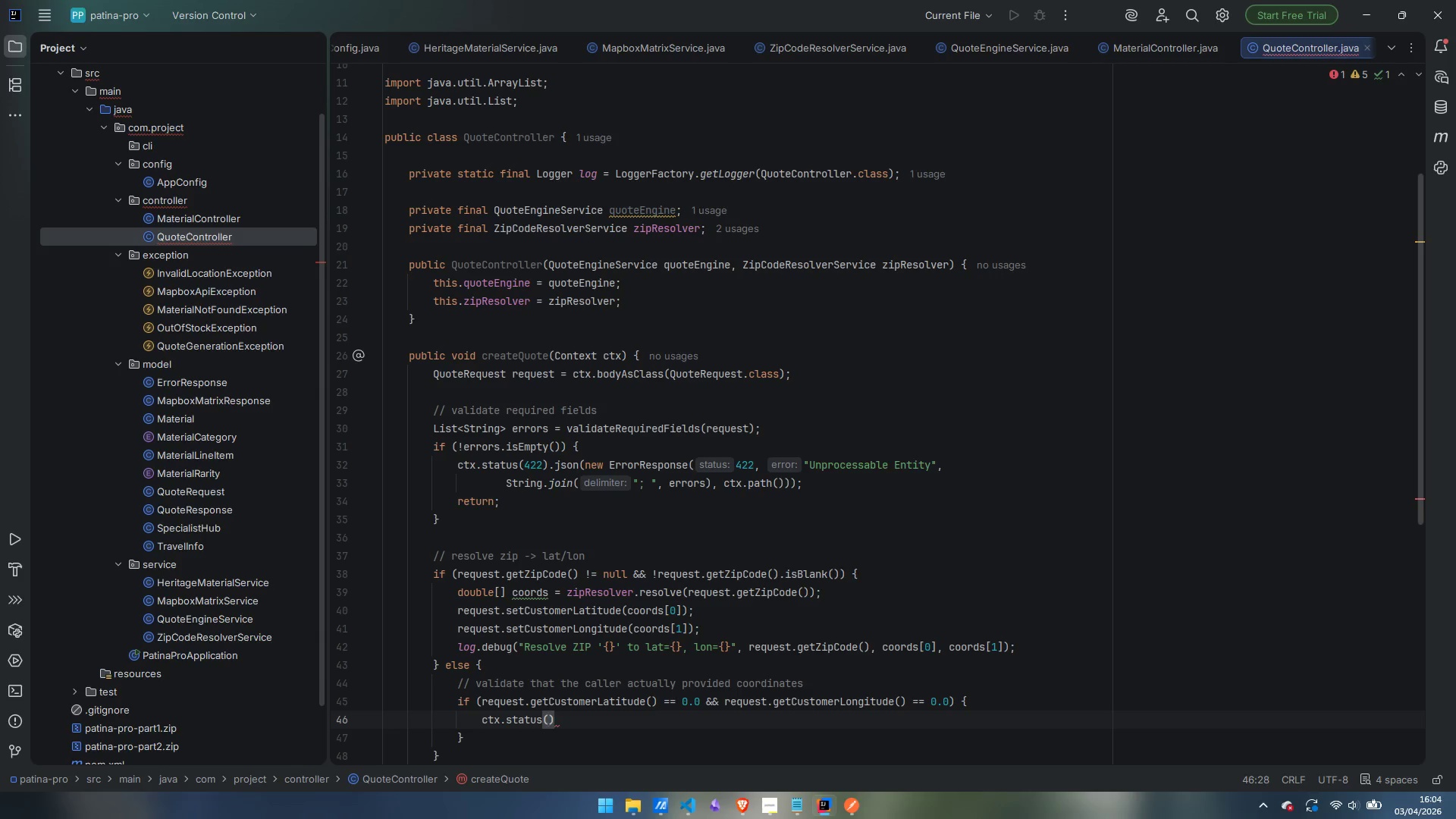 
type(422)
 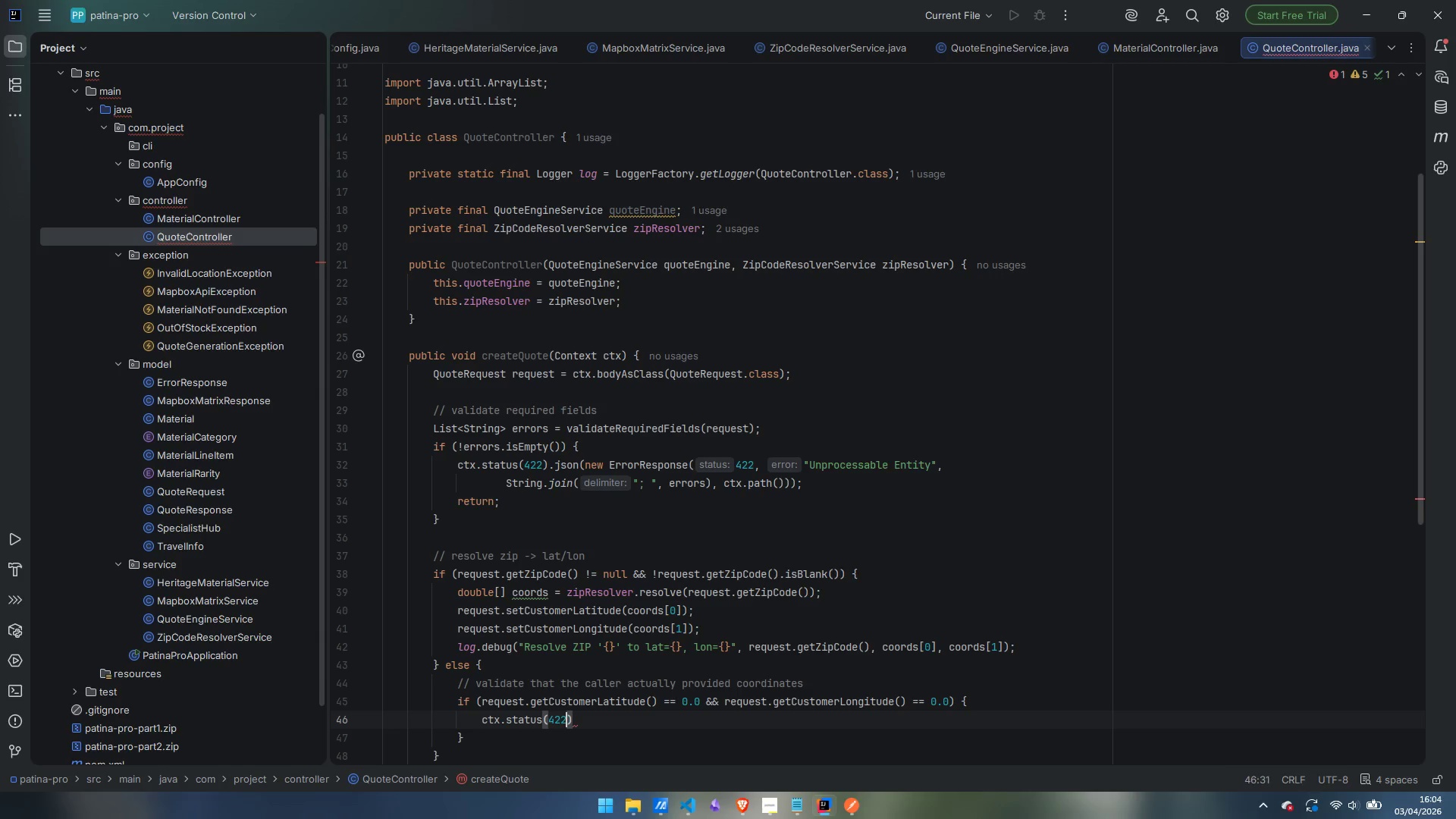 
key(ArrowRight)
 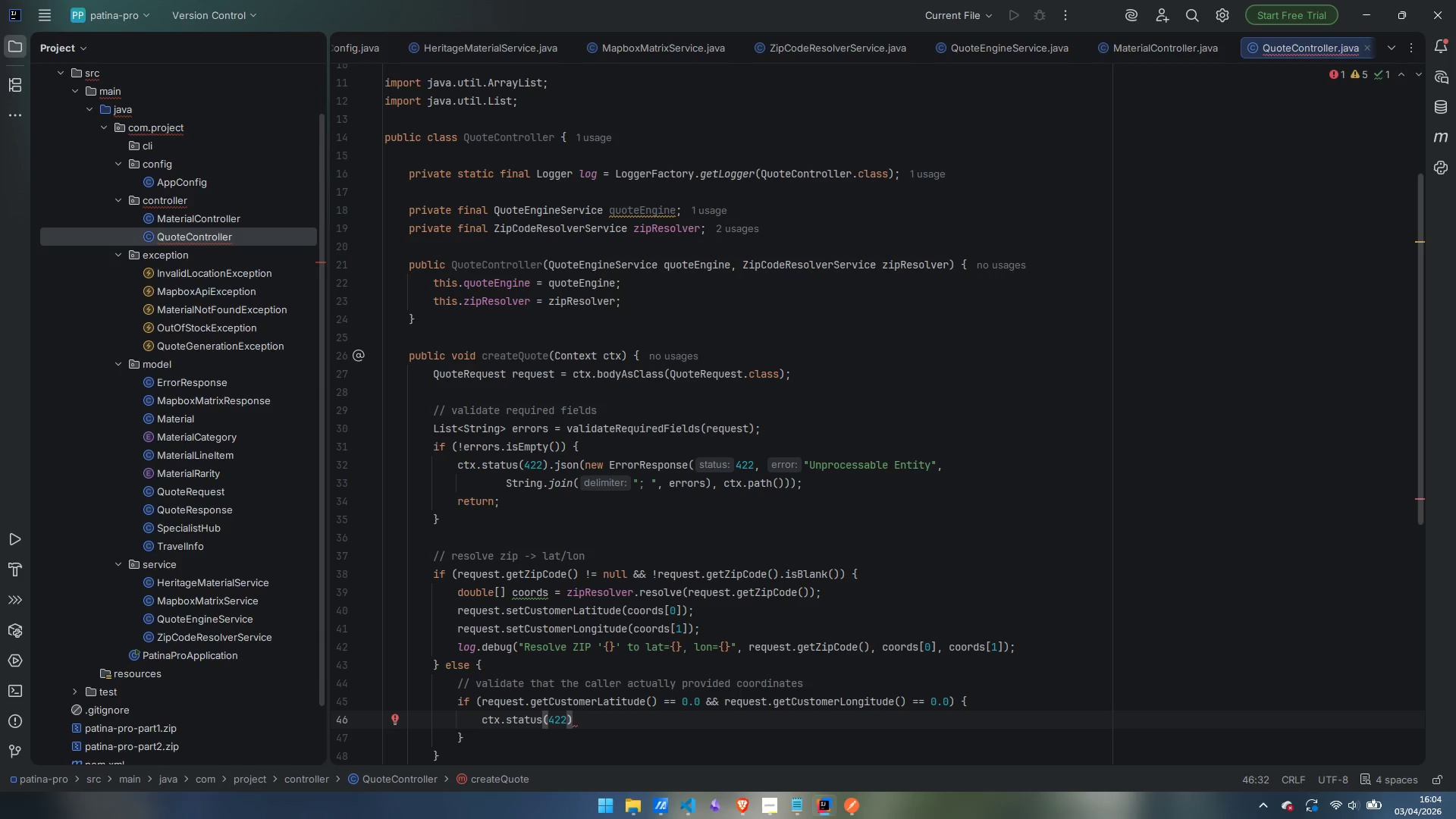 
type(.jsojn)
key(Backspace)
key(Backspace)
type(n)
 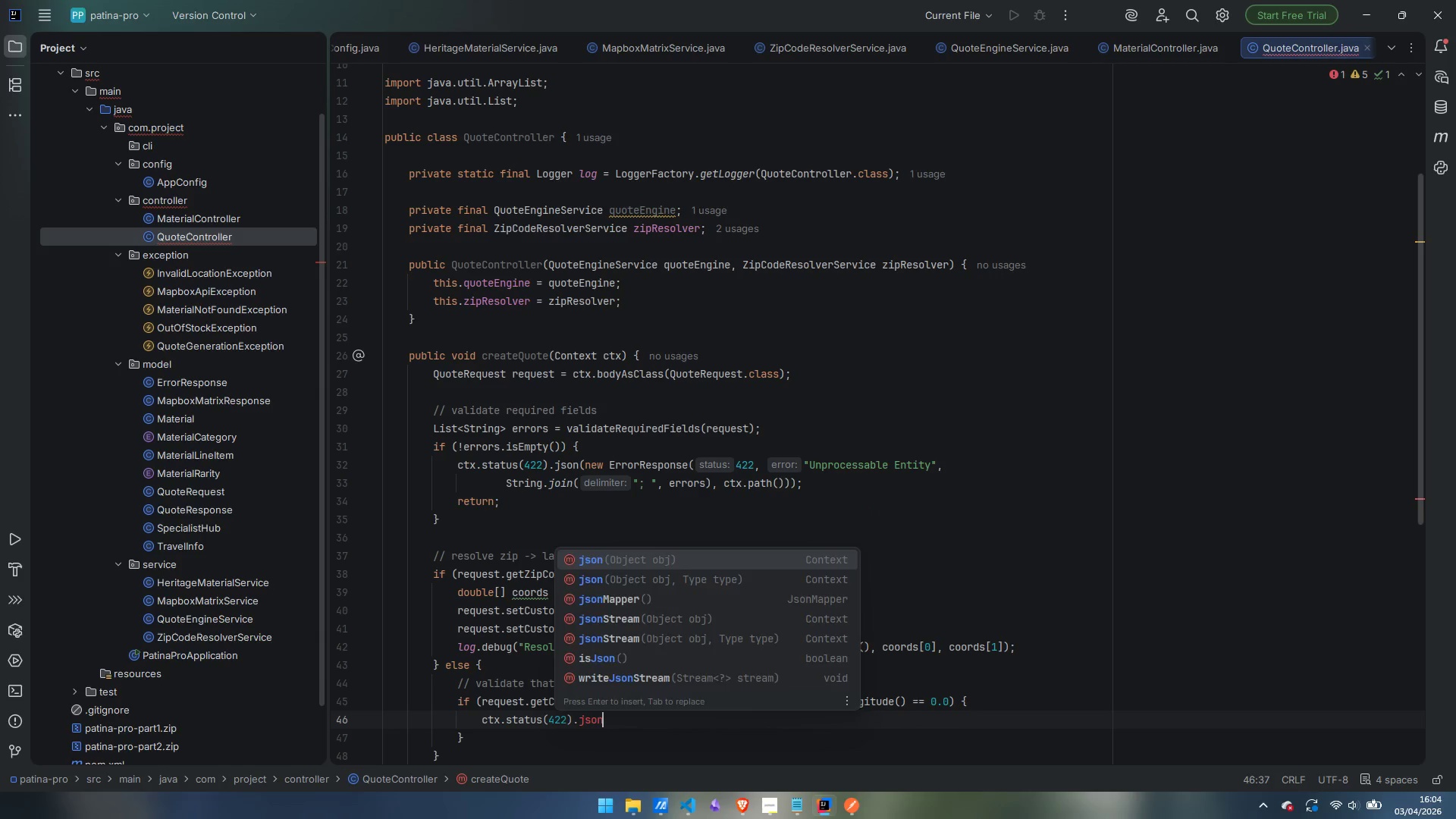 
key(Enter)
 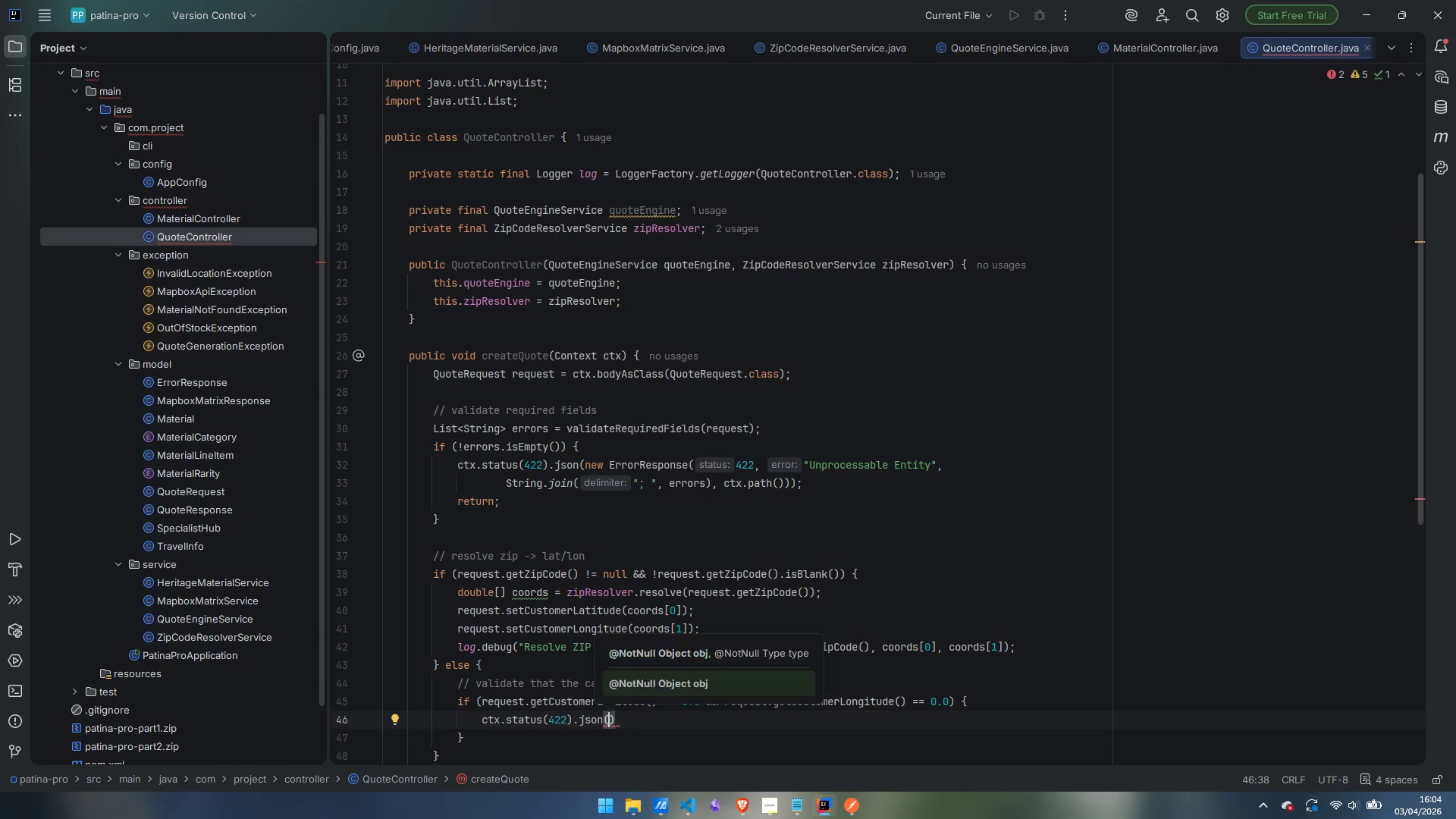 
type(new ErrorResponse)
 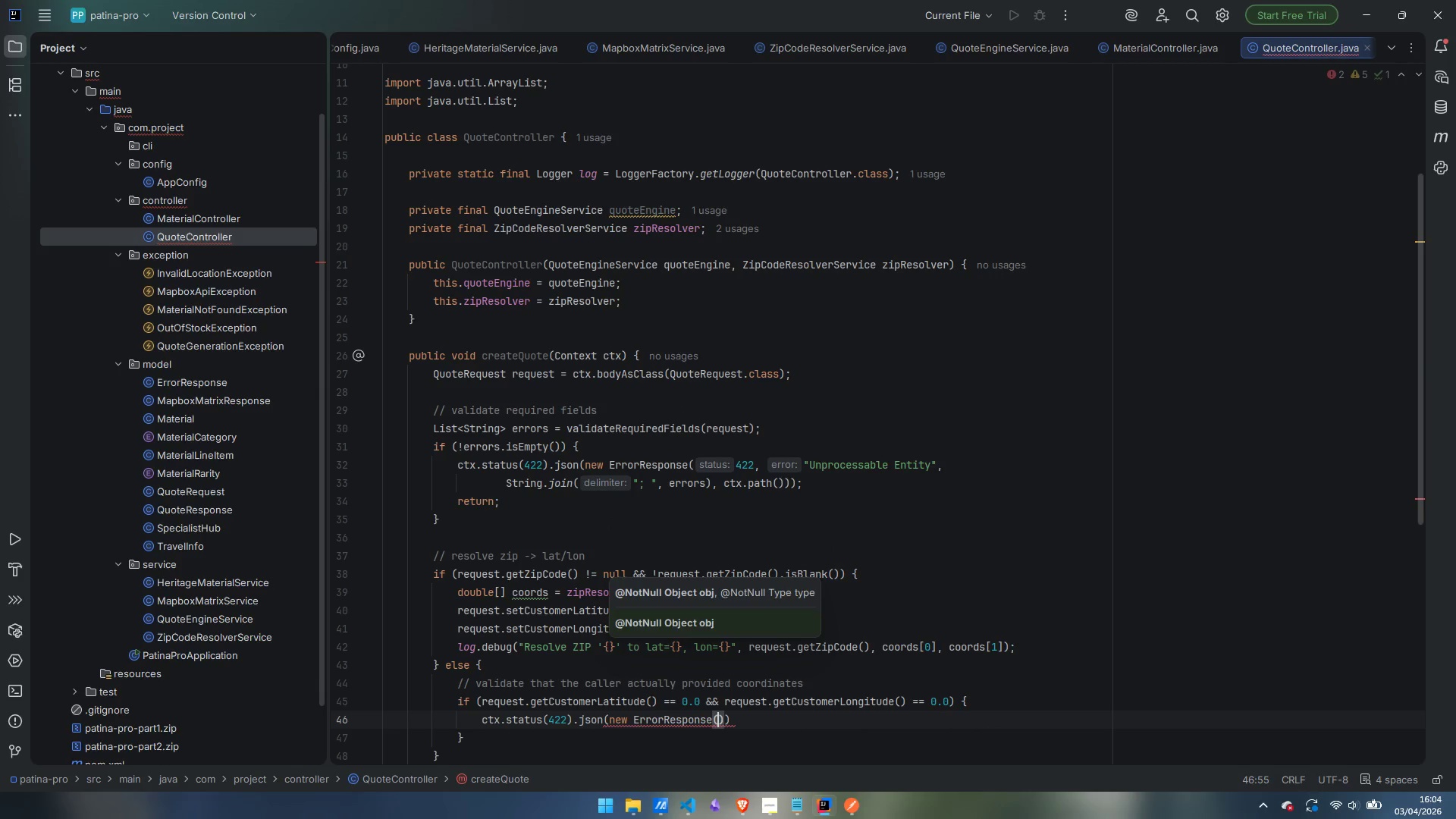 
 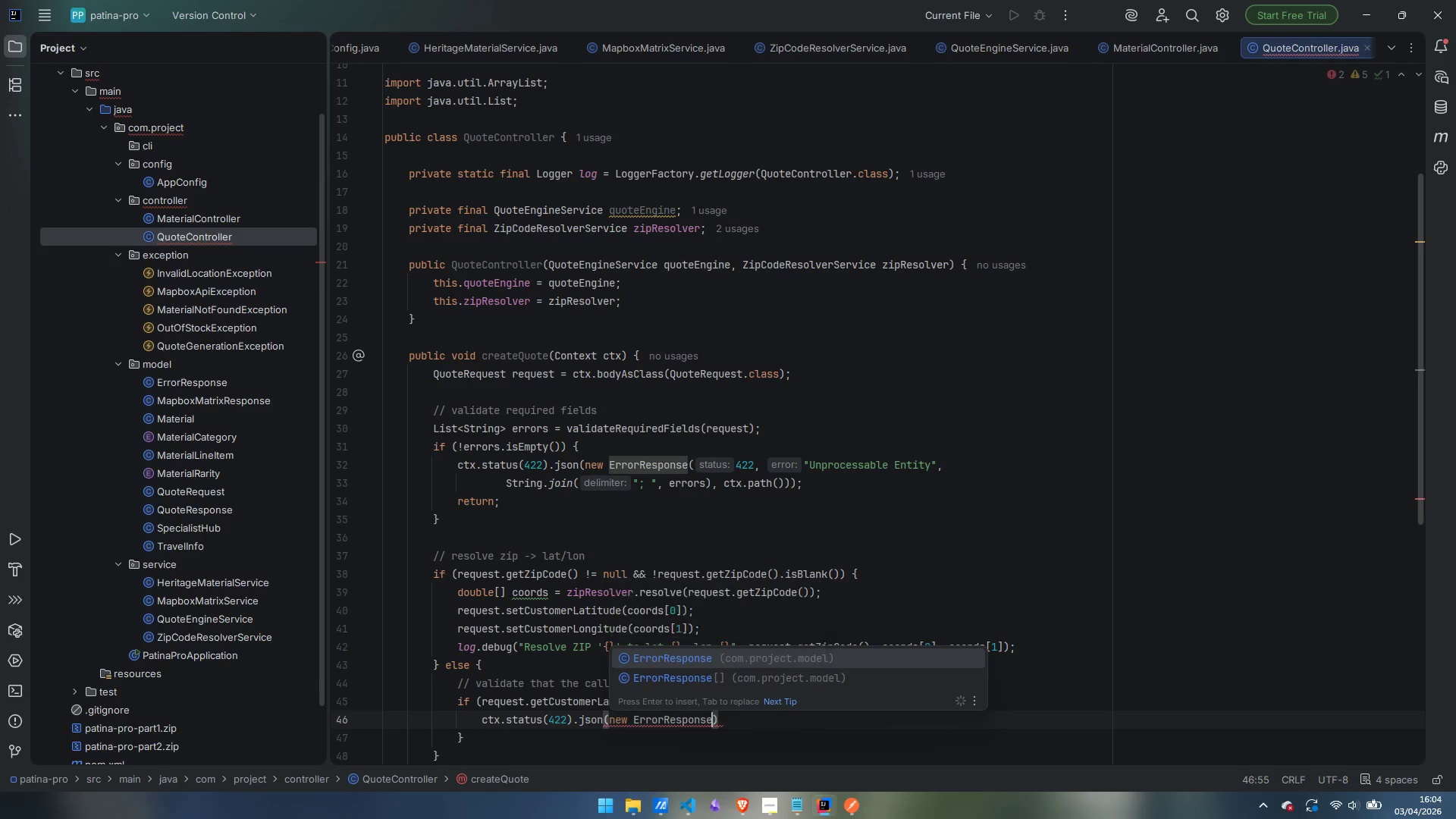 
key(Enter)
 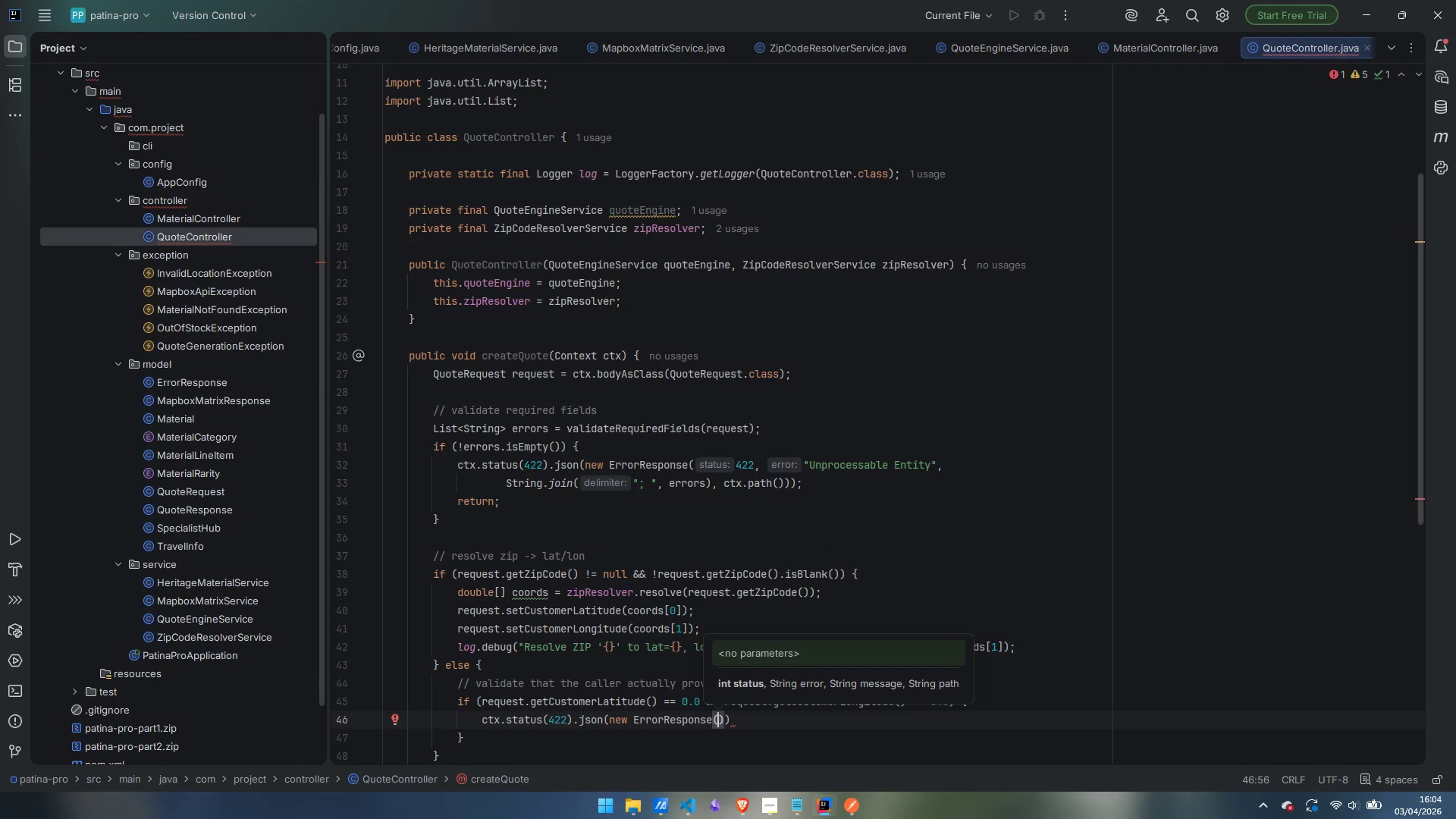 
type(422, "Unprocessable entity)
 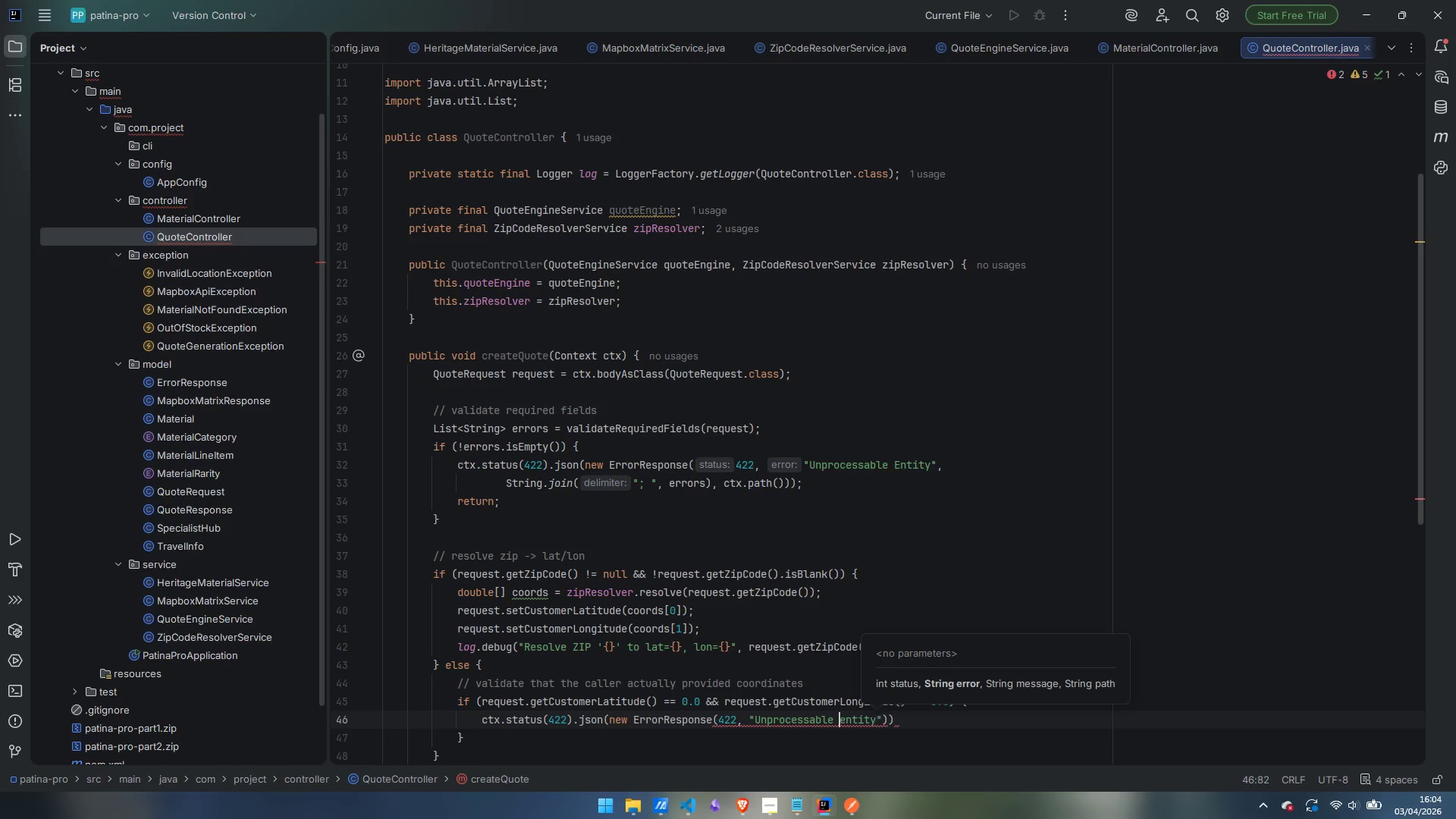 
key(Control+ArrowLeft)
 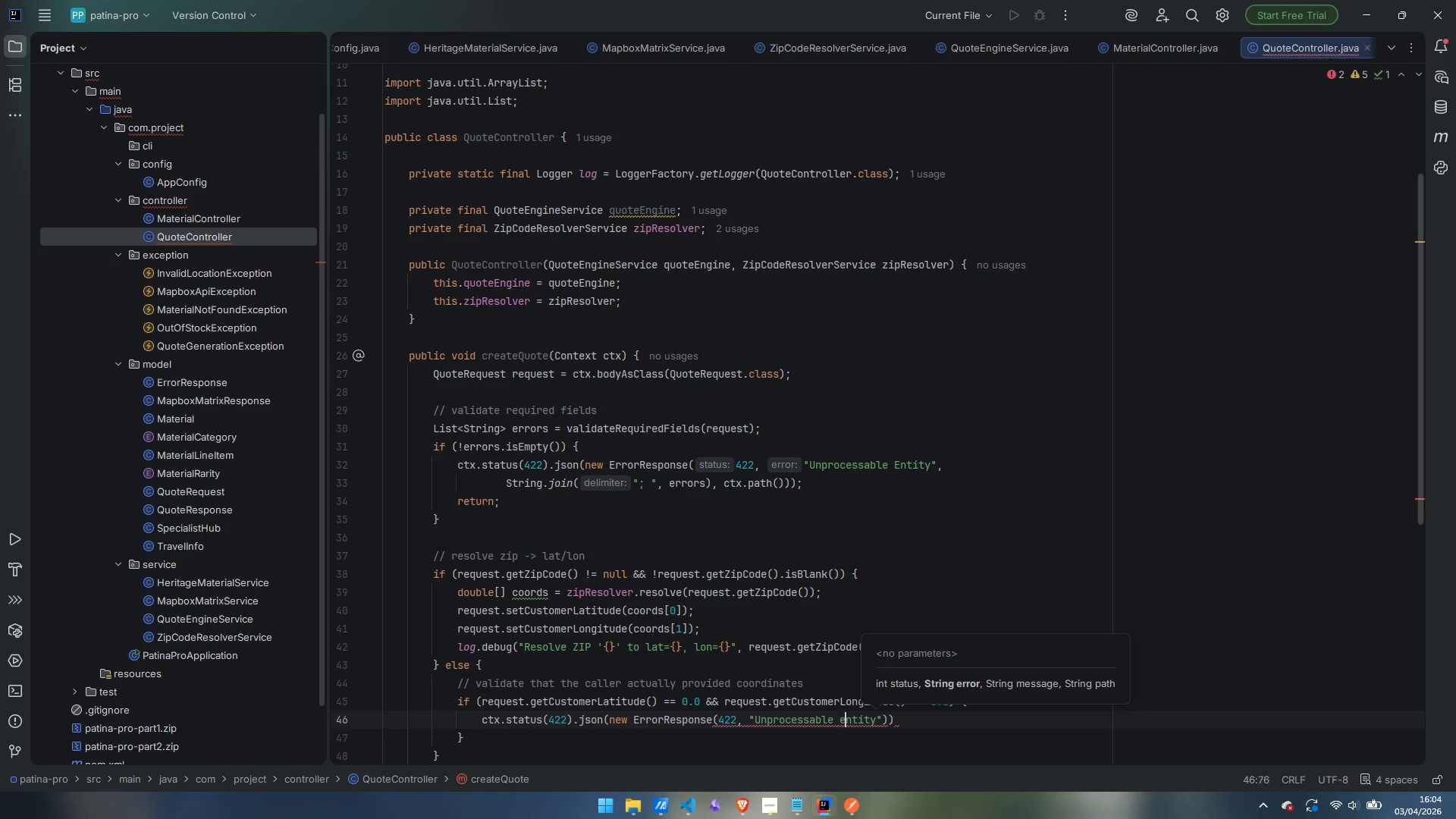 
key(ArrowRight)
 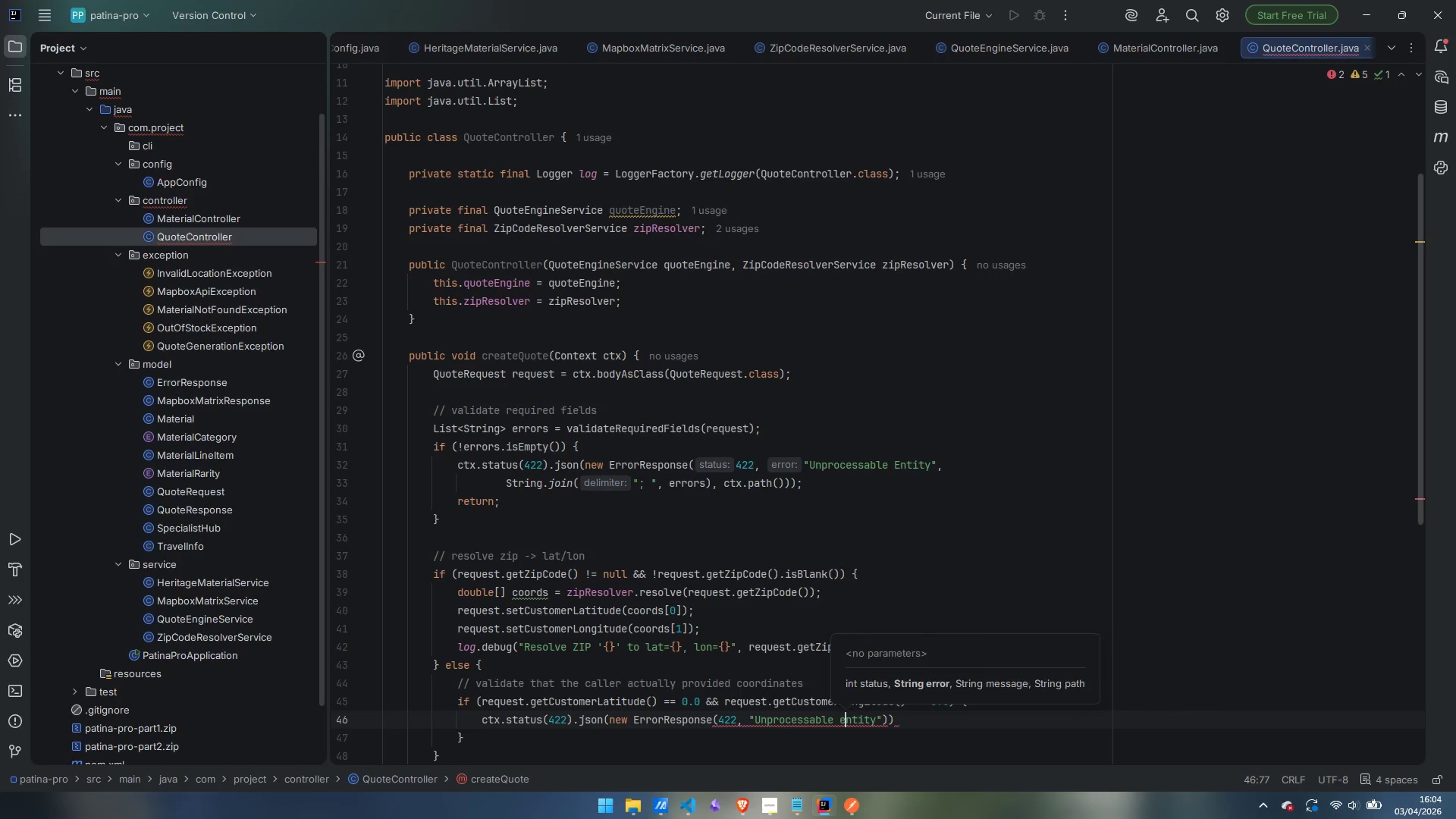 
key(Backspace)
type(ER)
key(Backspace)
 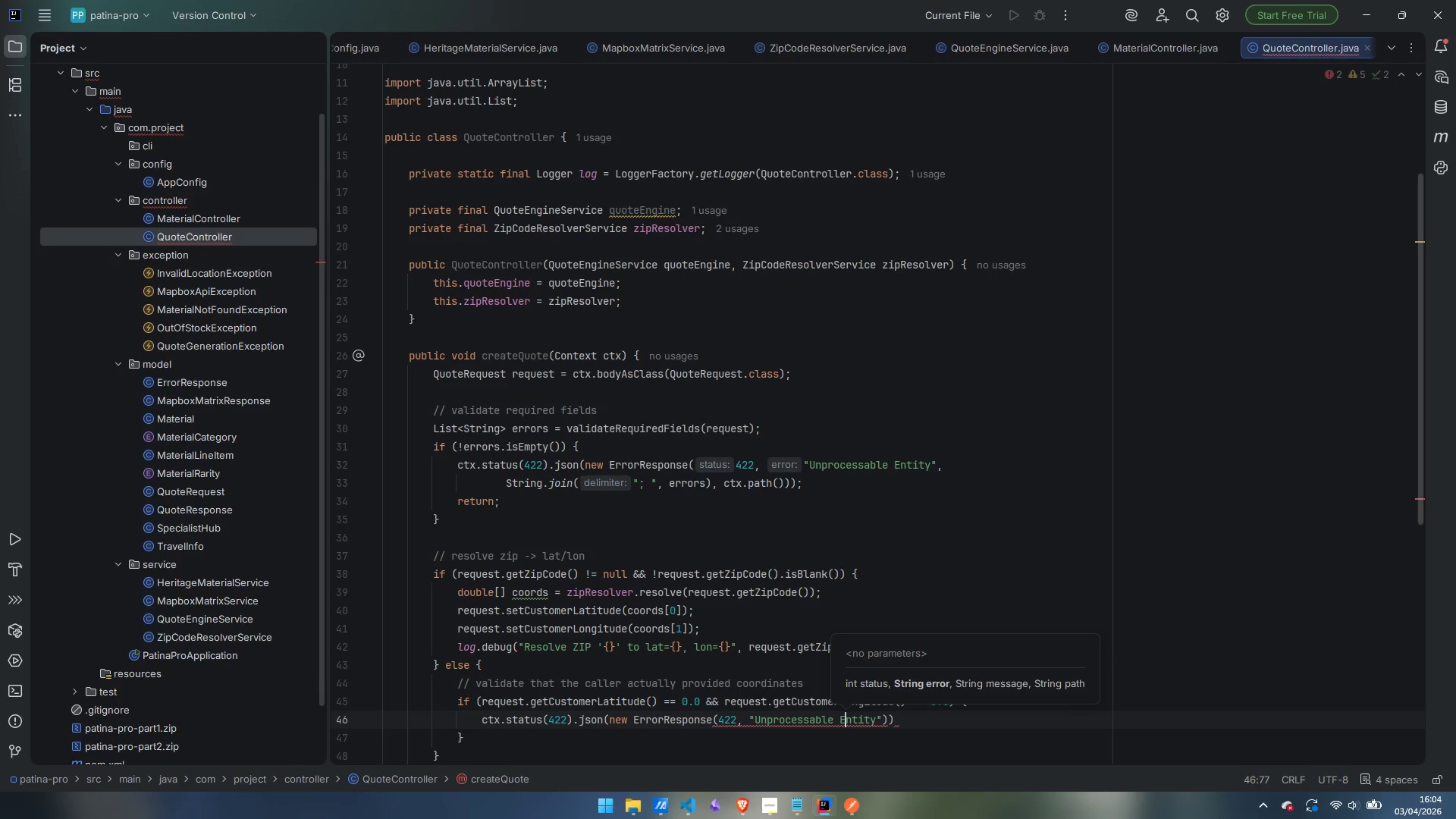 
key(Control+ArrowRight)
 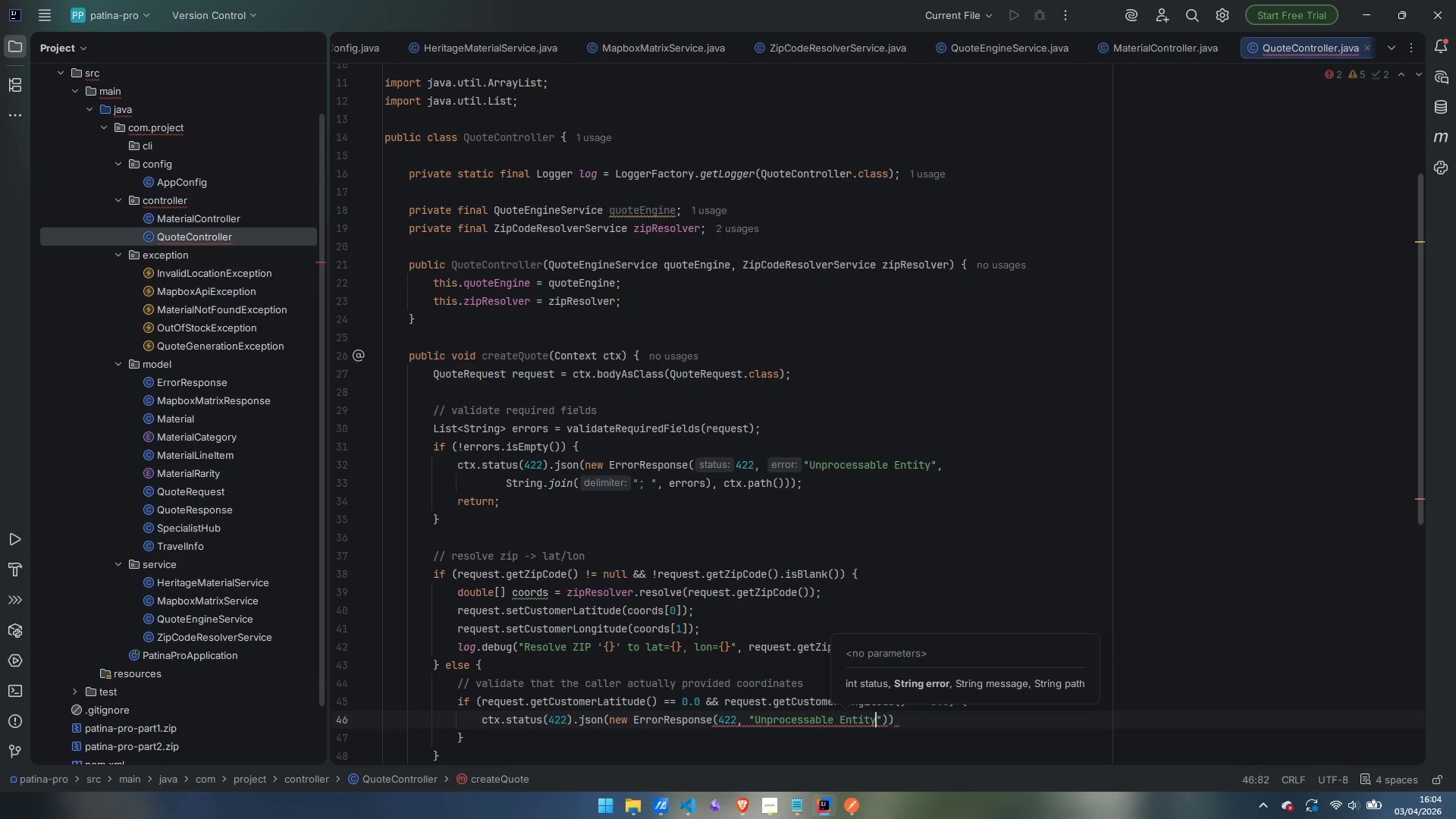 
key(Control+ArrowRight)
 